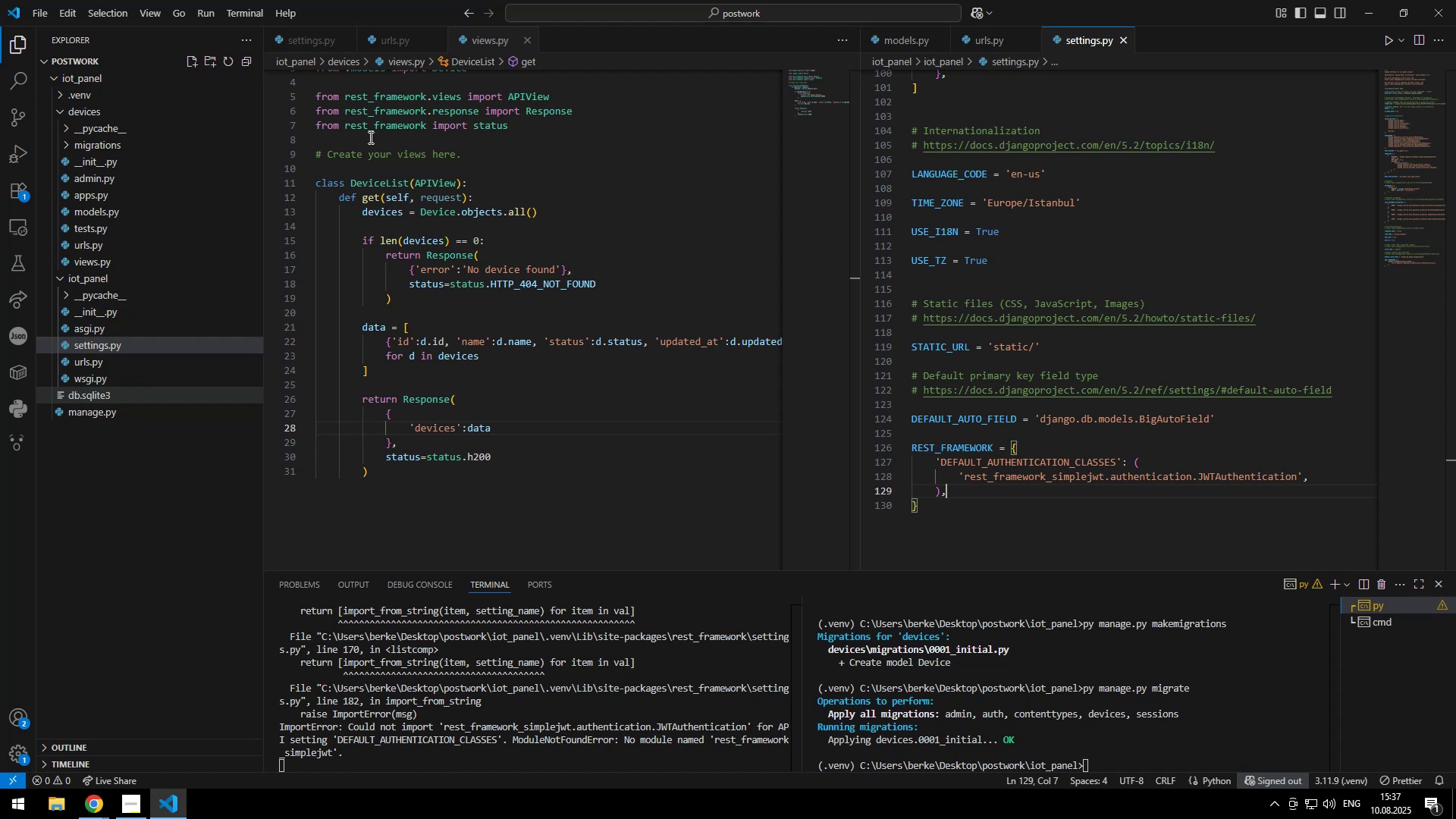 
type(fetch('')
 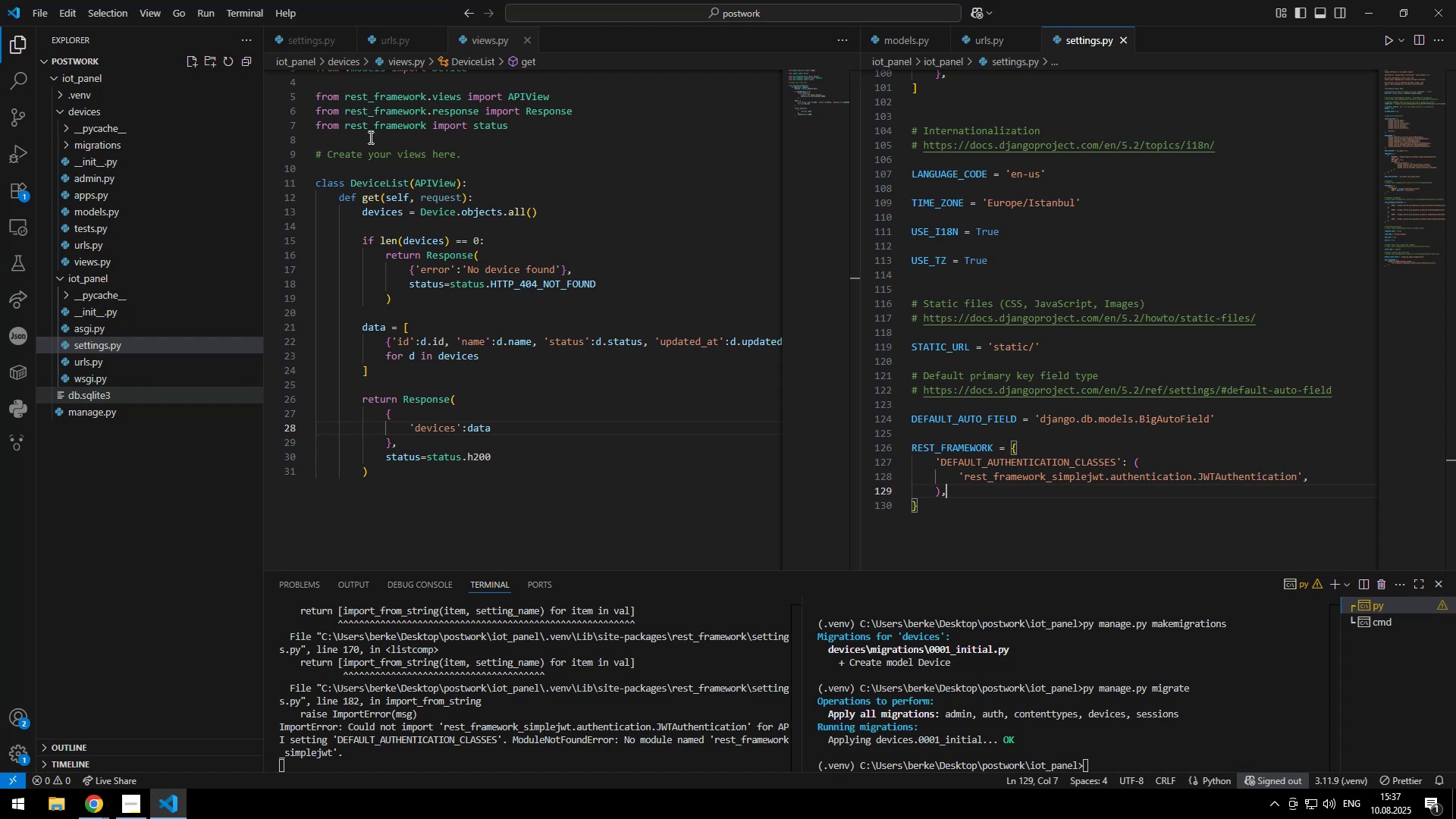 
 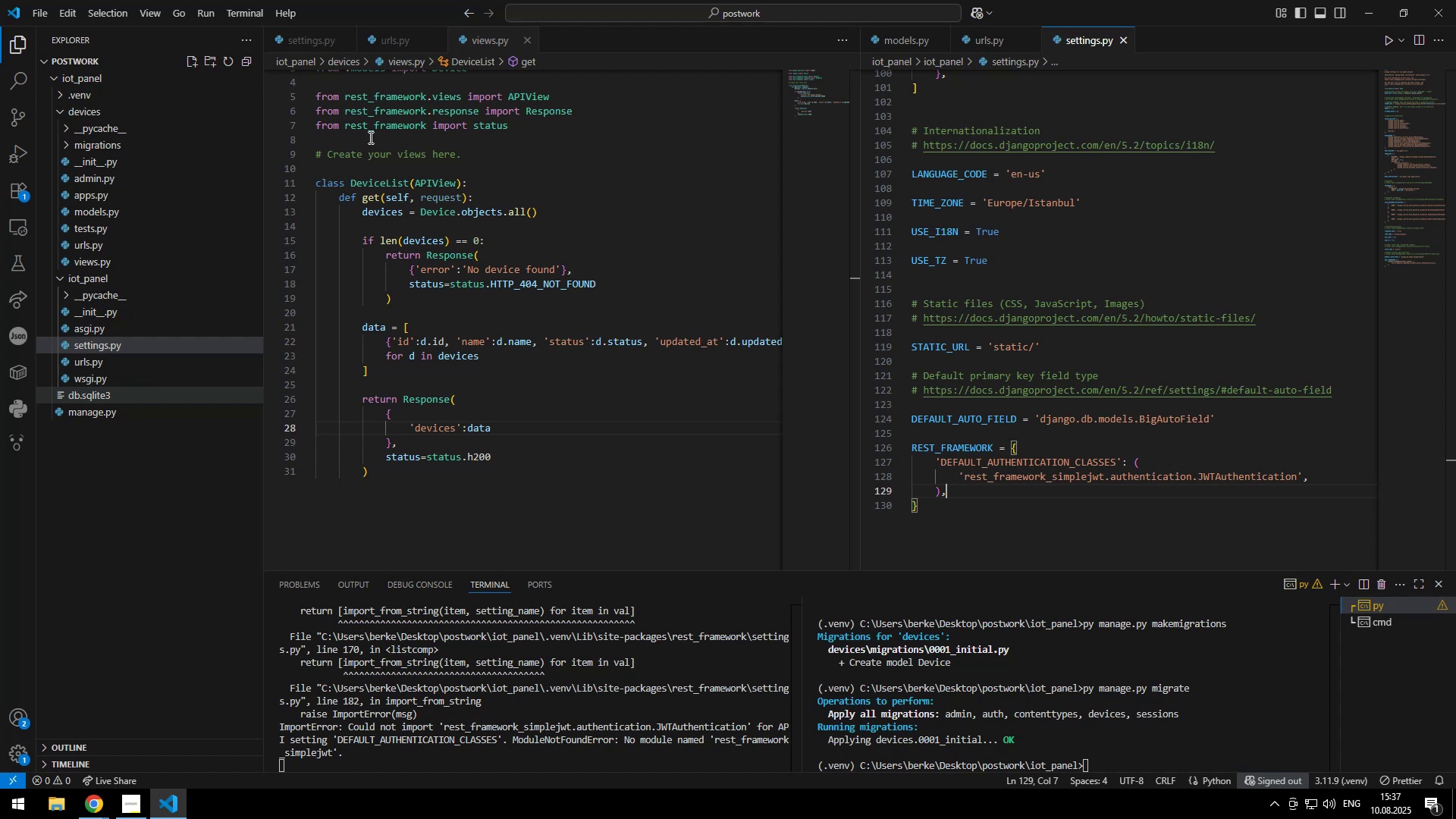 
key(ArrowLeft)
 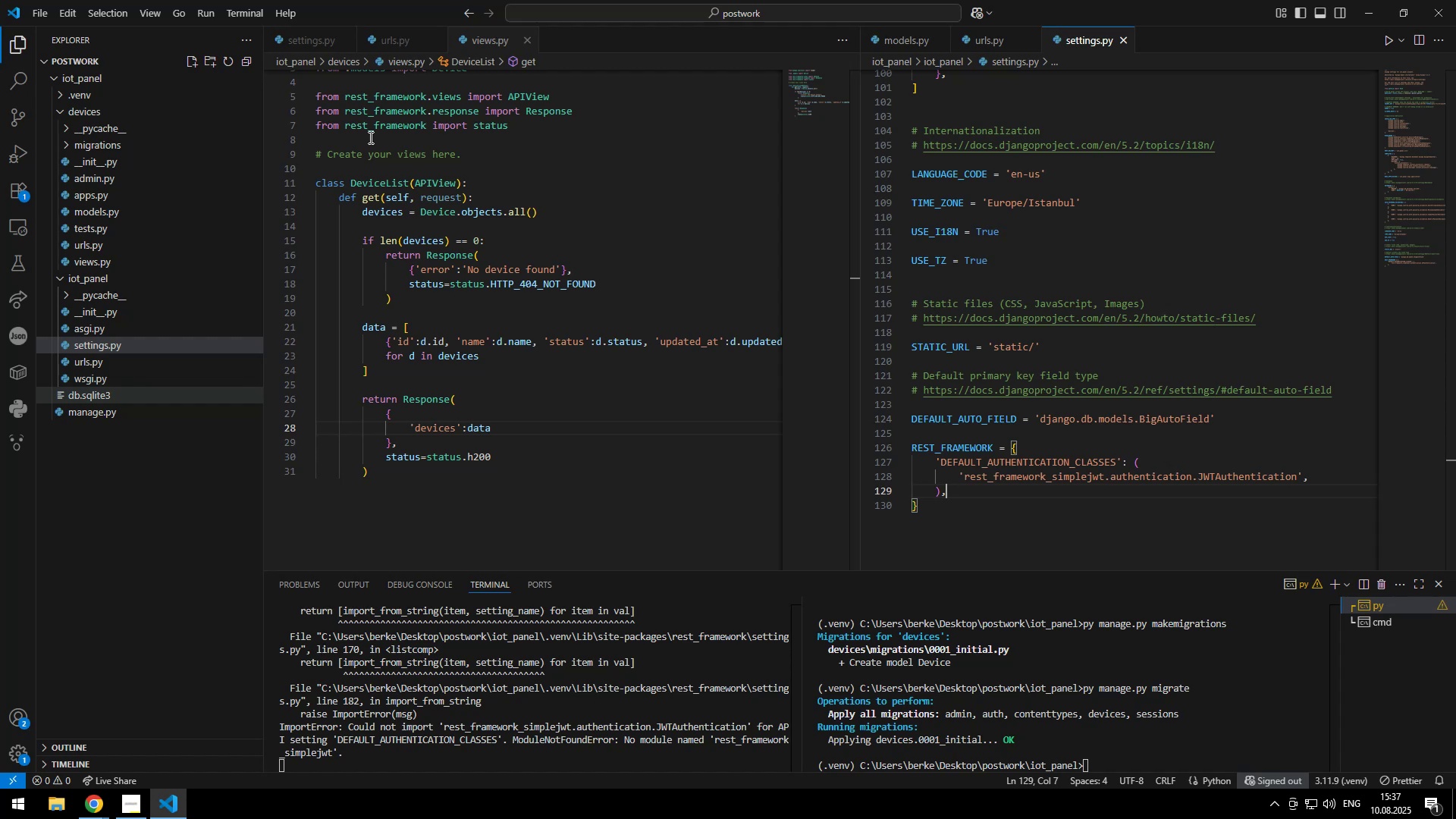 
type(http://localhost:8000/devices/list)
 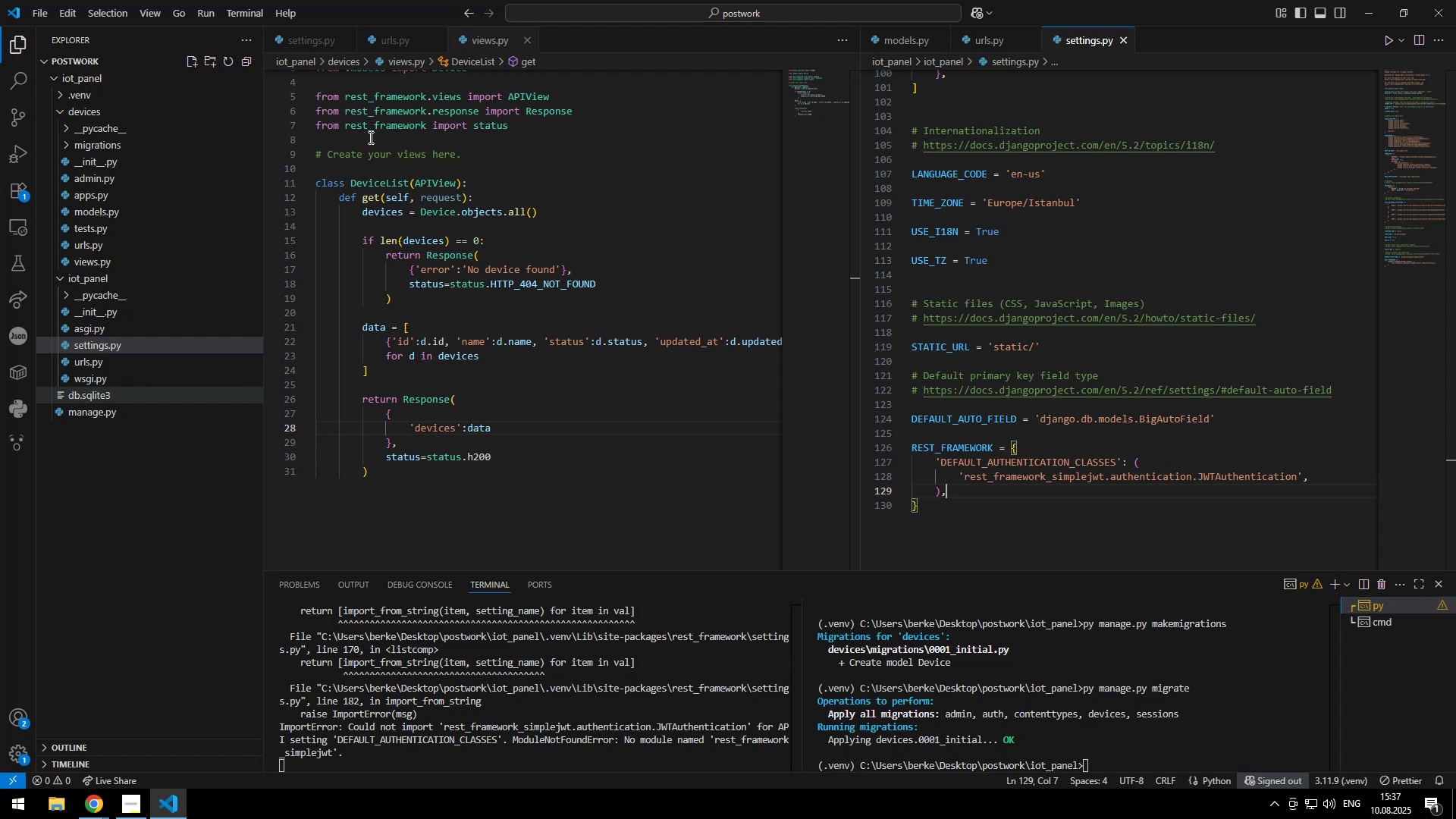 
 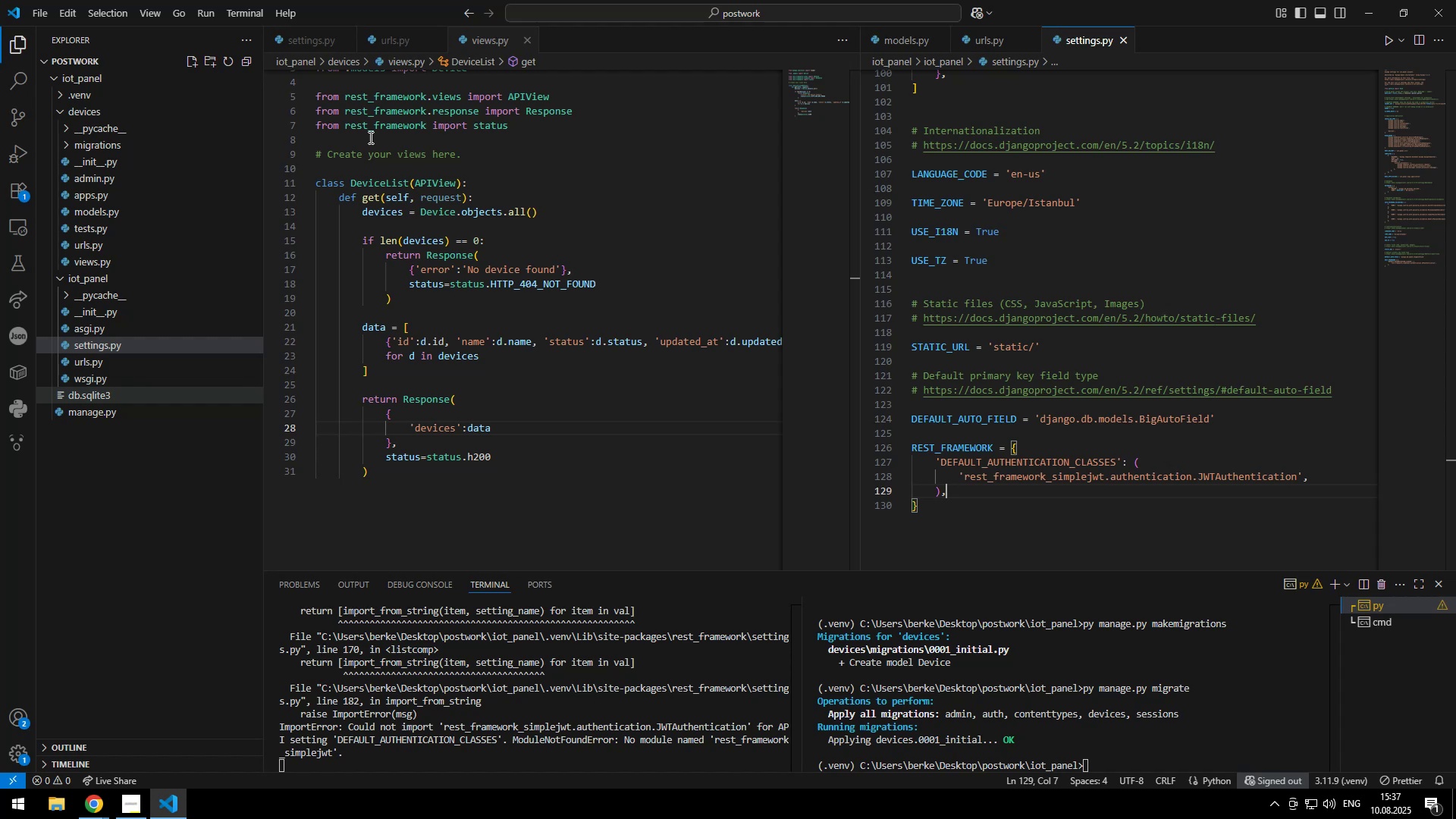 
key(ArrowRight)
 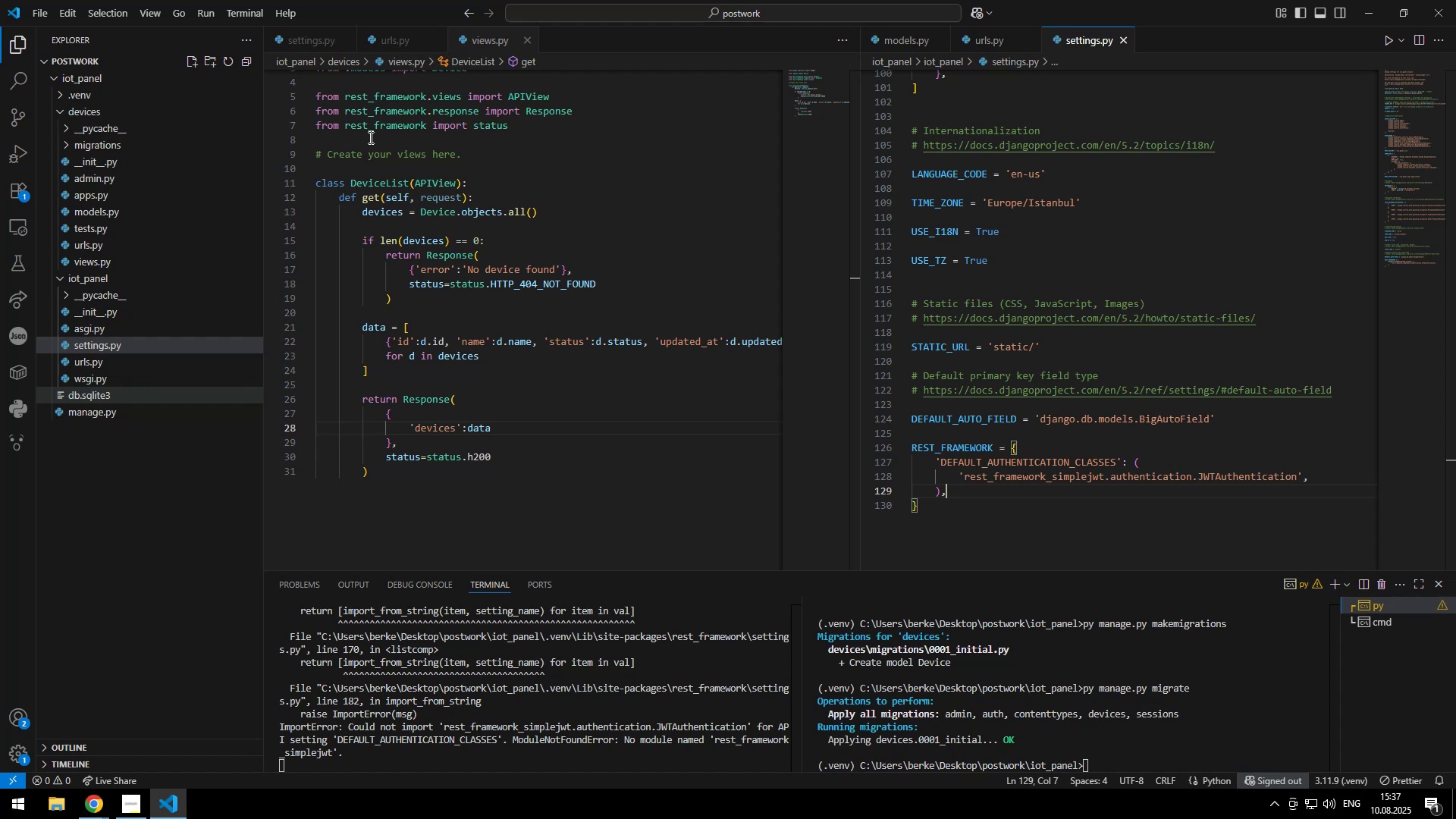 
key(ArrowRight)
 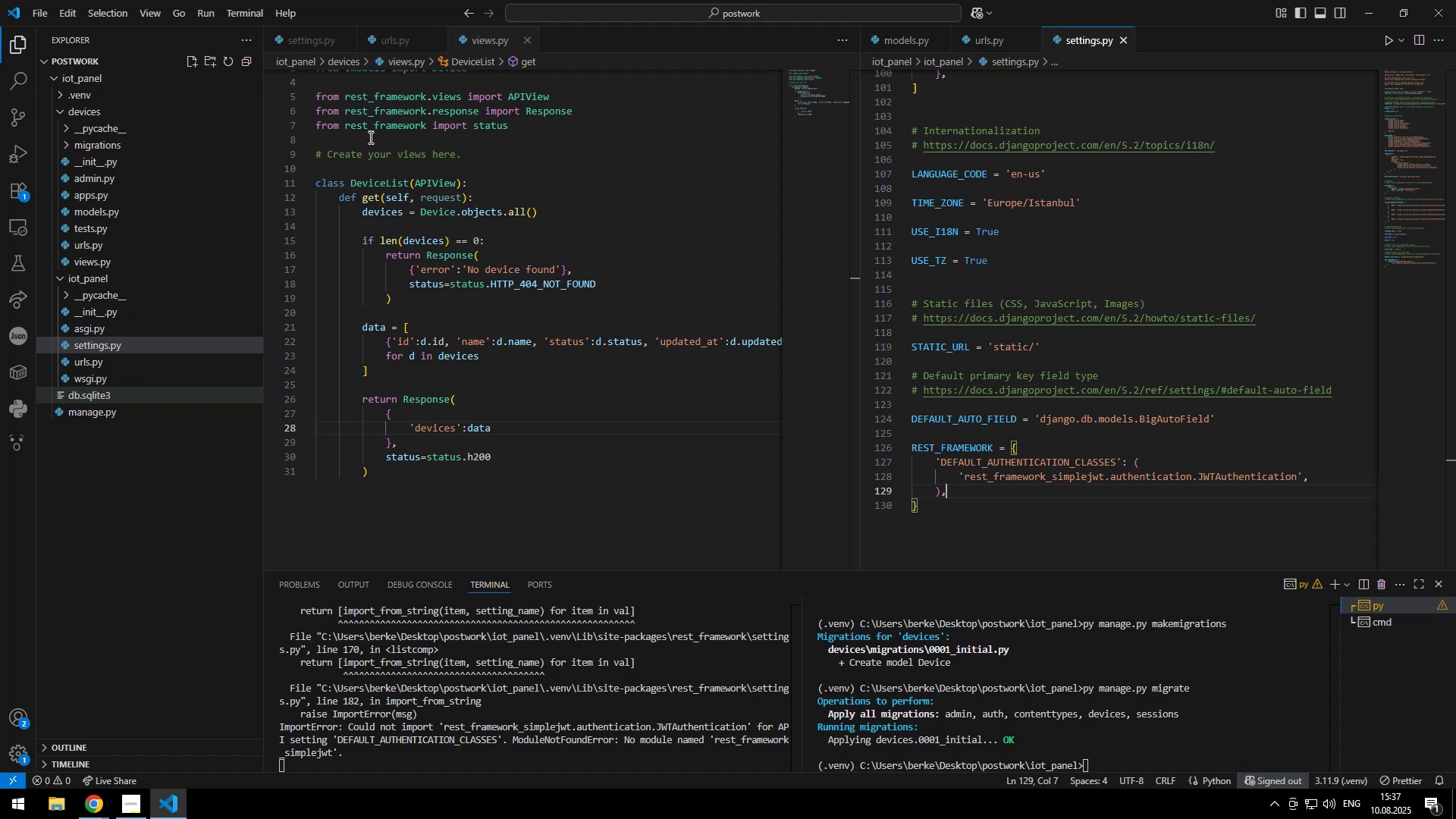 
key(Semicolon)
 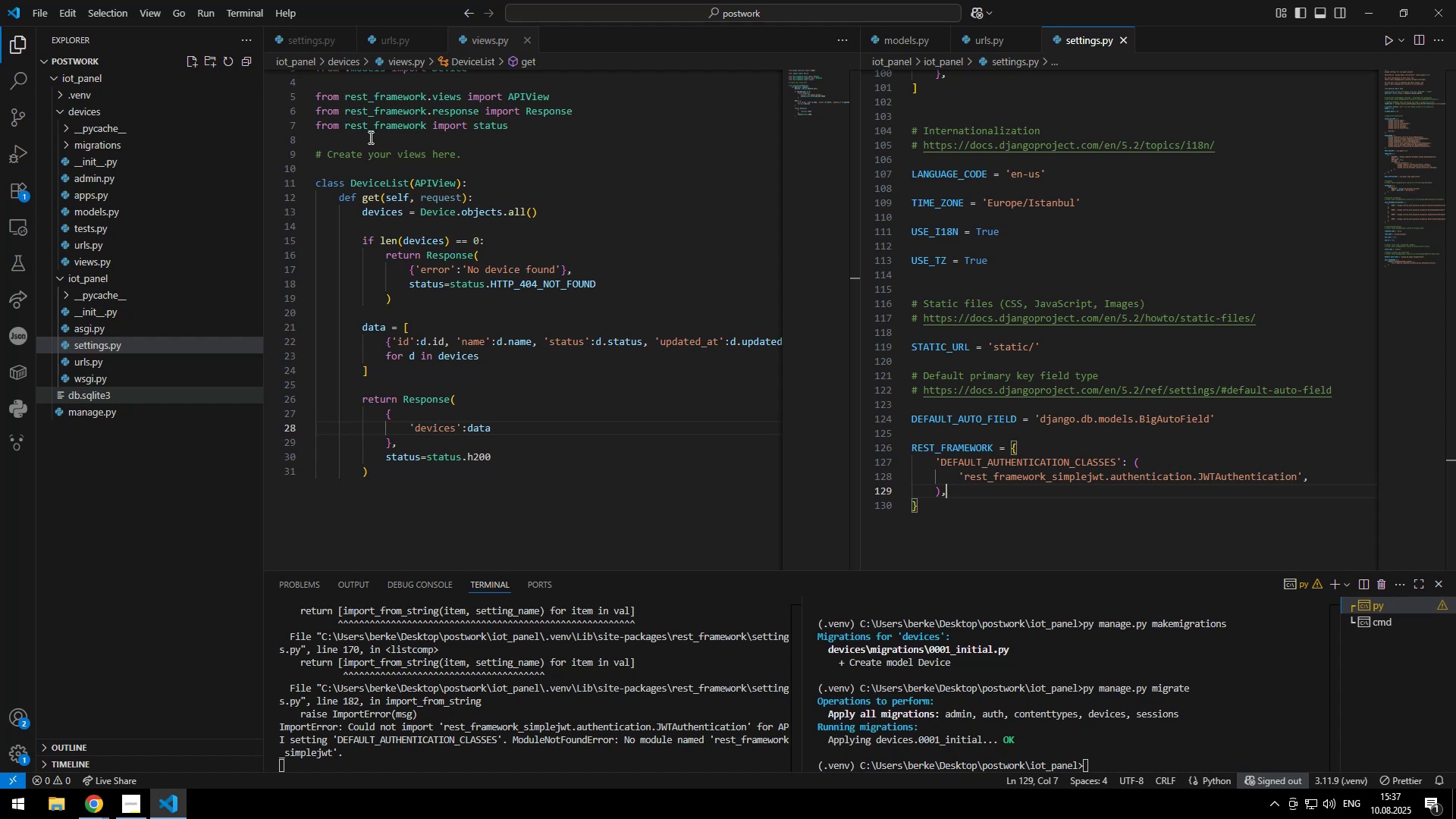 
key(Backspace)
 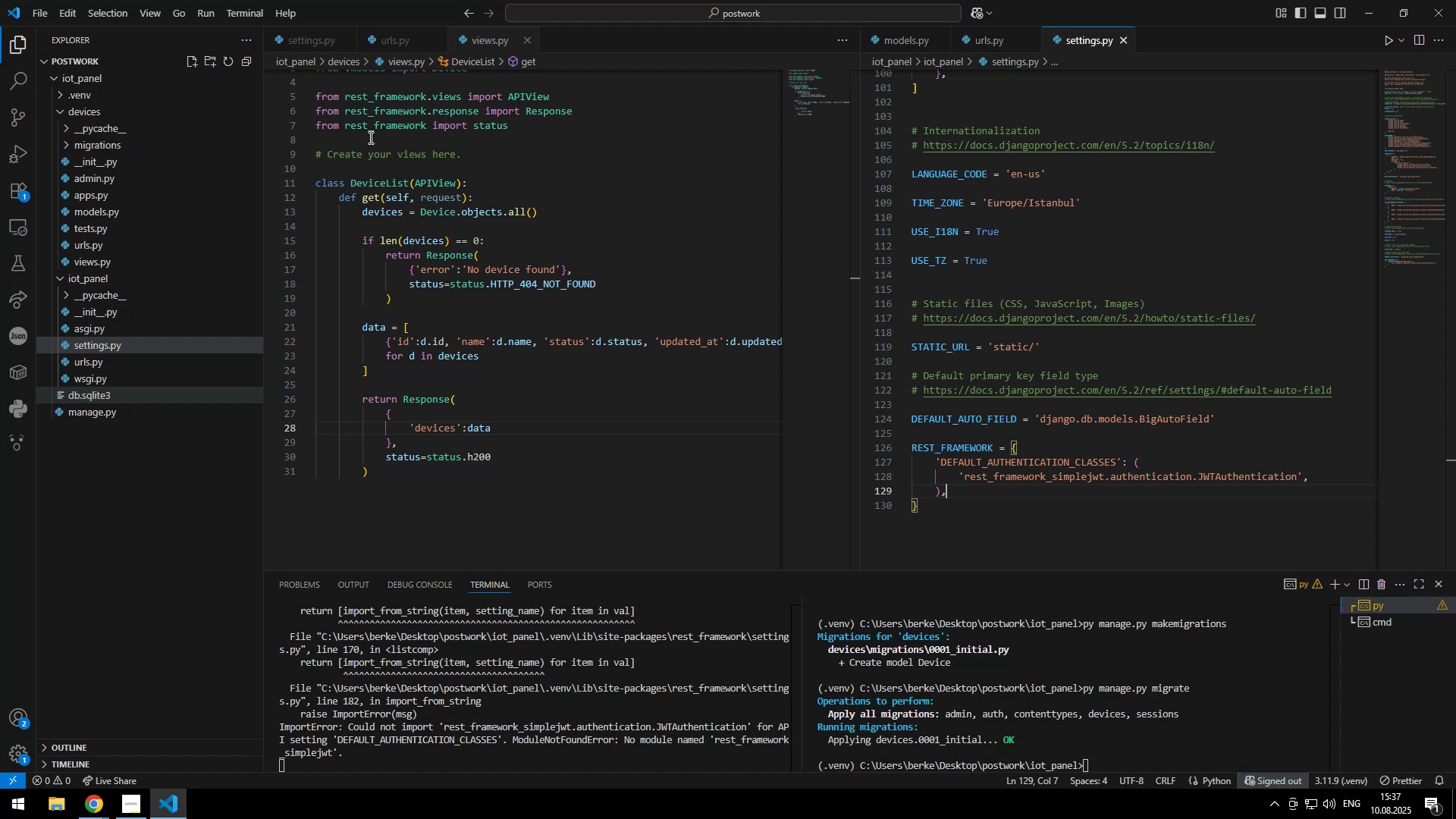 
key(Enter)
 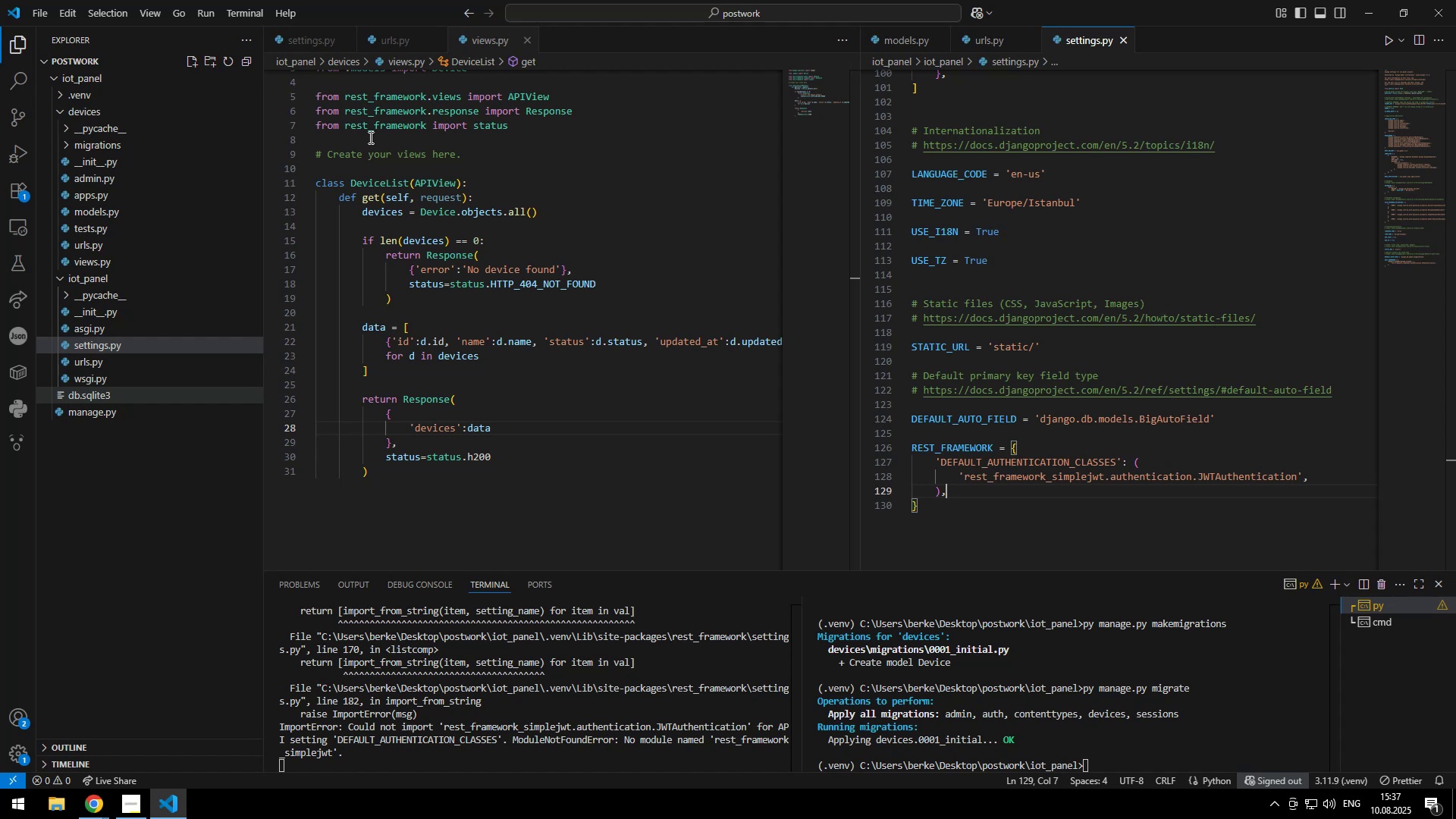 
type(  )
key(Backspace)
key(Backspace)
key(Tab)
key(Tab)
type(.te)
key(Tab)
type(((res)
 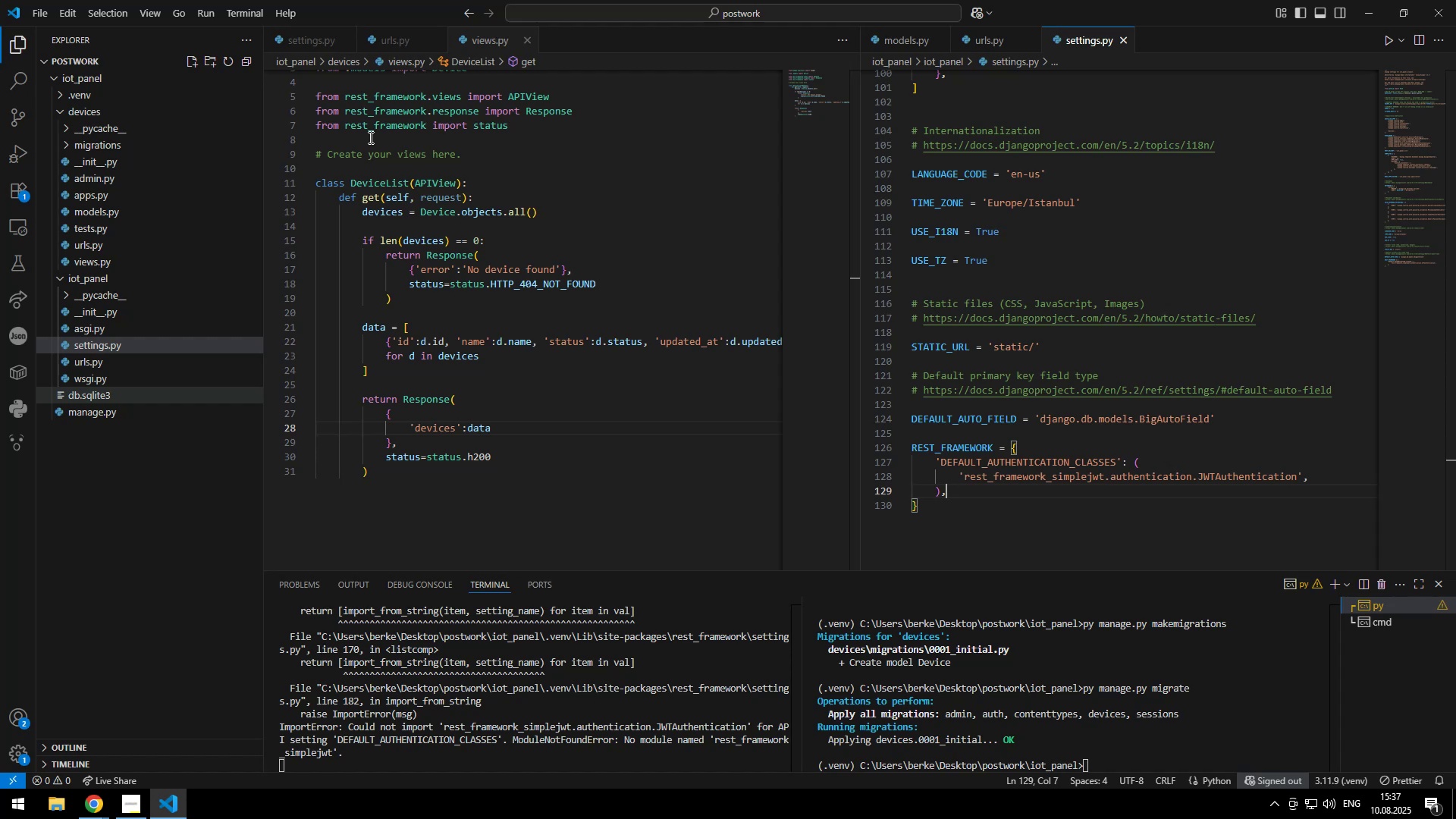 
 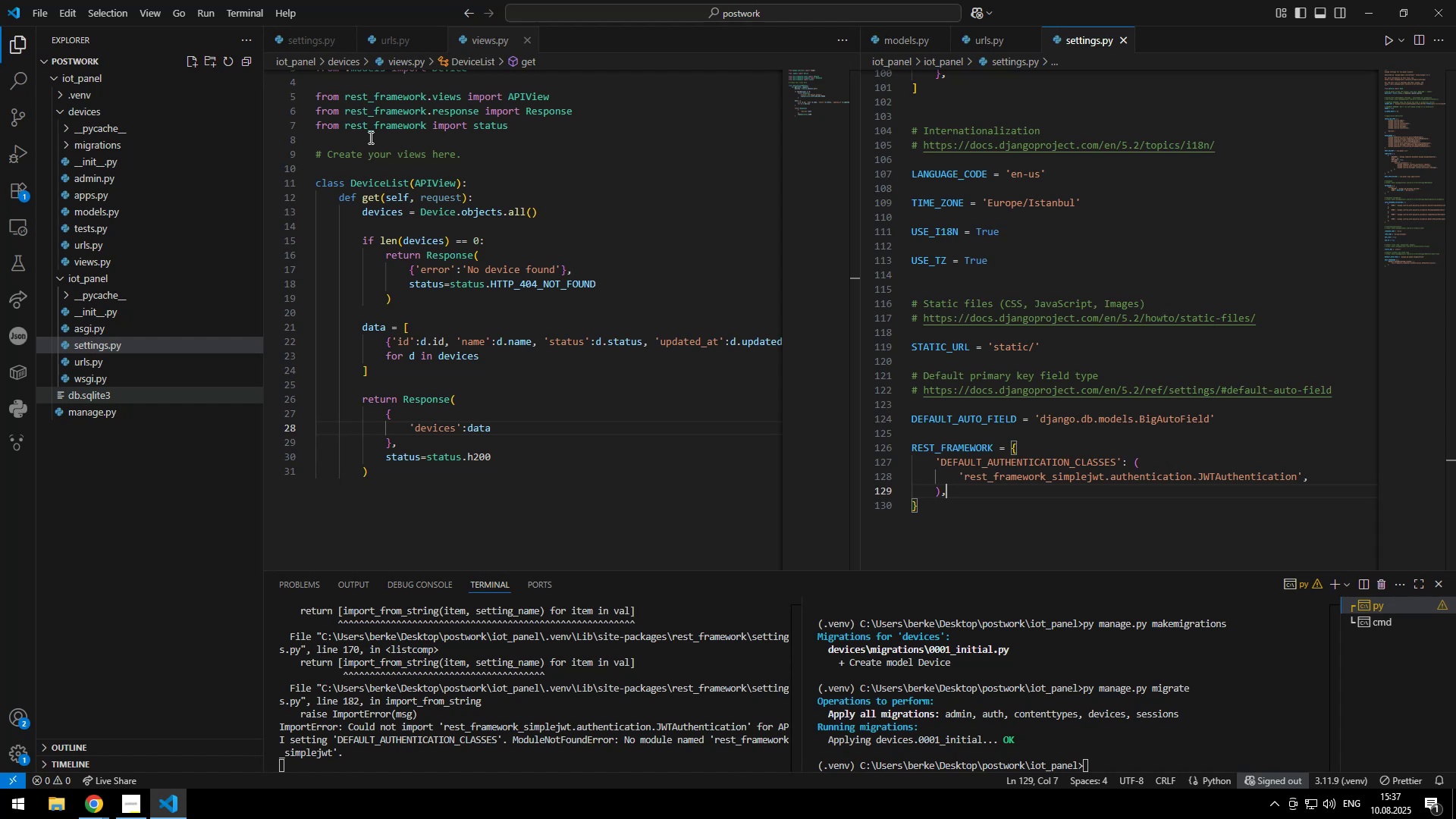 
key(ArrowRight)
 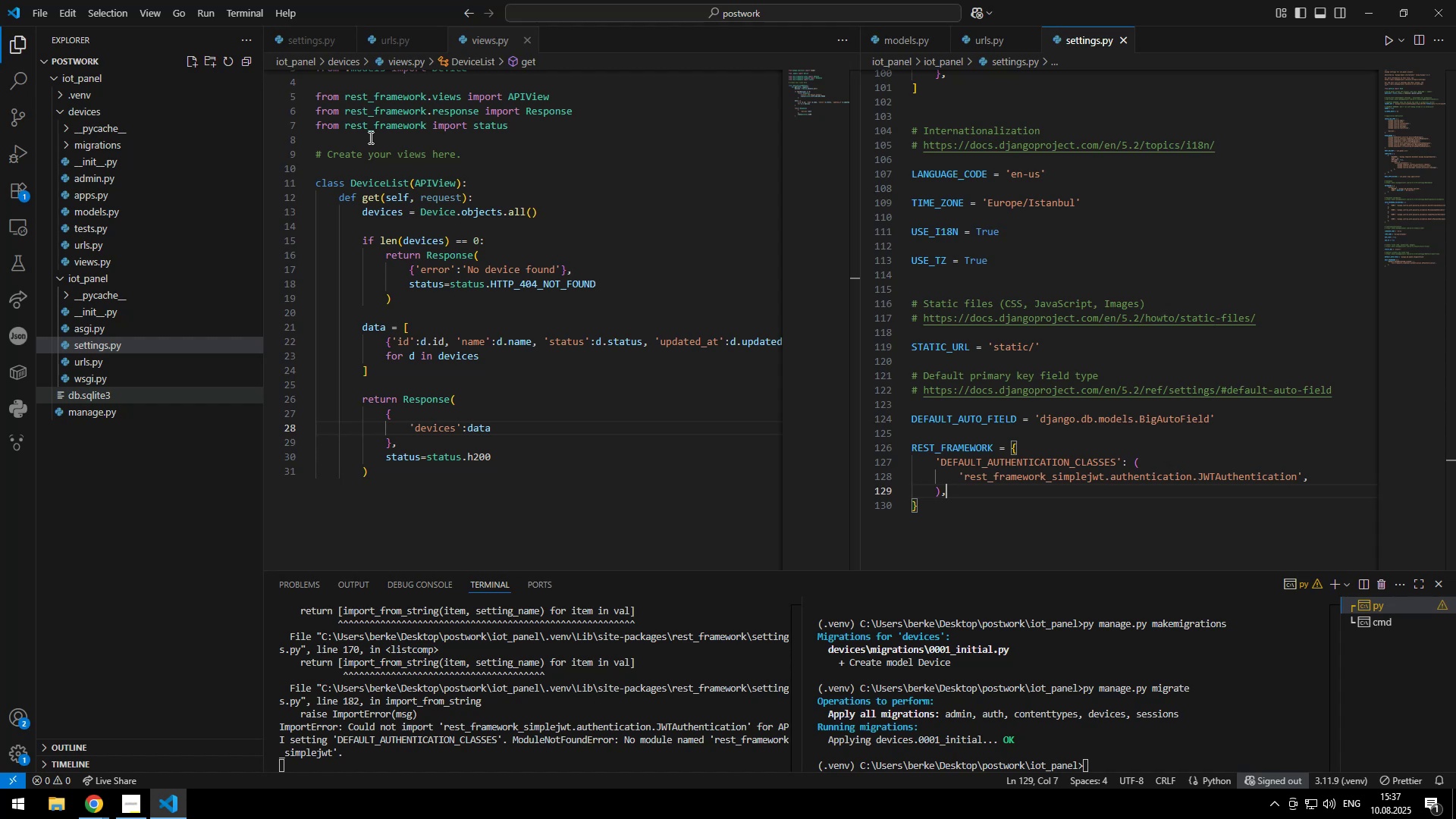 
hold_key(key=ShiftRight, duration=0.99)
 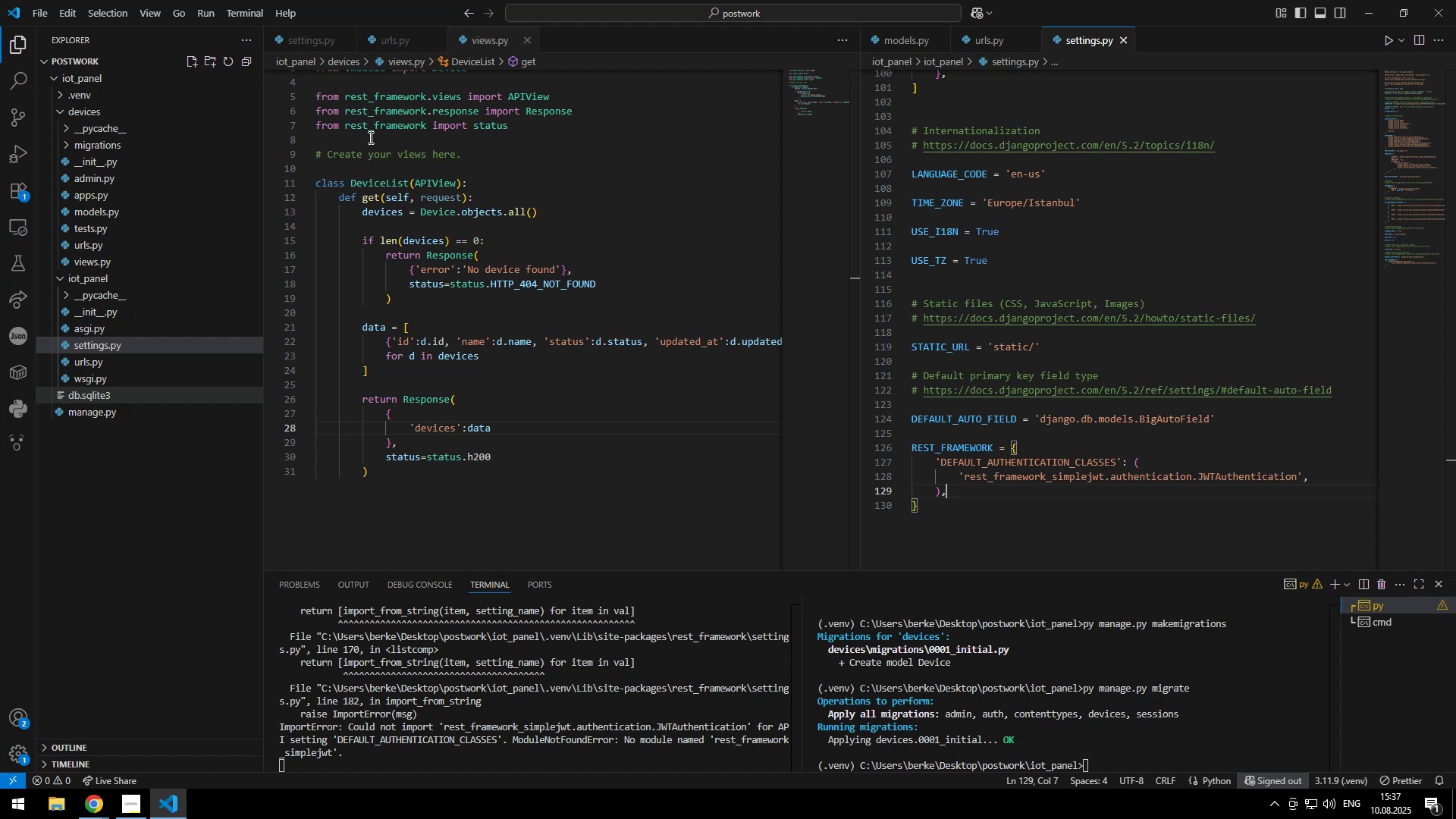 
key(Space)
 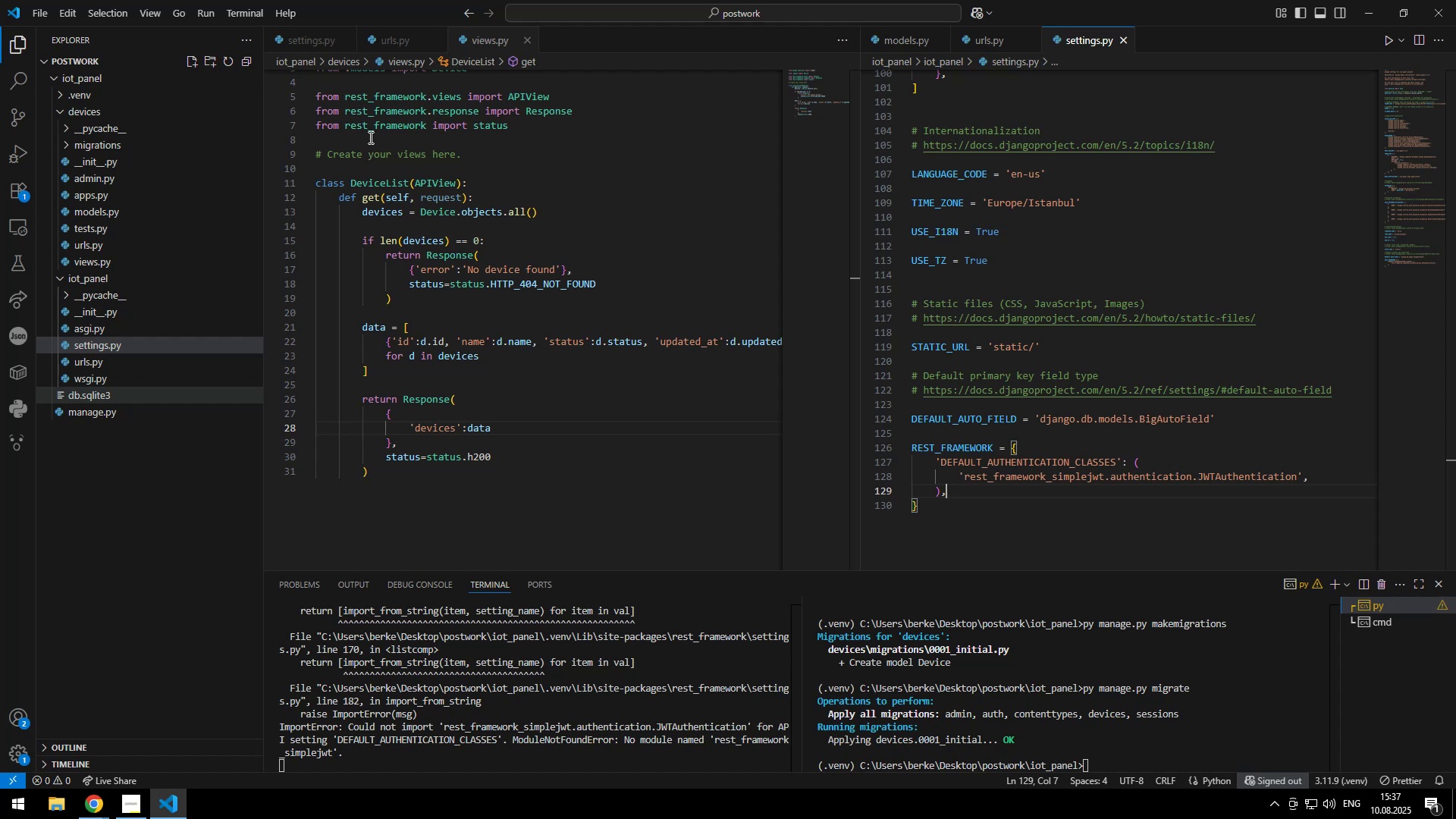 
key(Equal)
 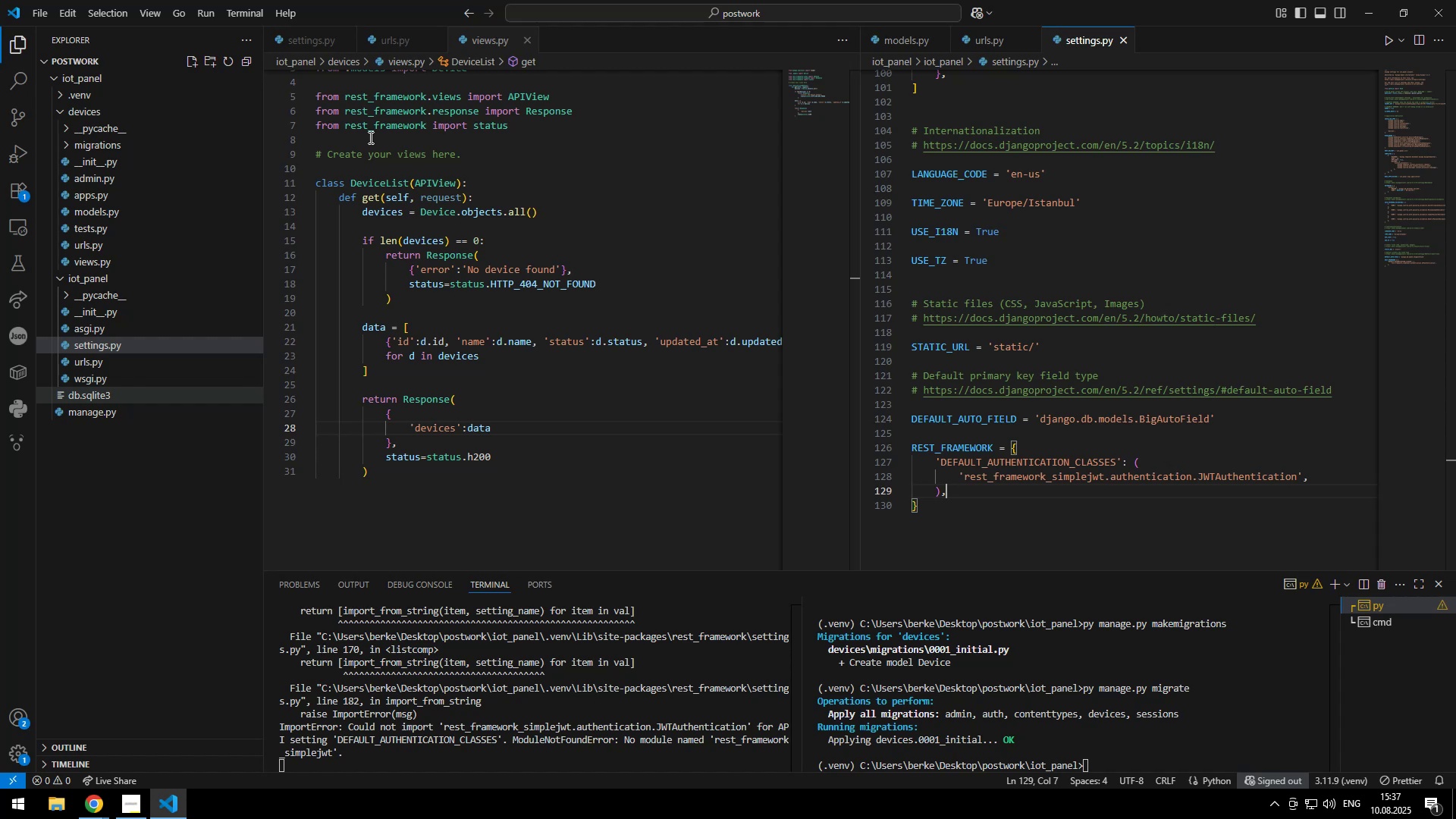 
key(Shift+Period)
 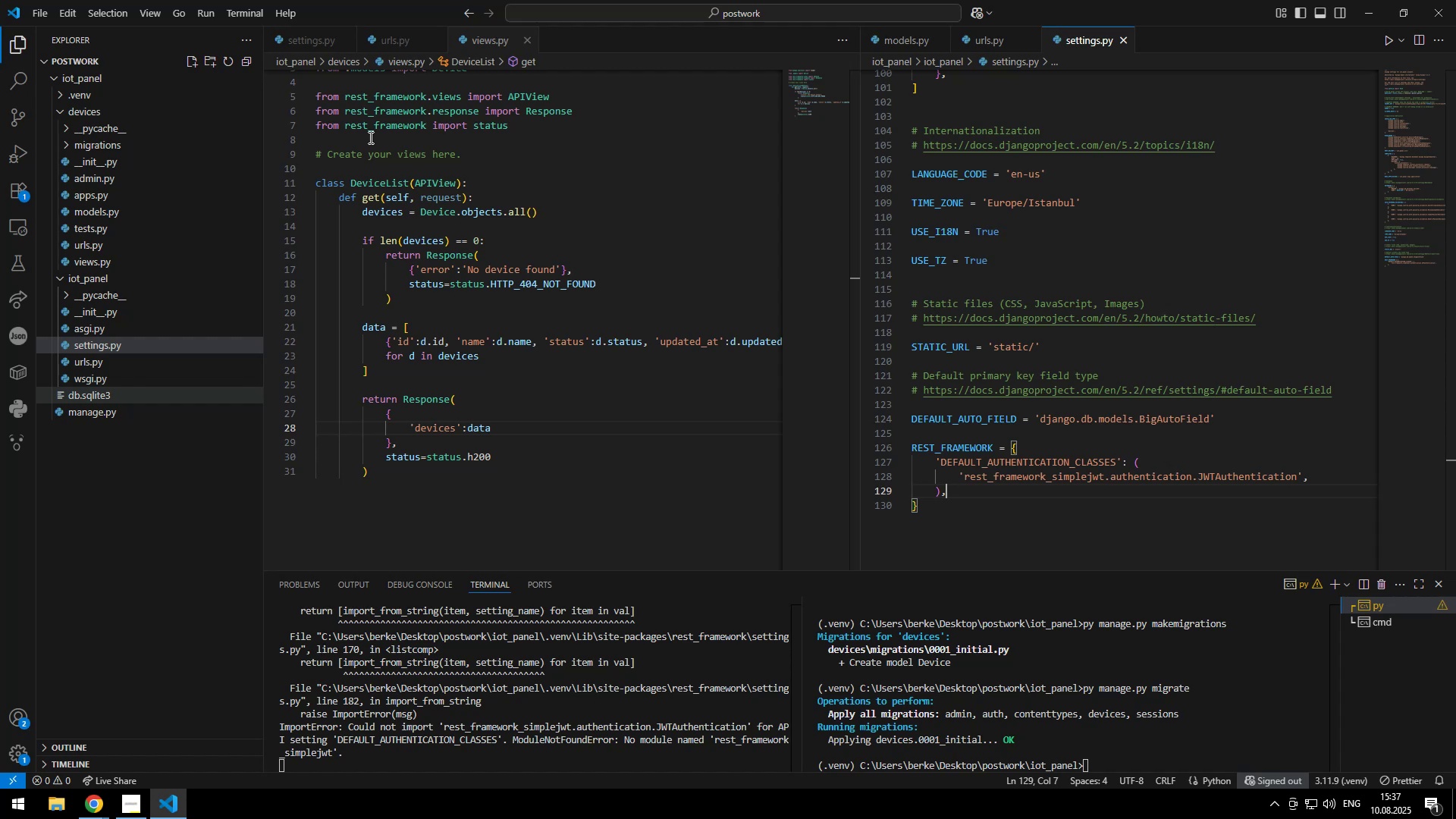 
key(Space)
 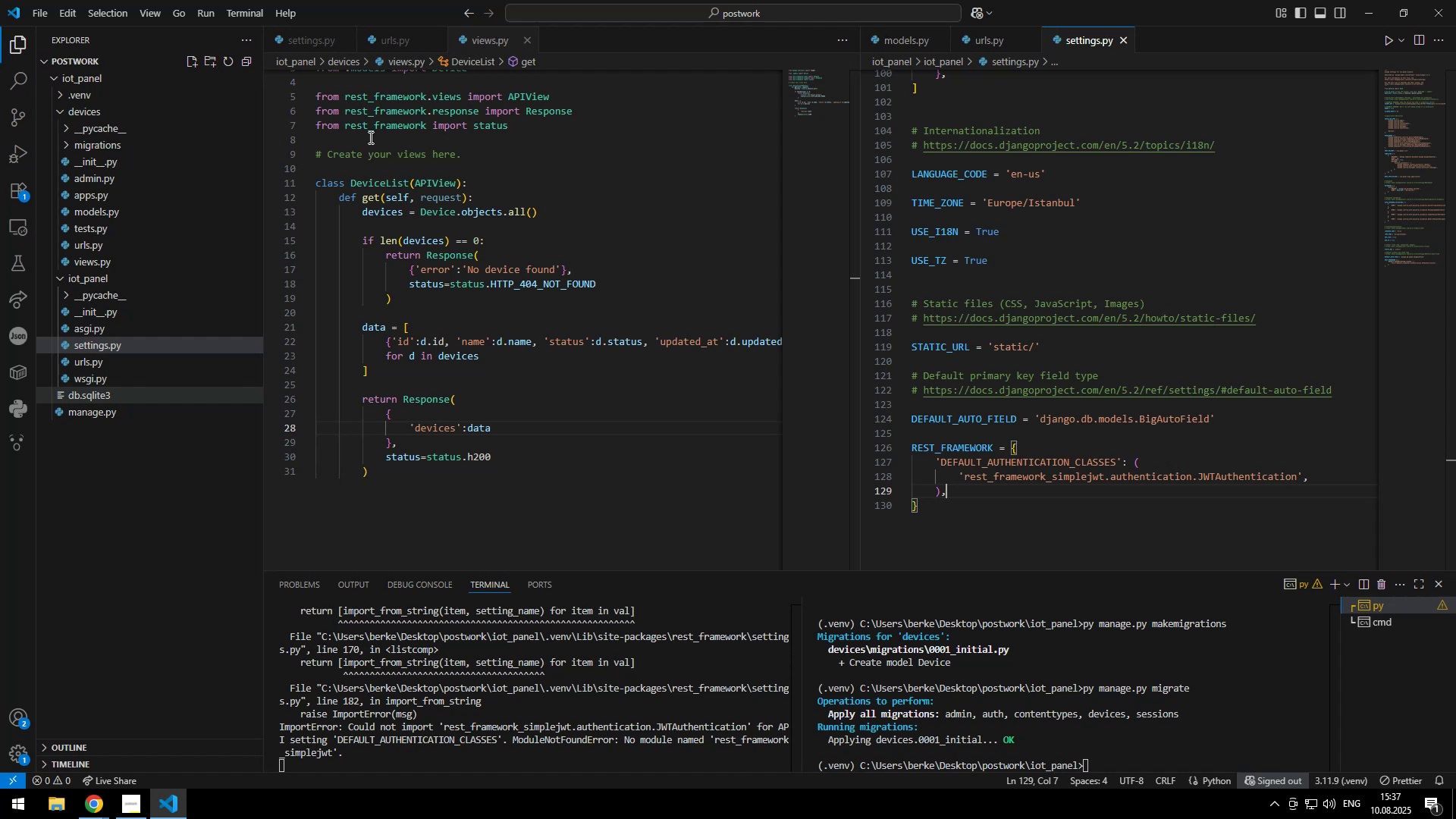 
key(Shift+BracketLeft)
 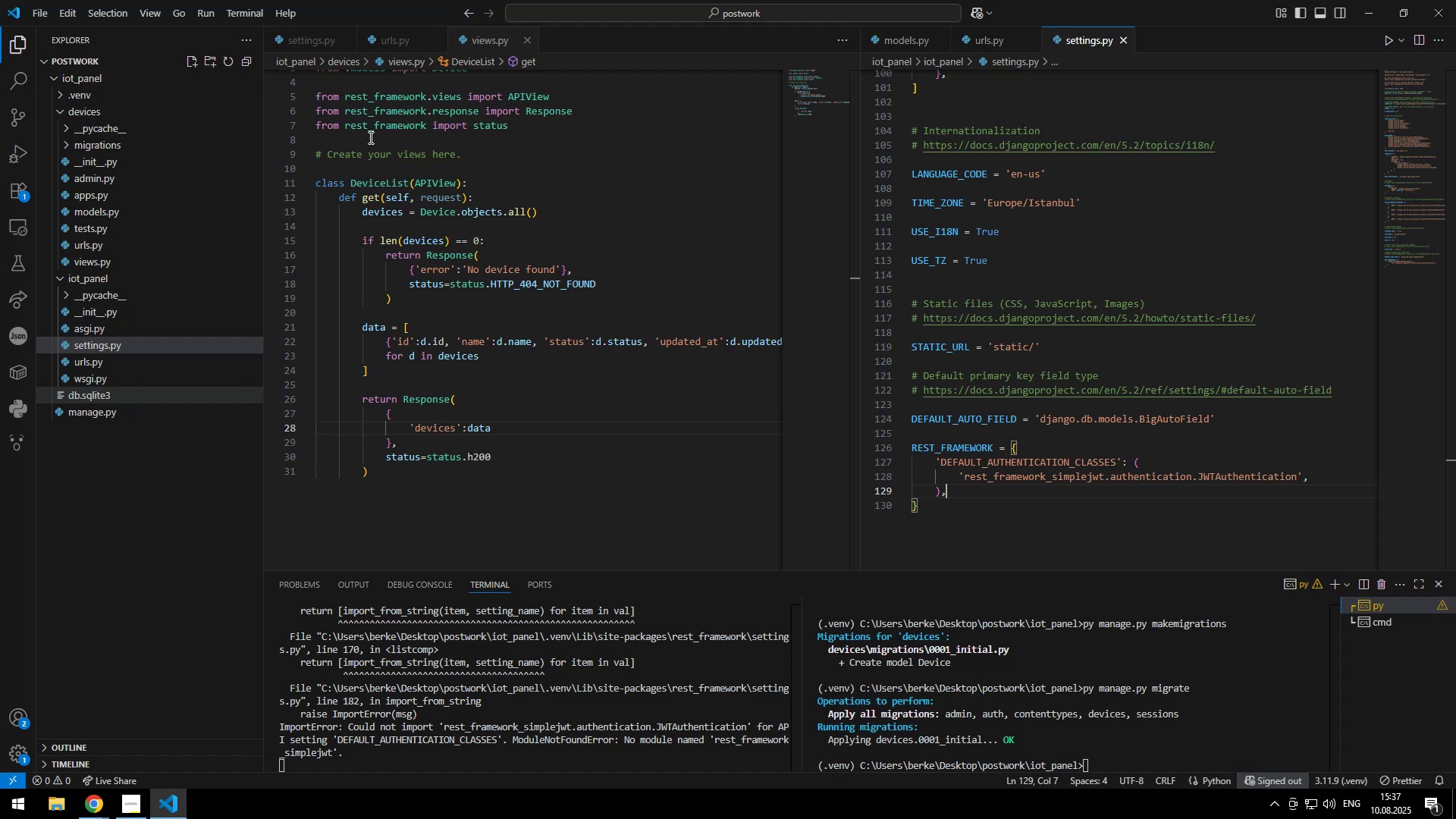 
key(Enter)
 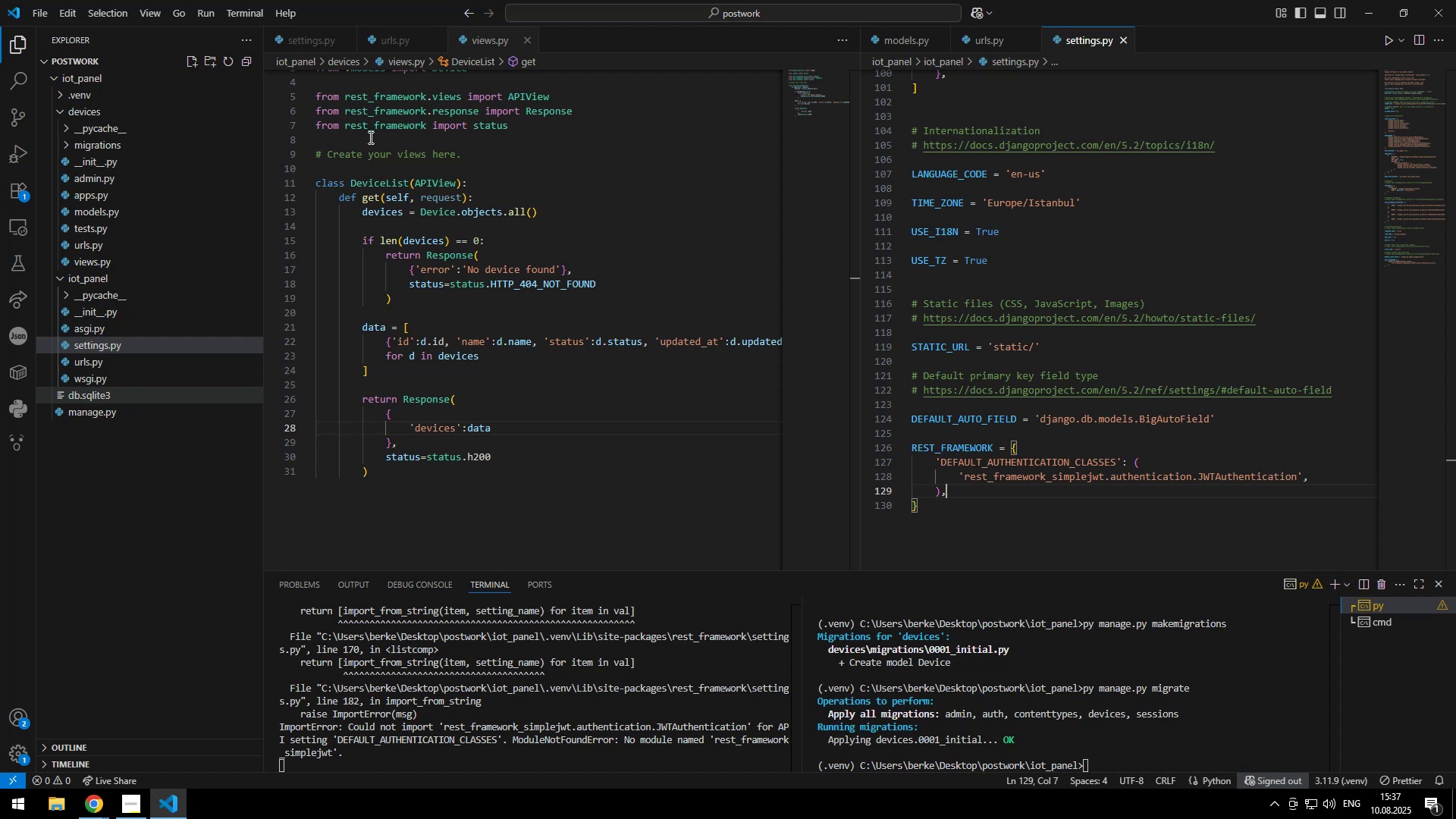 
type(if()
key(Backspace)
type( (Qres)
key(Backspace)
 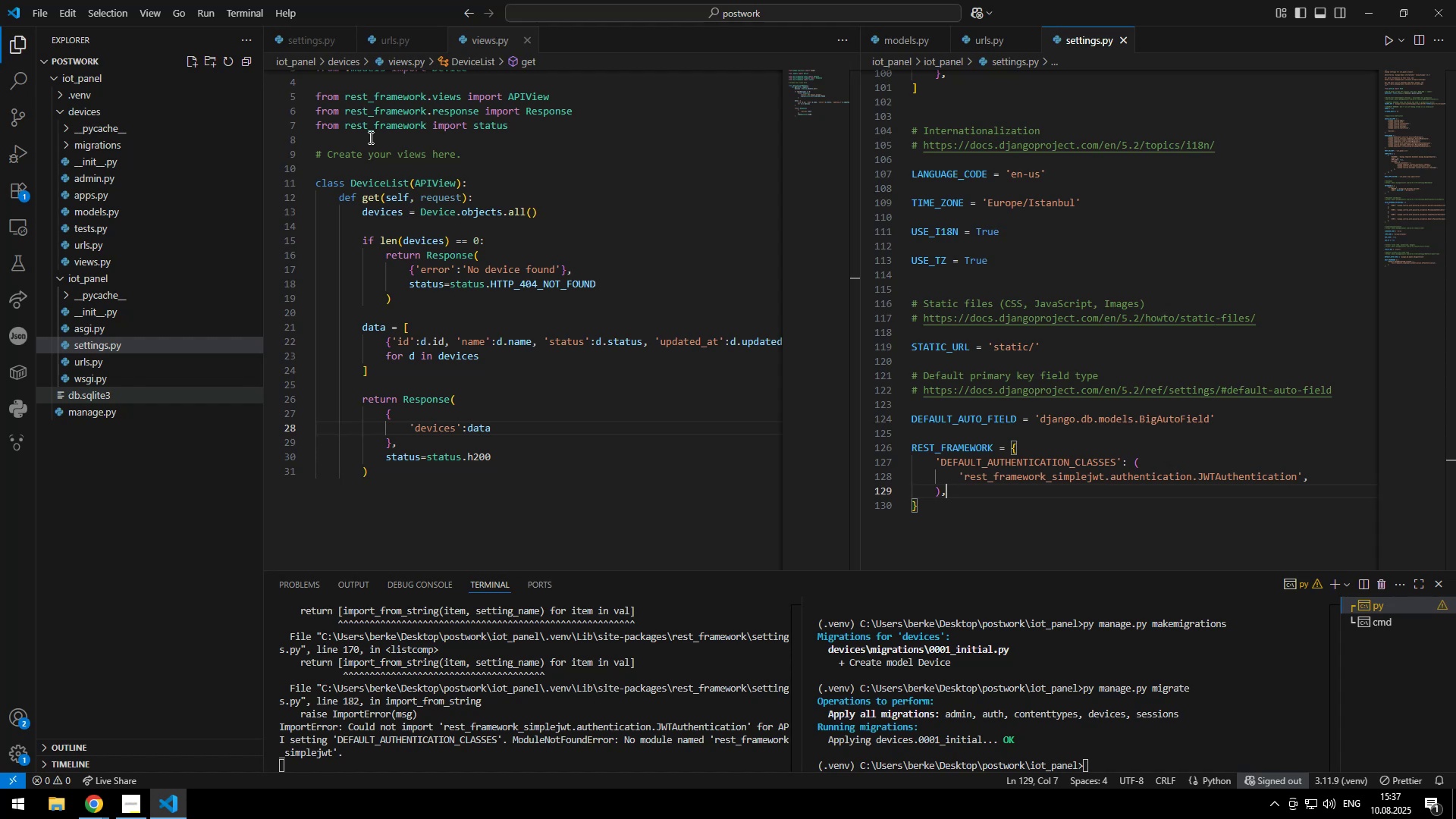 
 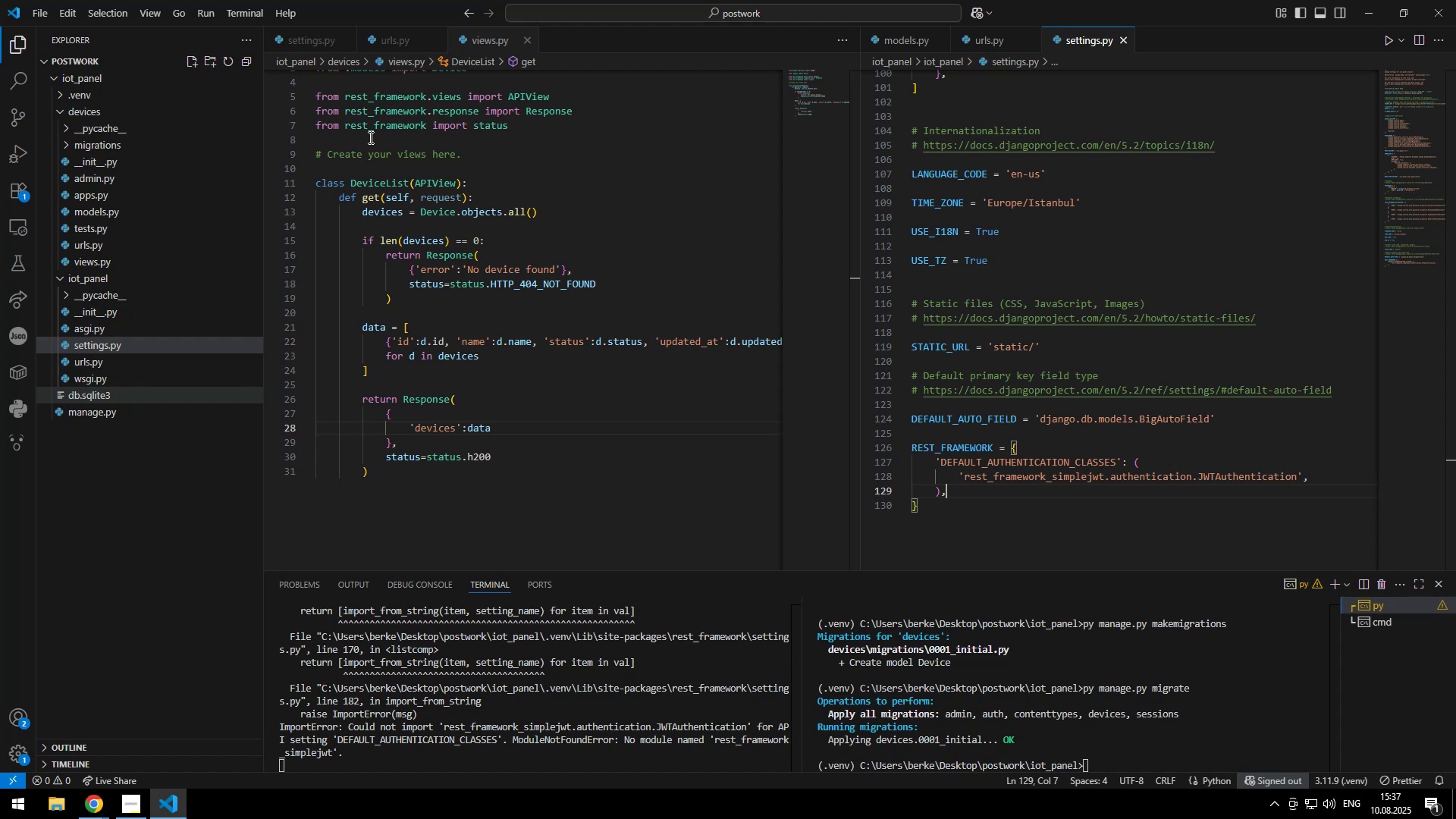 
key(Control+ControlLeft)
 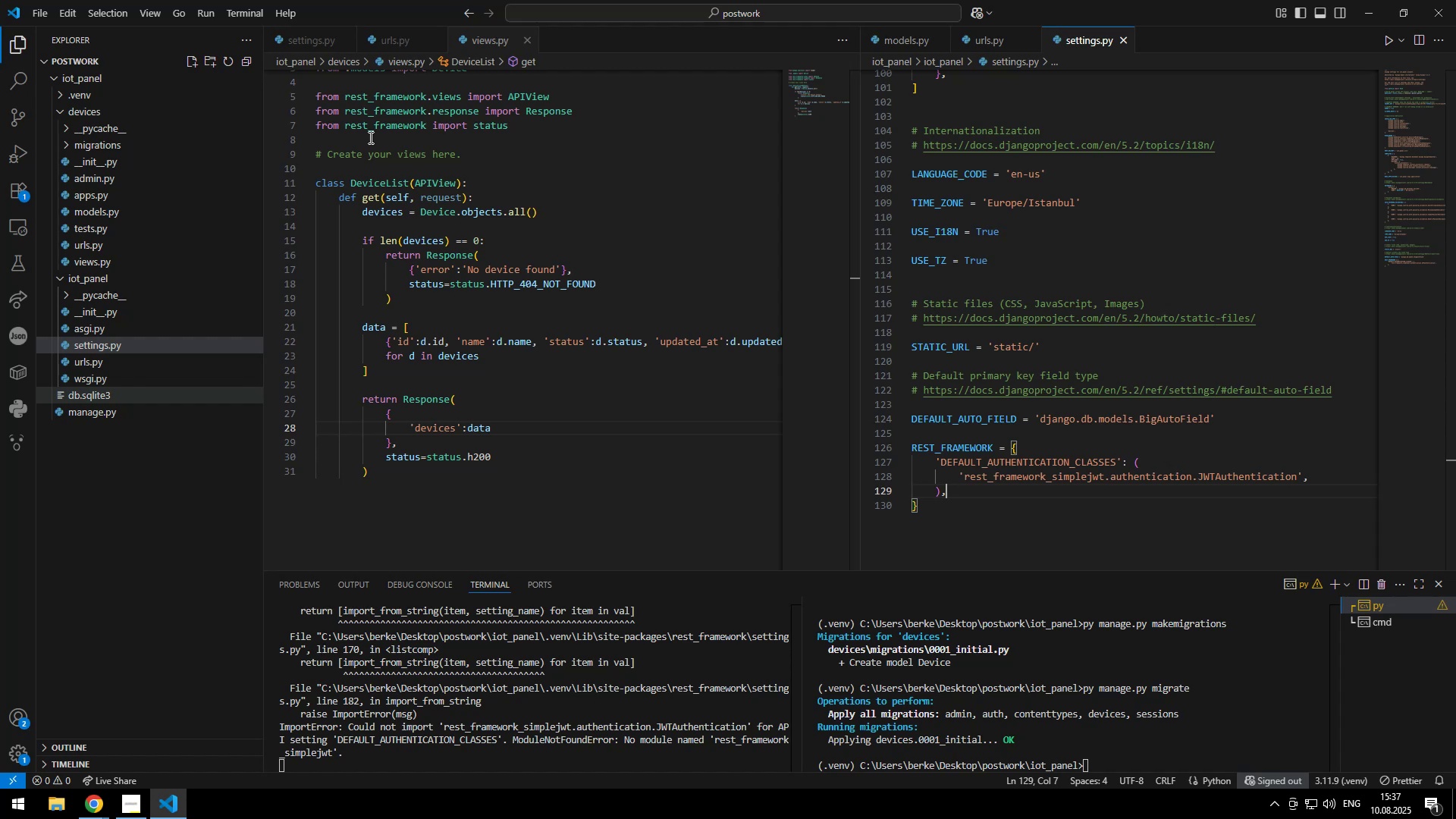 
key(Backspace)
key(Backspace)
key(Backspace)
type(!res.ok)
 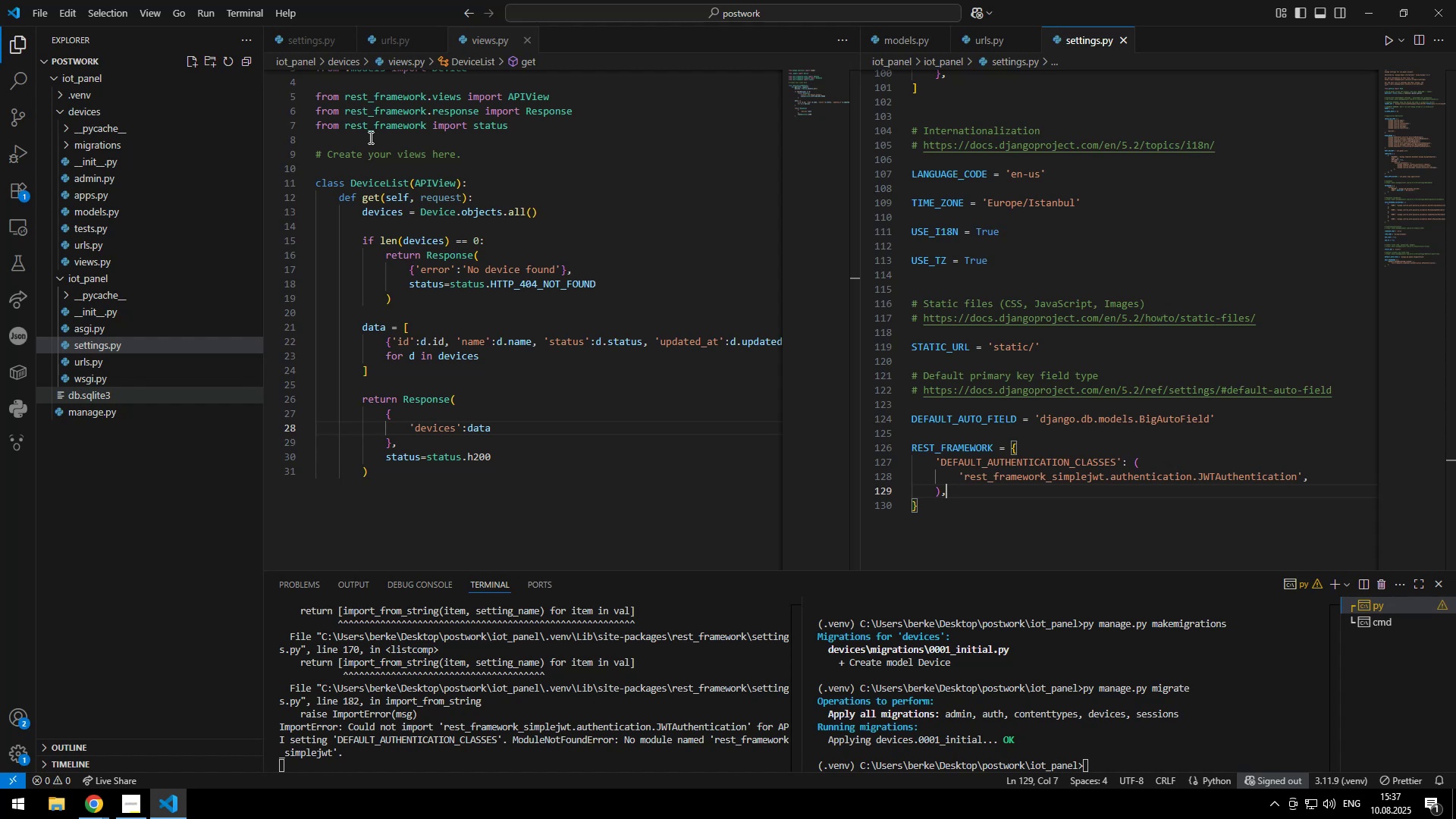 
key(ArrowRight)
 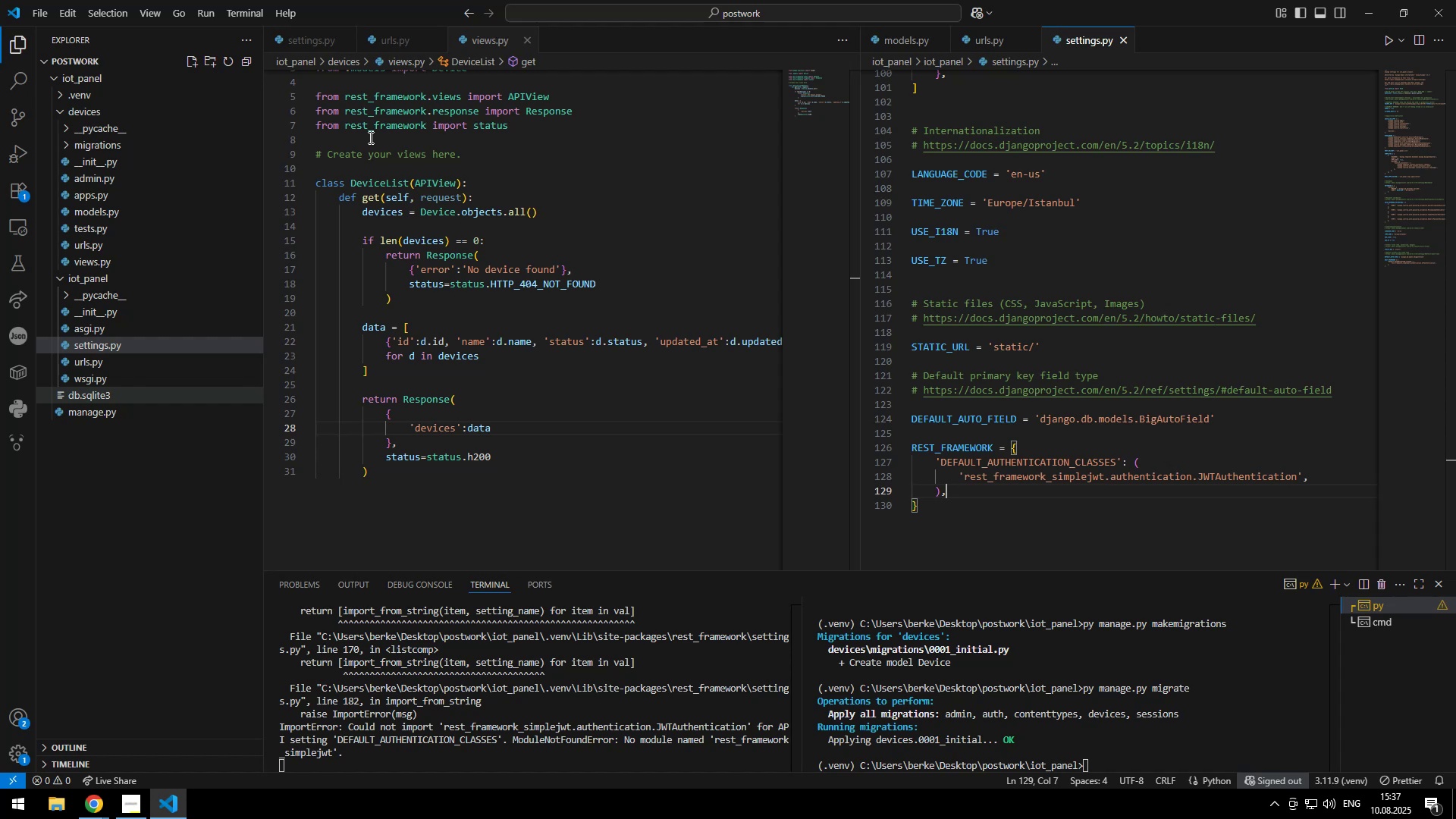 
type( thre)
key(Backspace)
type(oe)
key(Backspace)
type(w new Error('')
 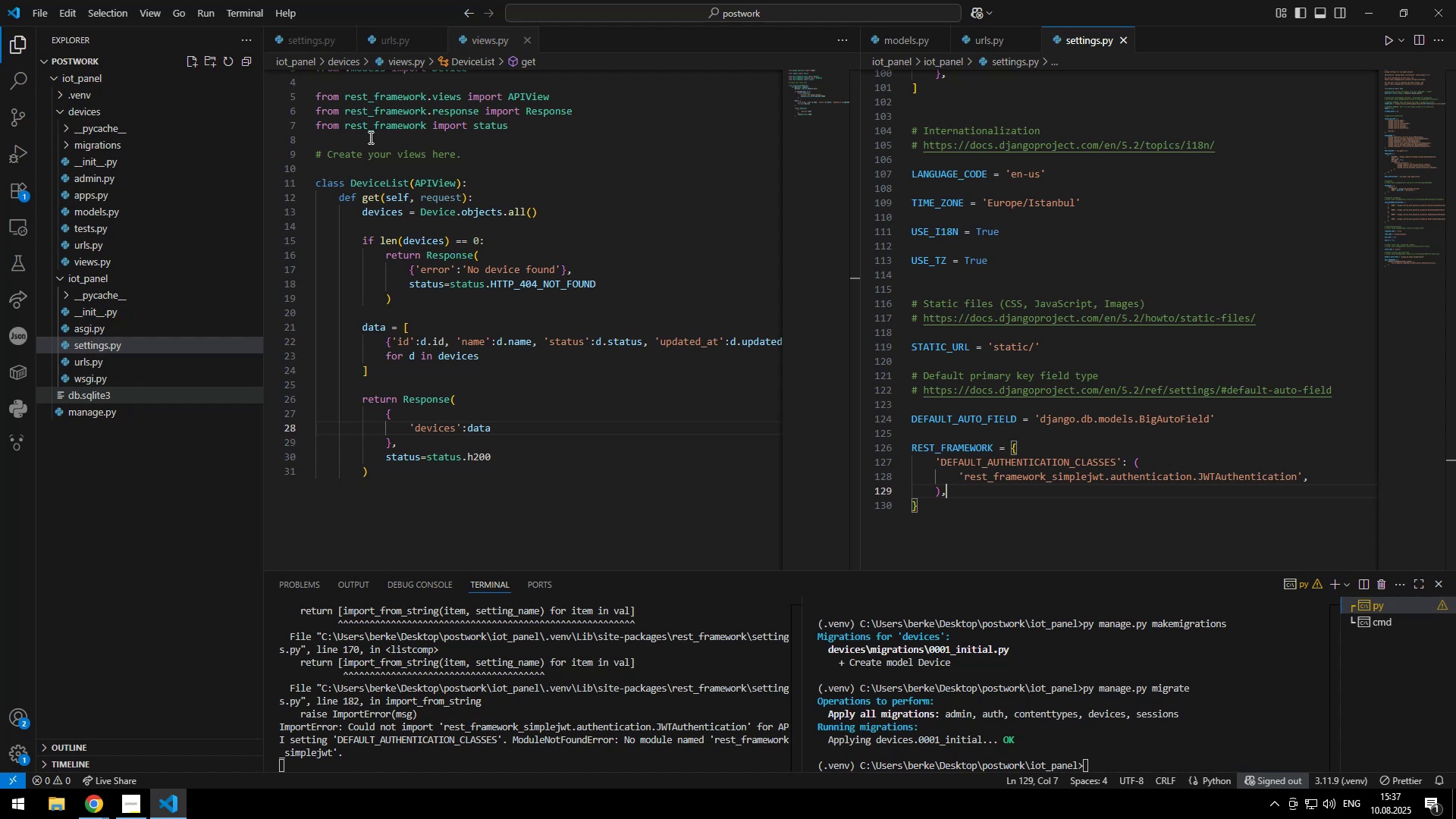 
 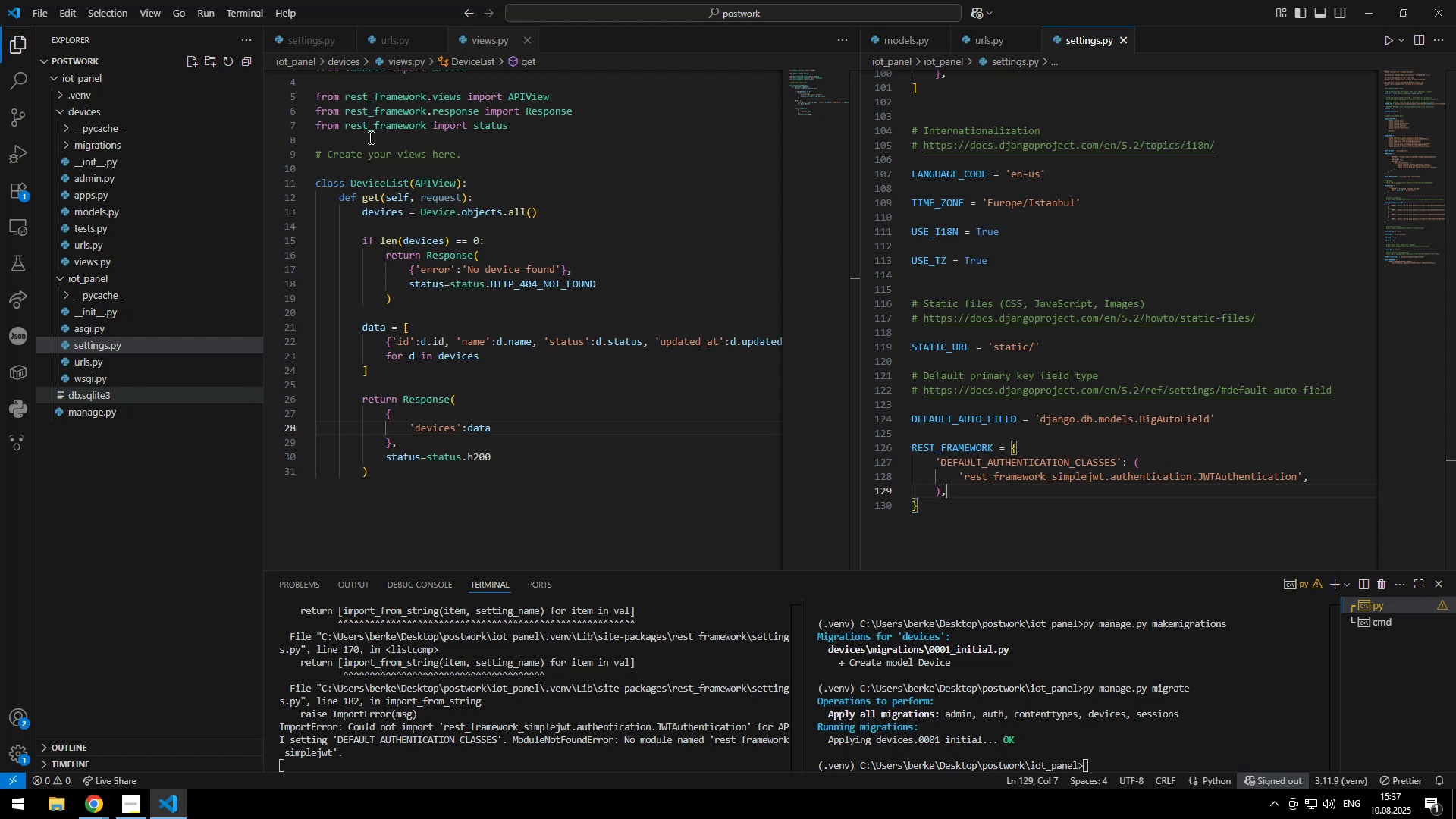 
key(ArrowLeft)
 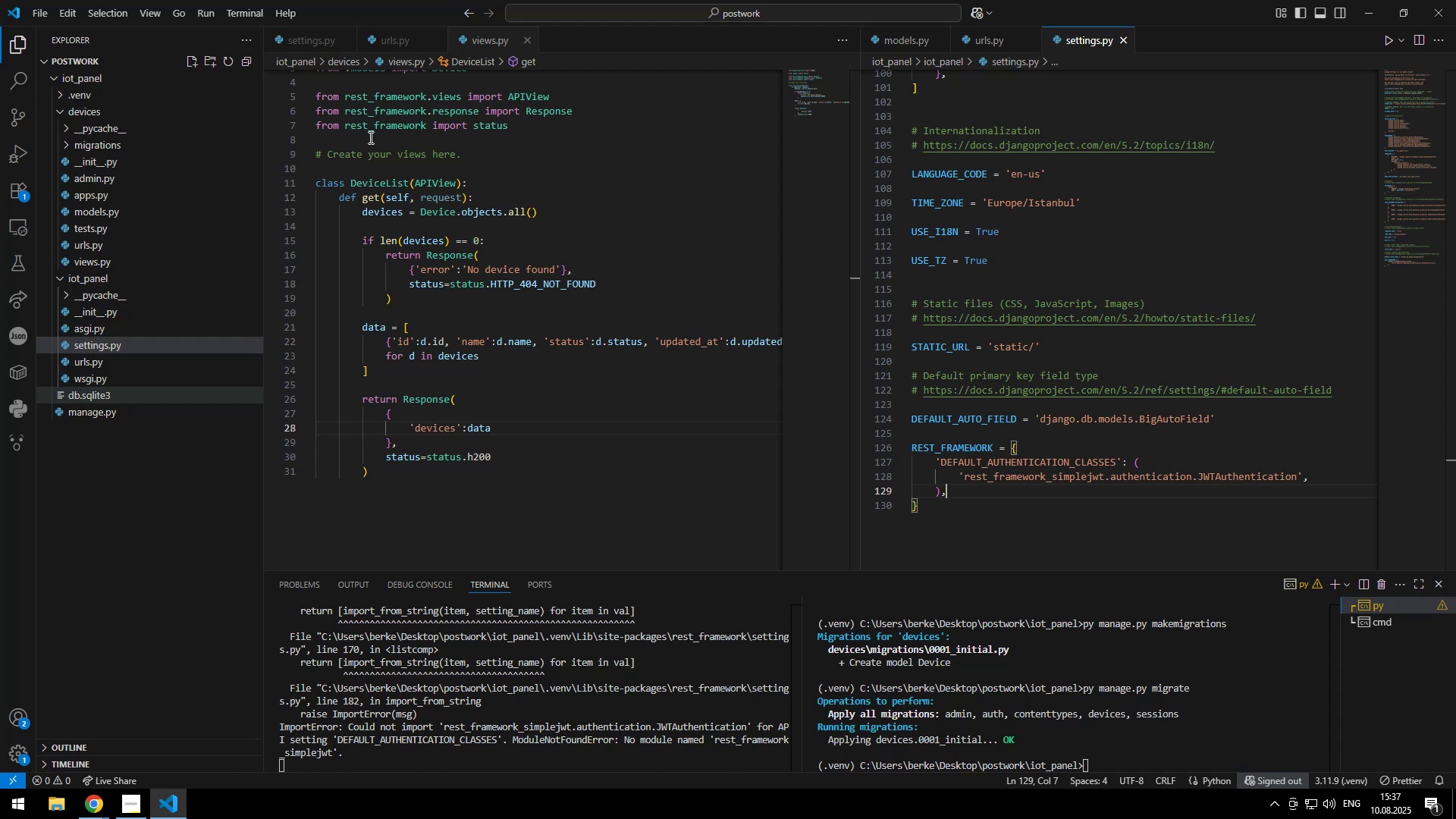 
type(network )
 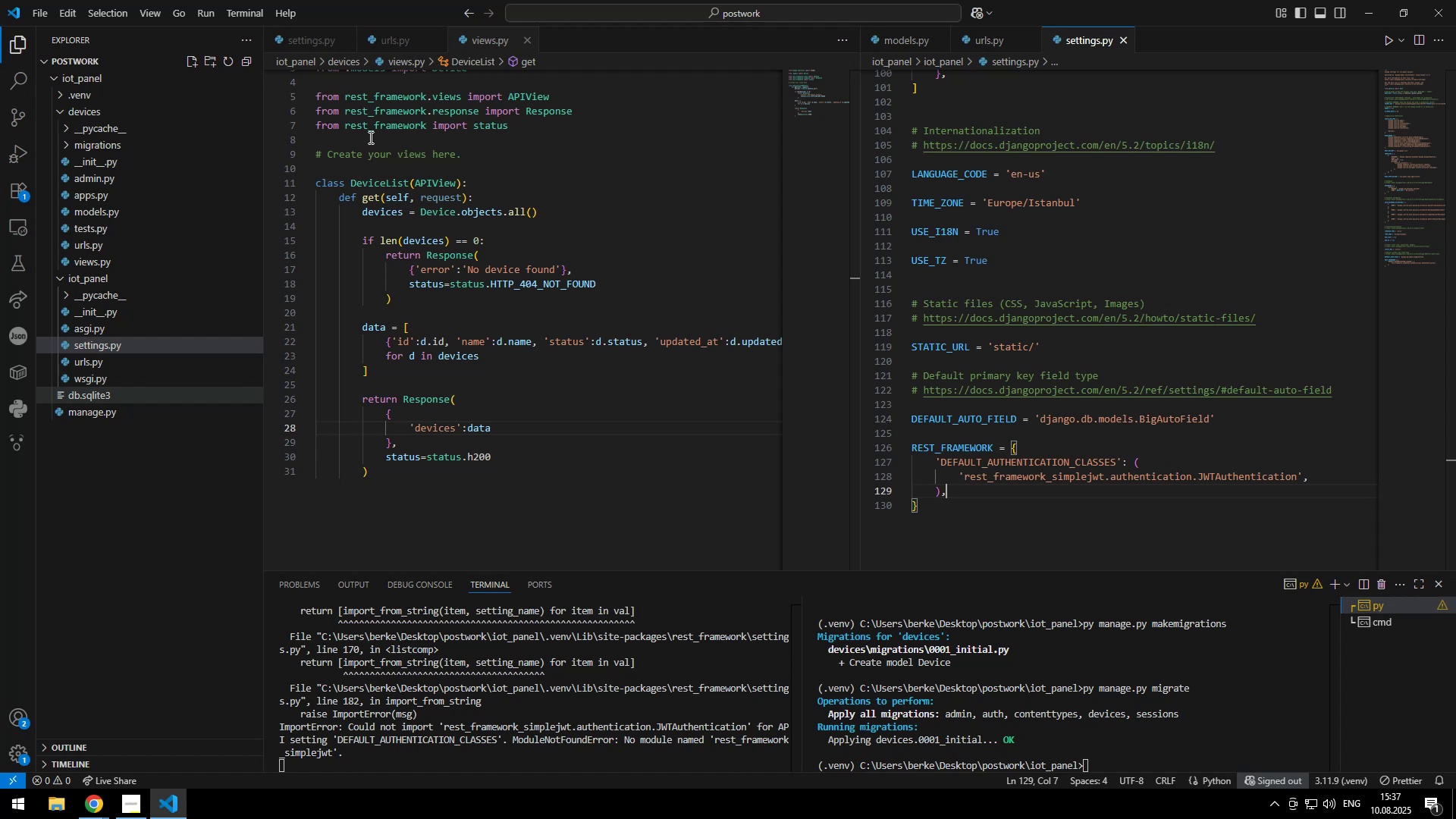 
key(Control+ControlLeft)
 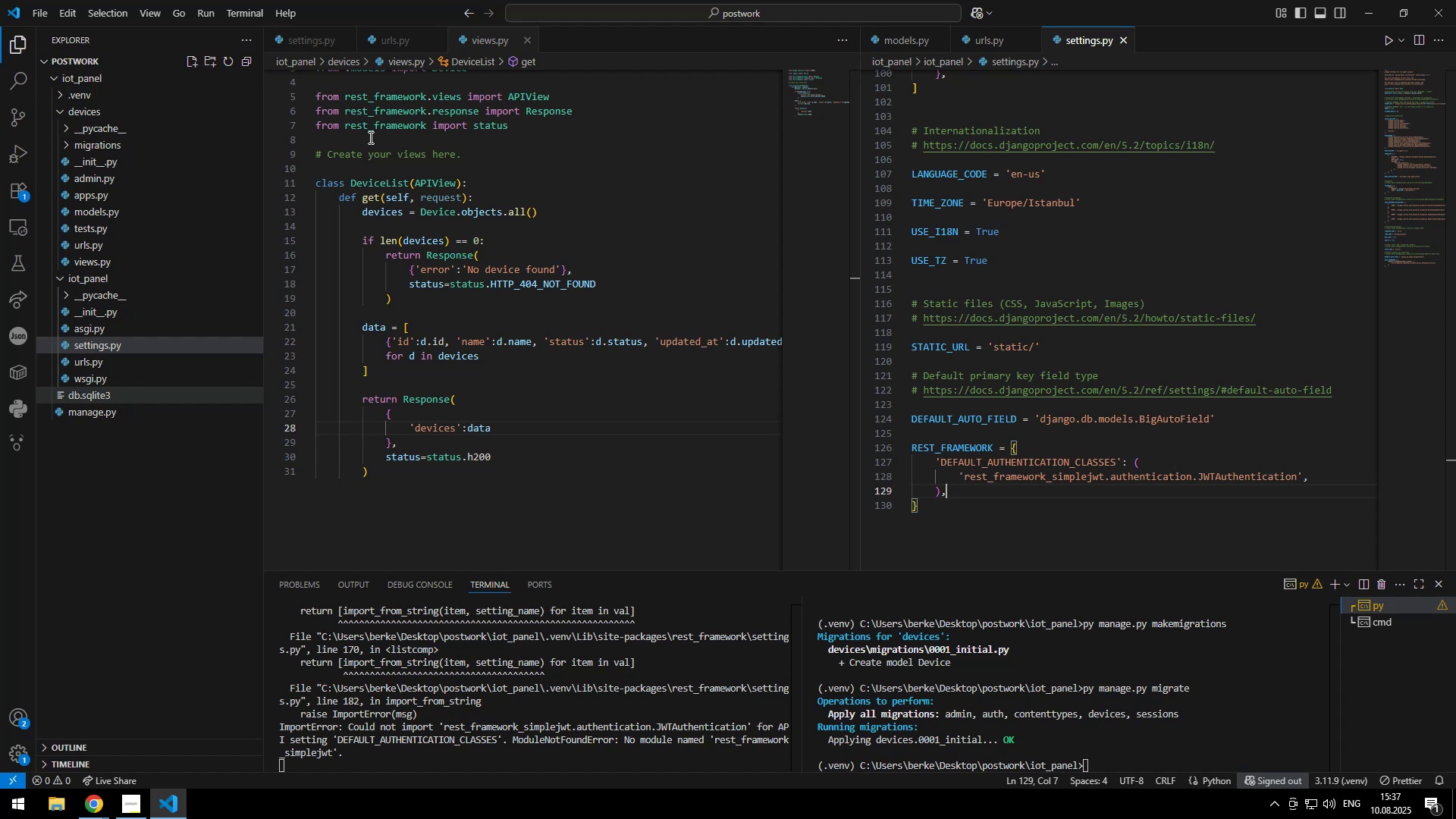 
key(Control+Backspace)
 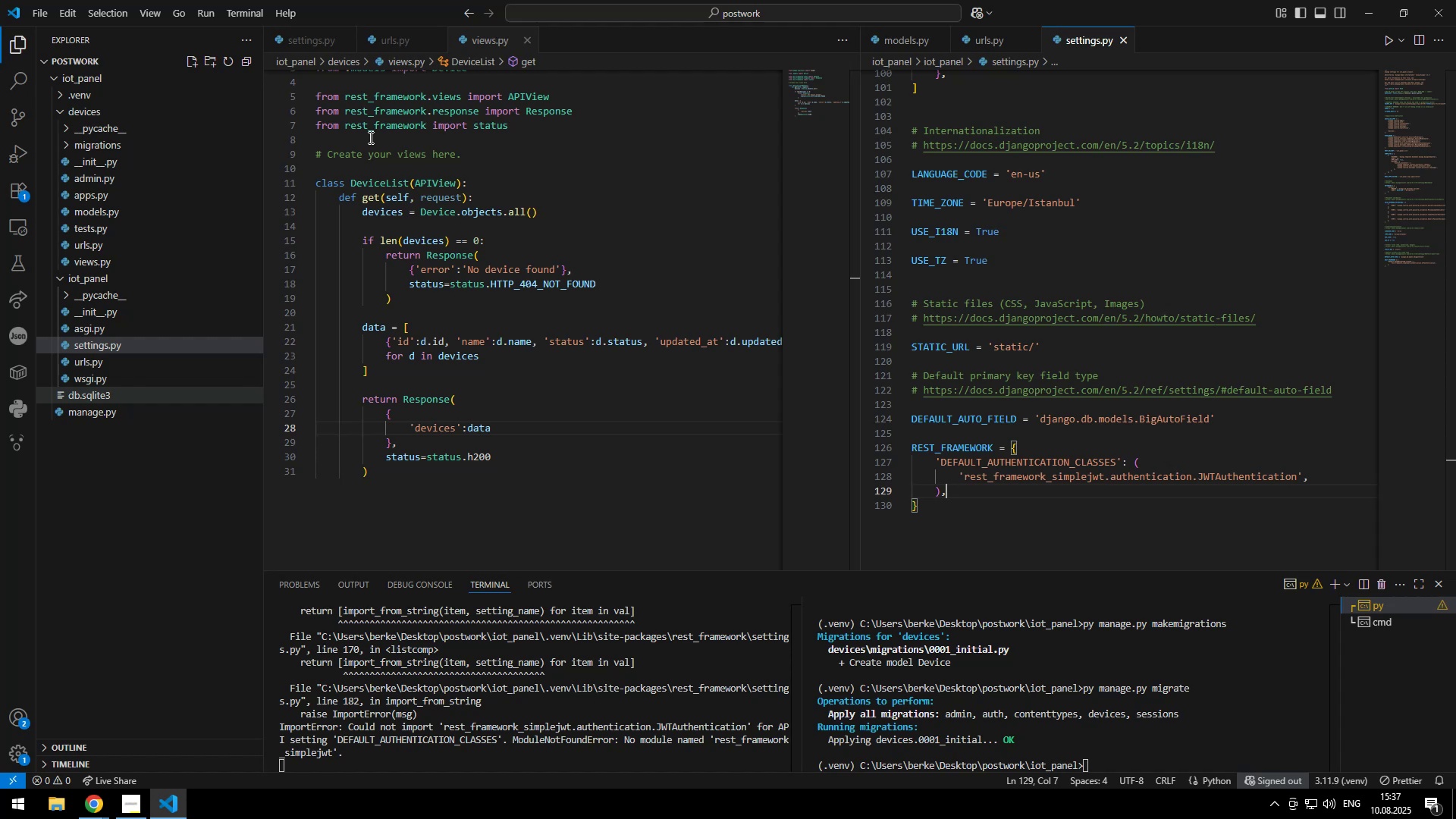 
type(response v)
key(Backspace)
type(was no )
key(Backspace)
type(t ok)
 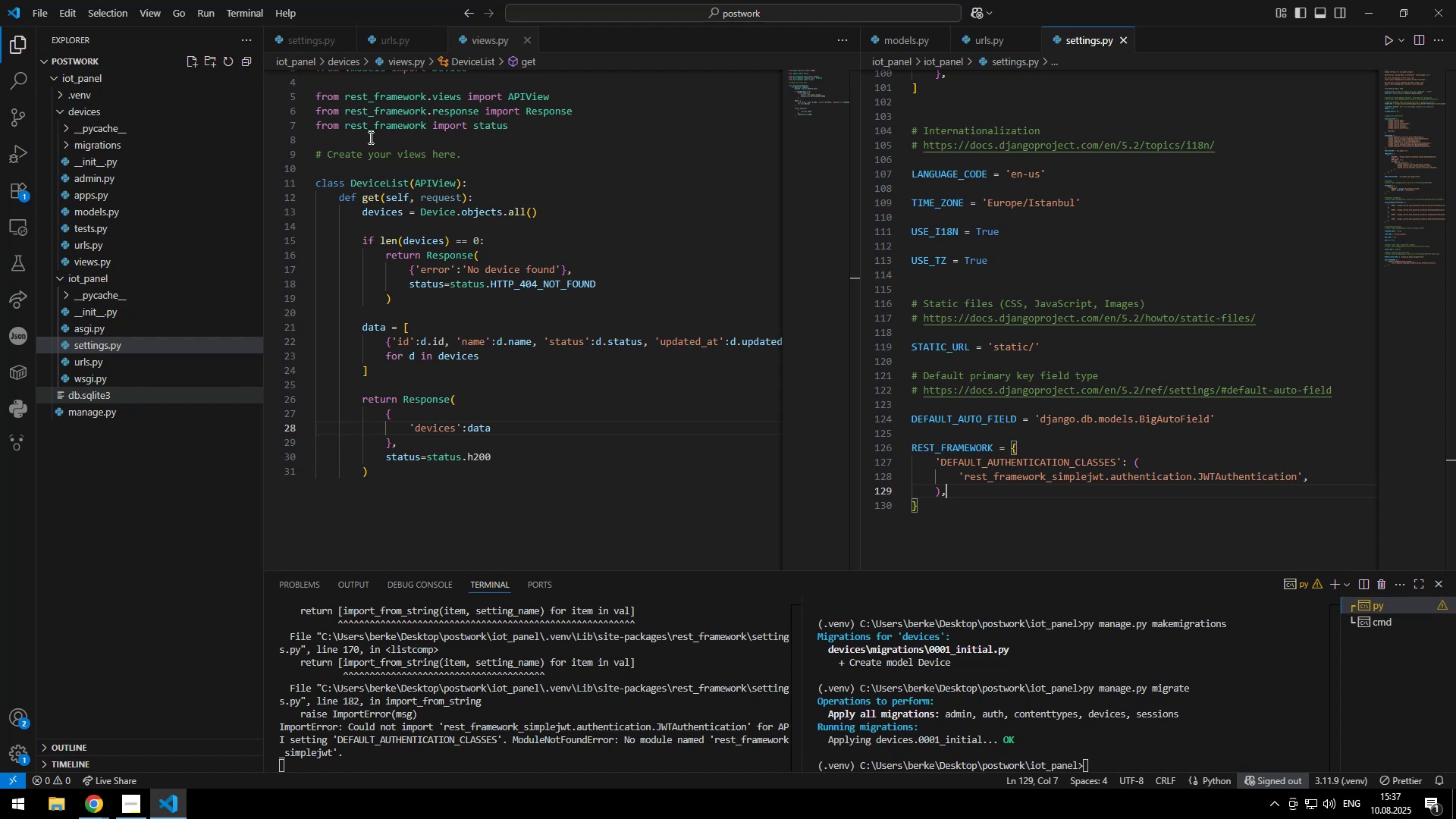 
key(ArrowRight)
 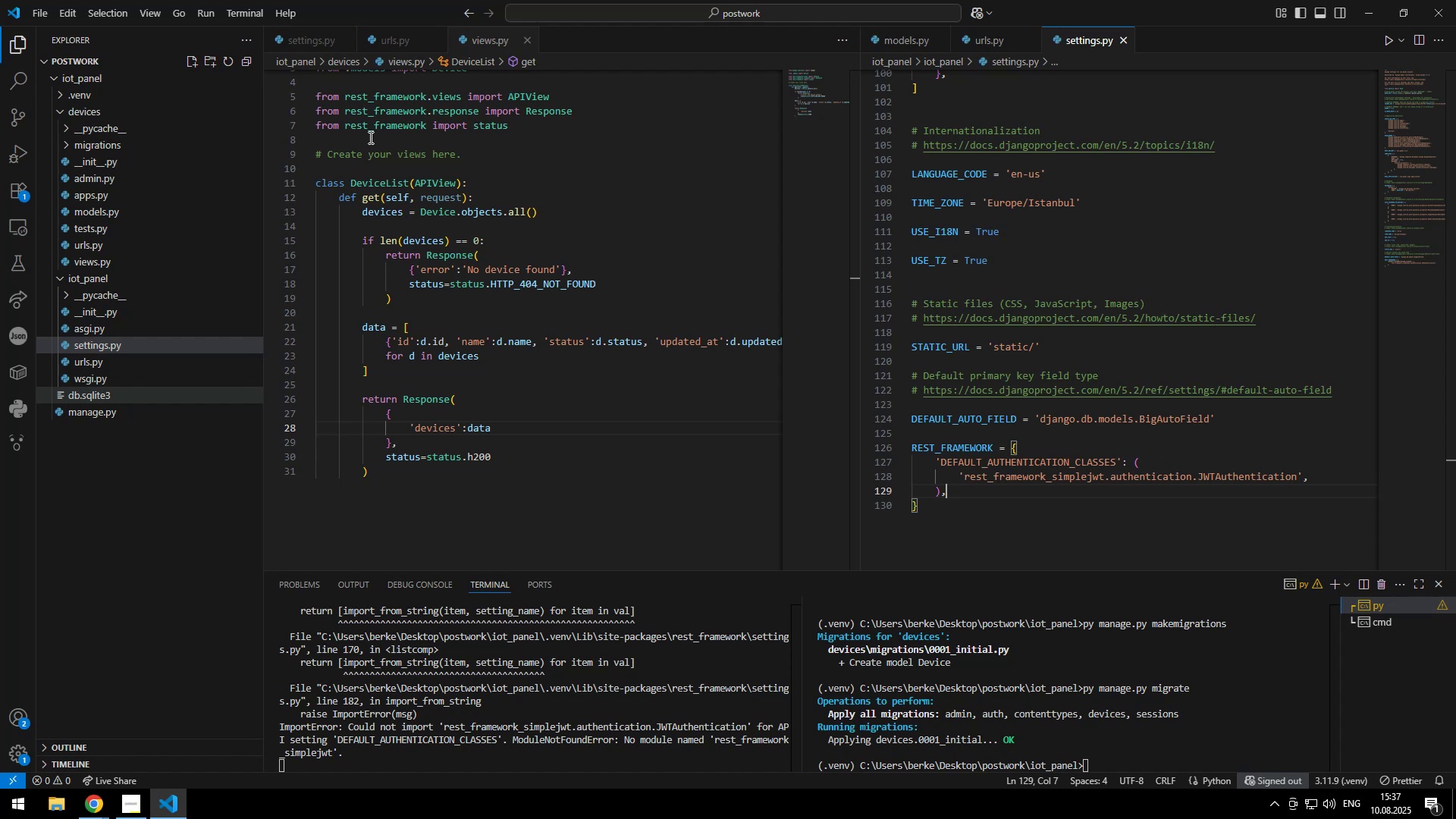 
key(ArrowRight)
 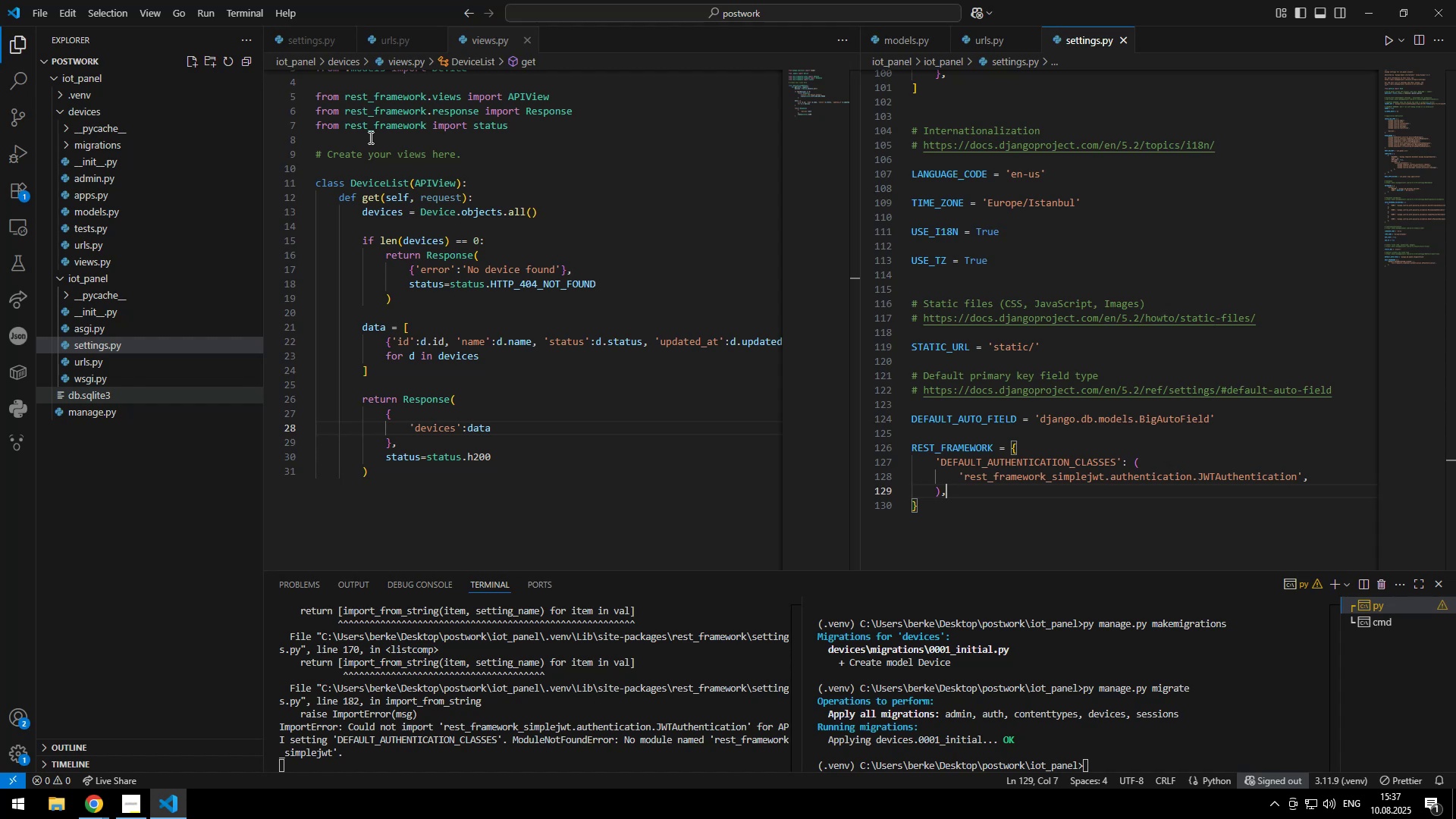 
key(Semicolon)
 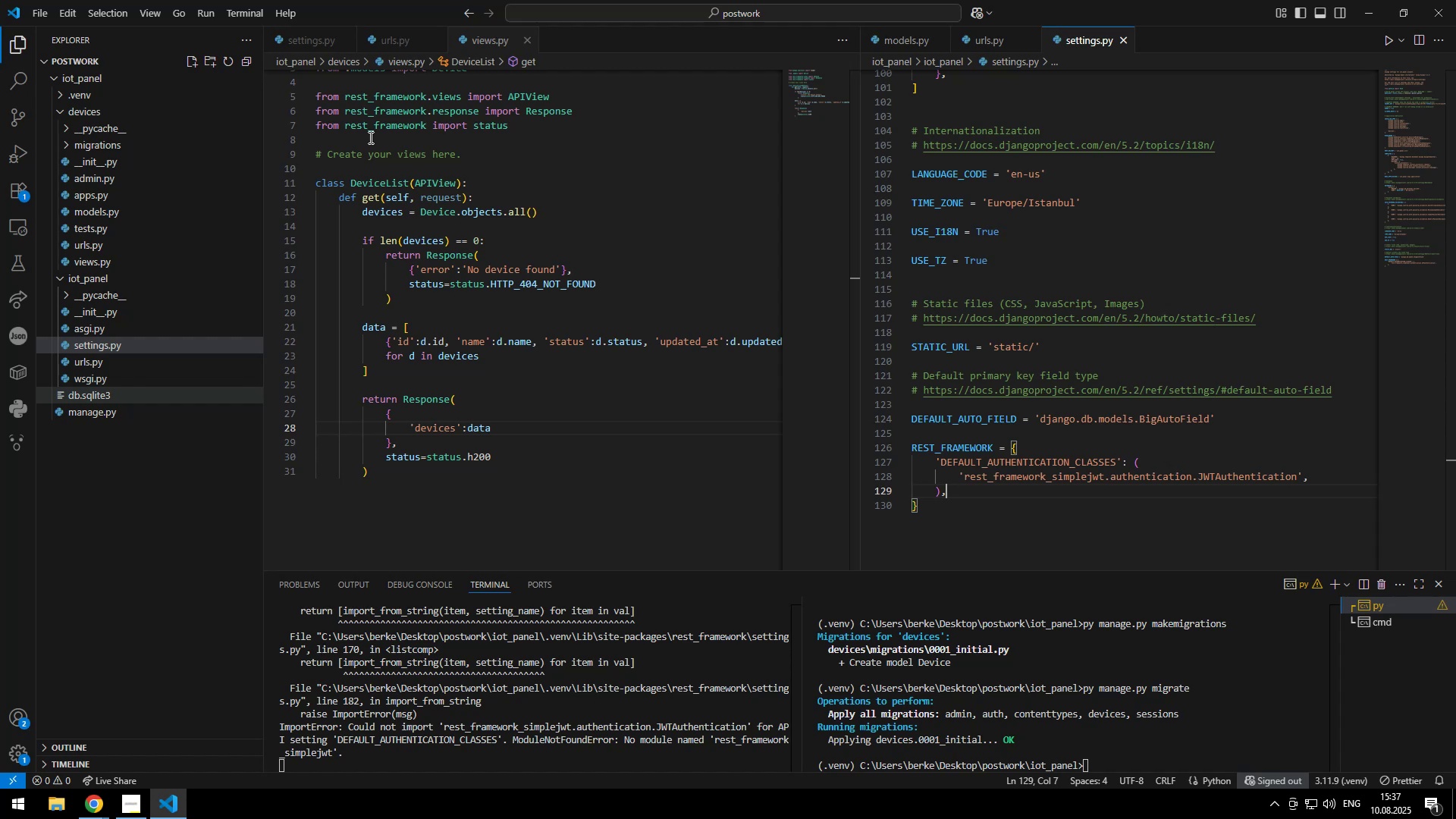 
key(Enter)
 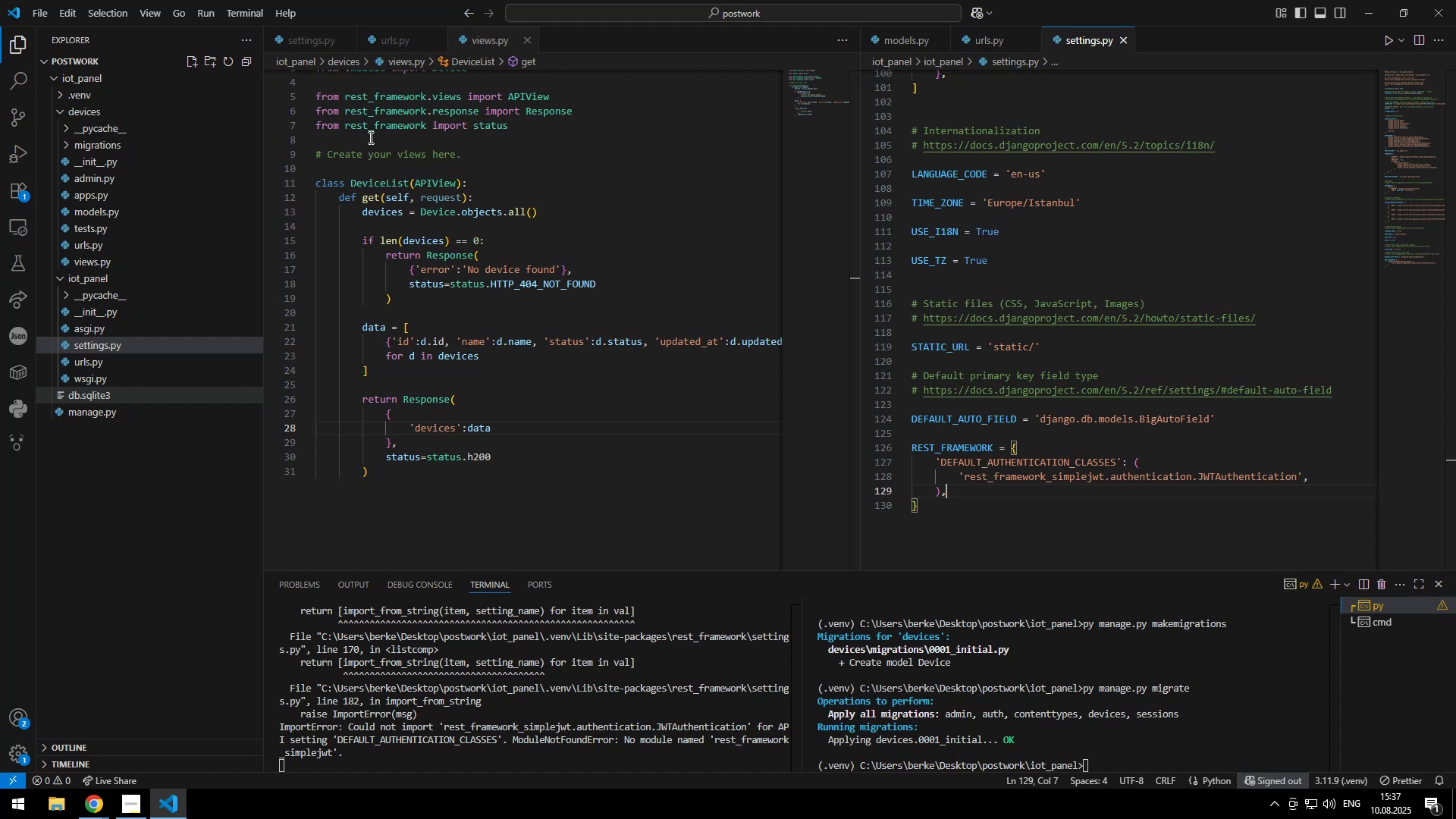 
type(return res.json()
 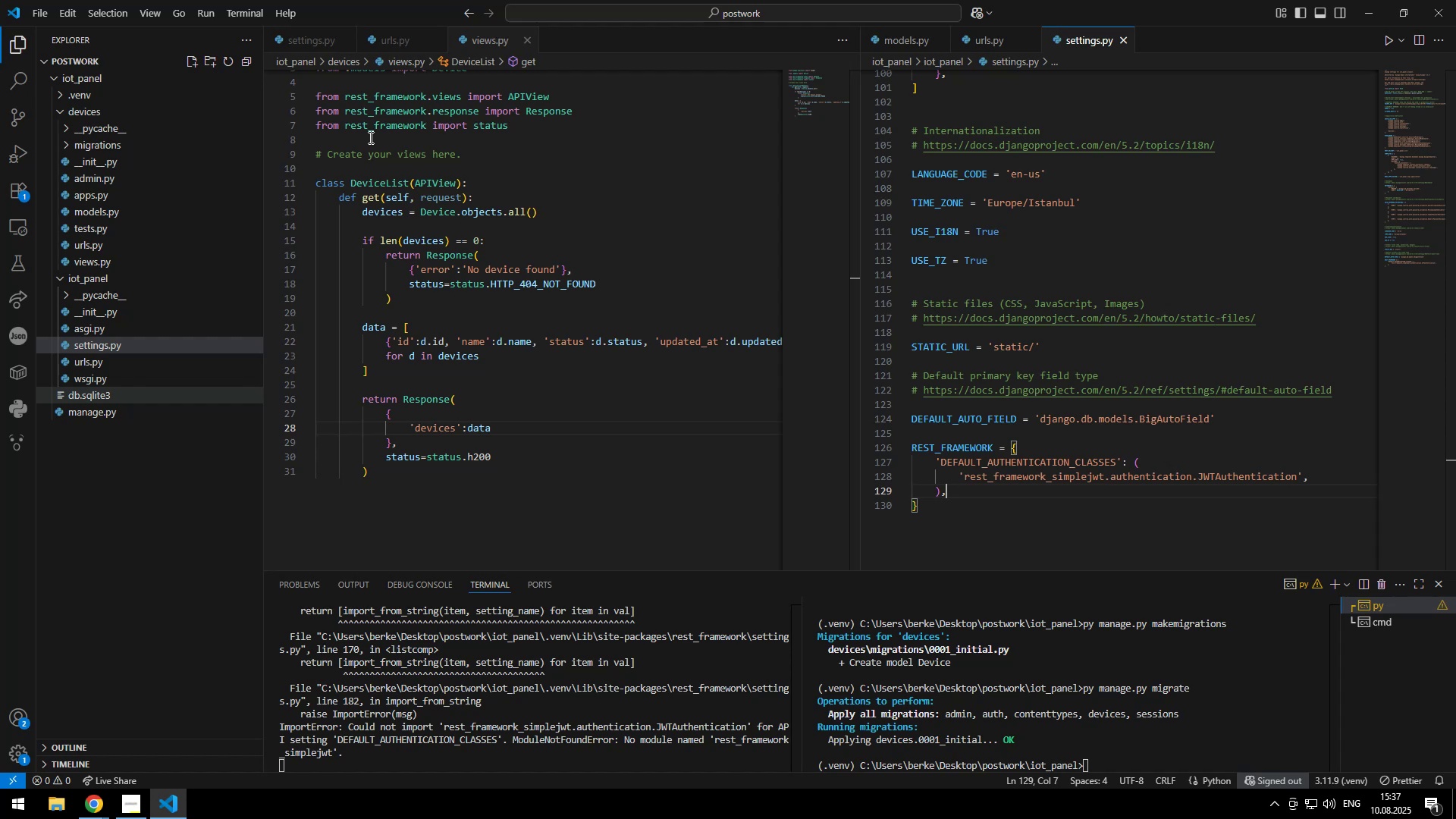 
key(ArrowRight)
 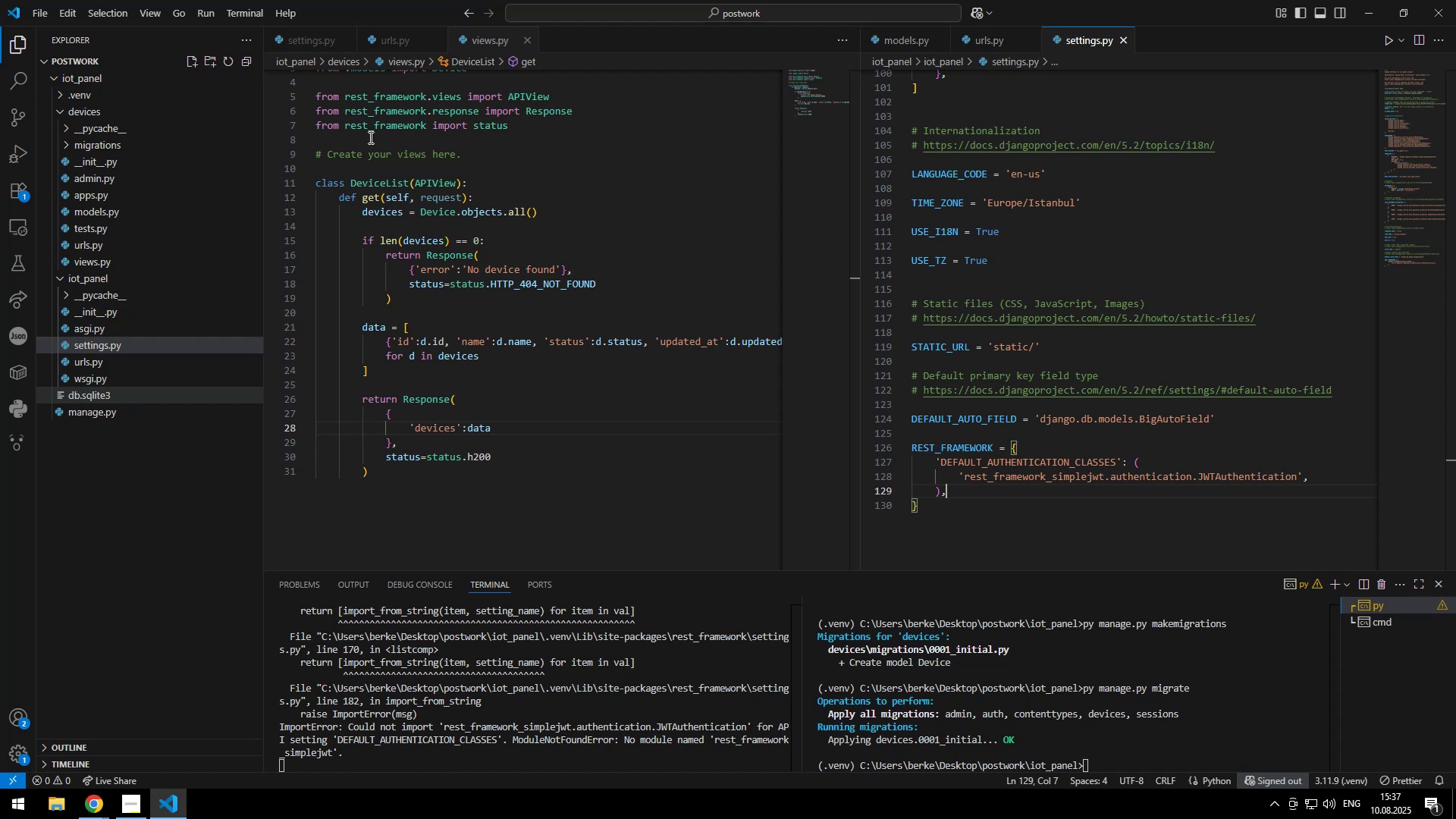 
key(Semicolon)
 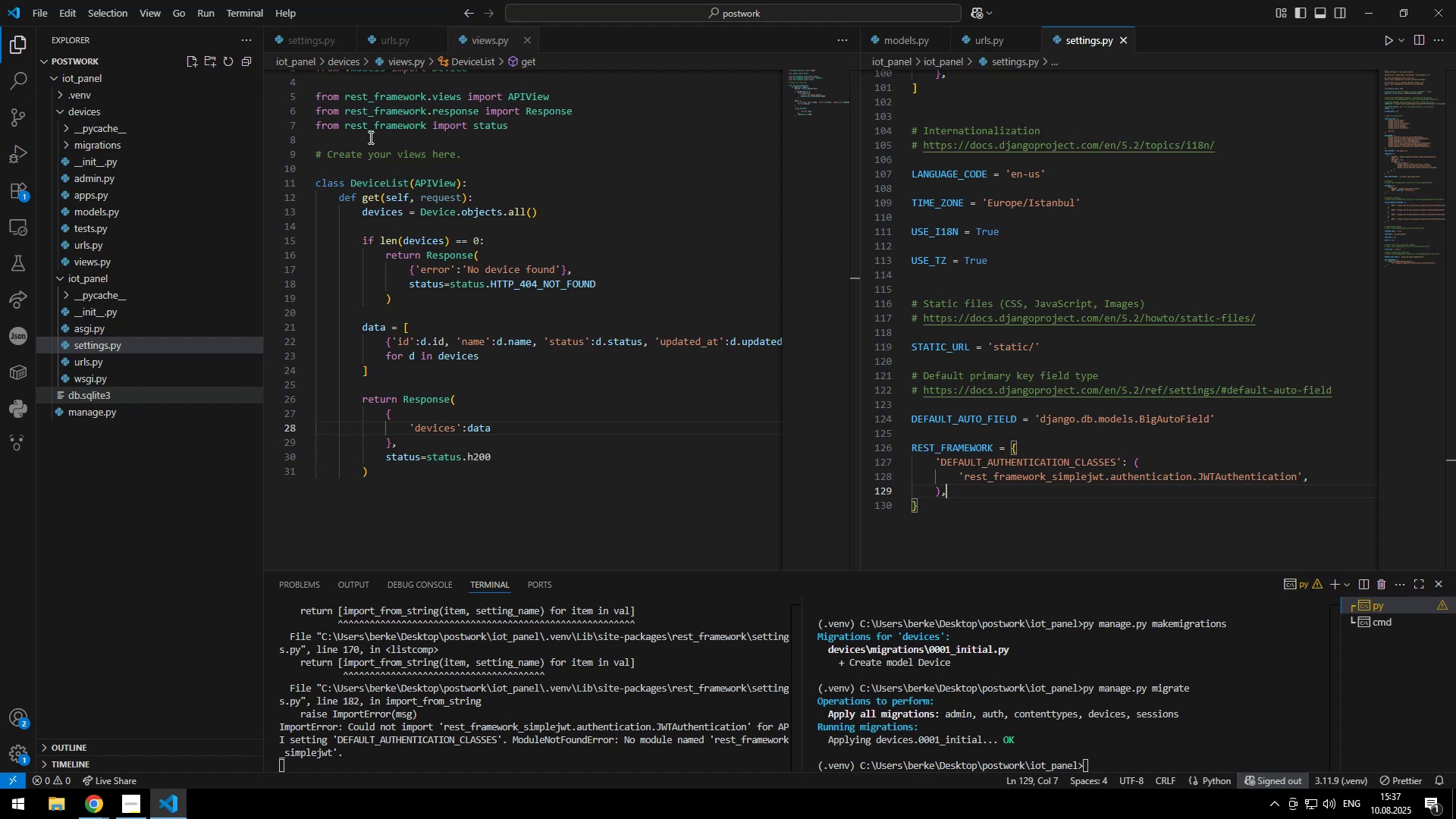 
key(Escape)
 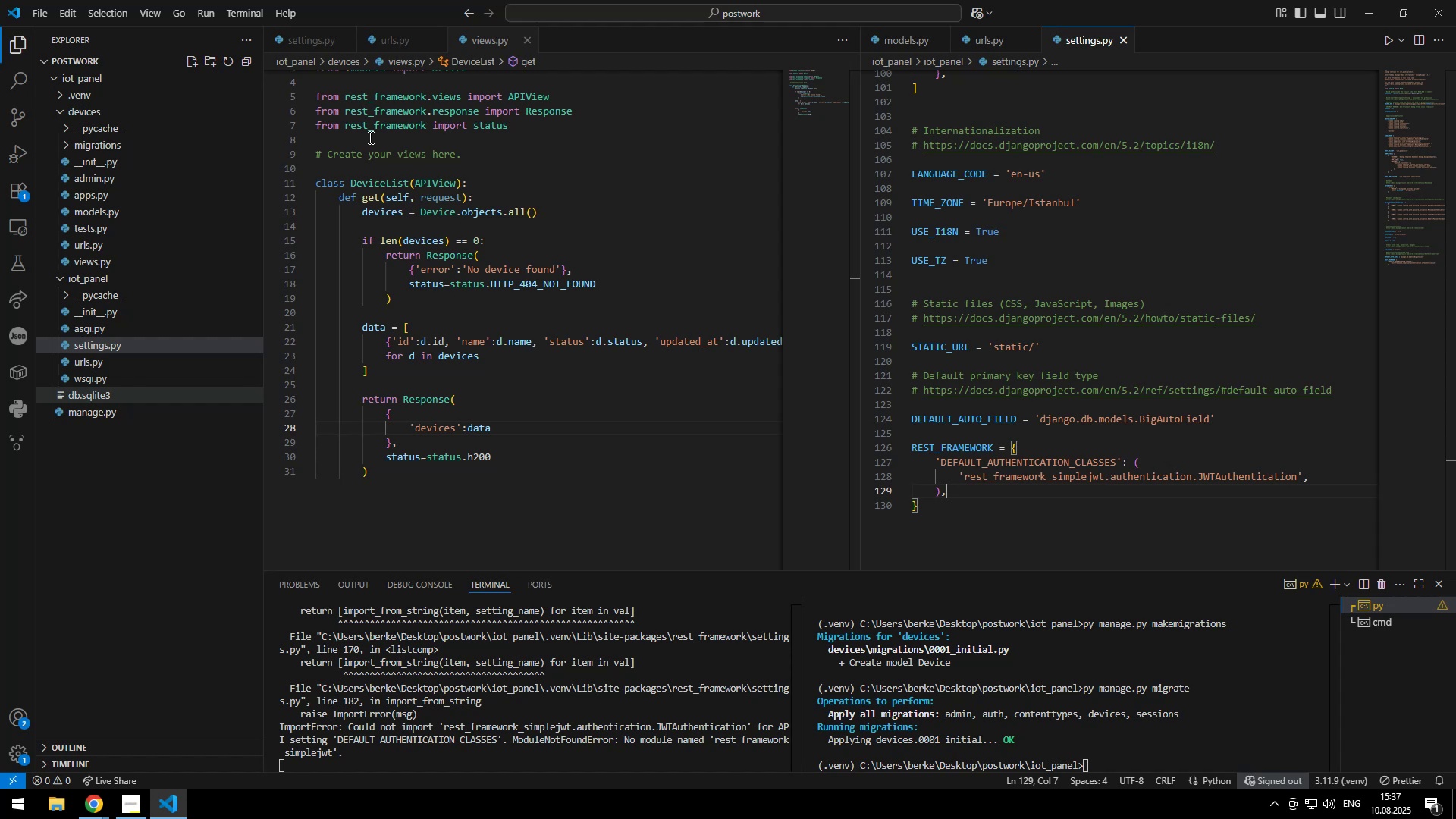 
key(ArrowDown)
 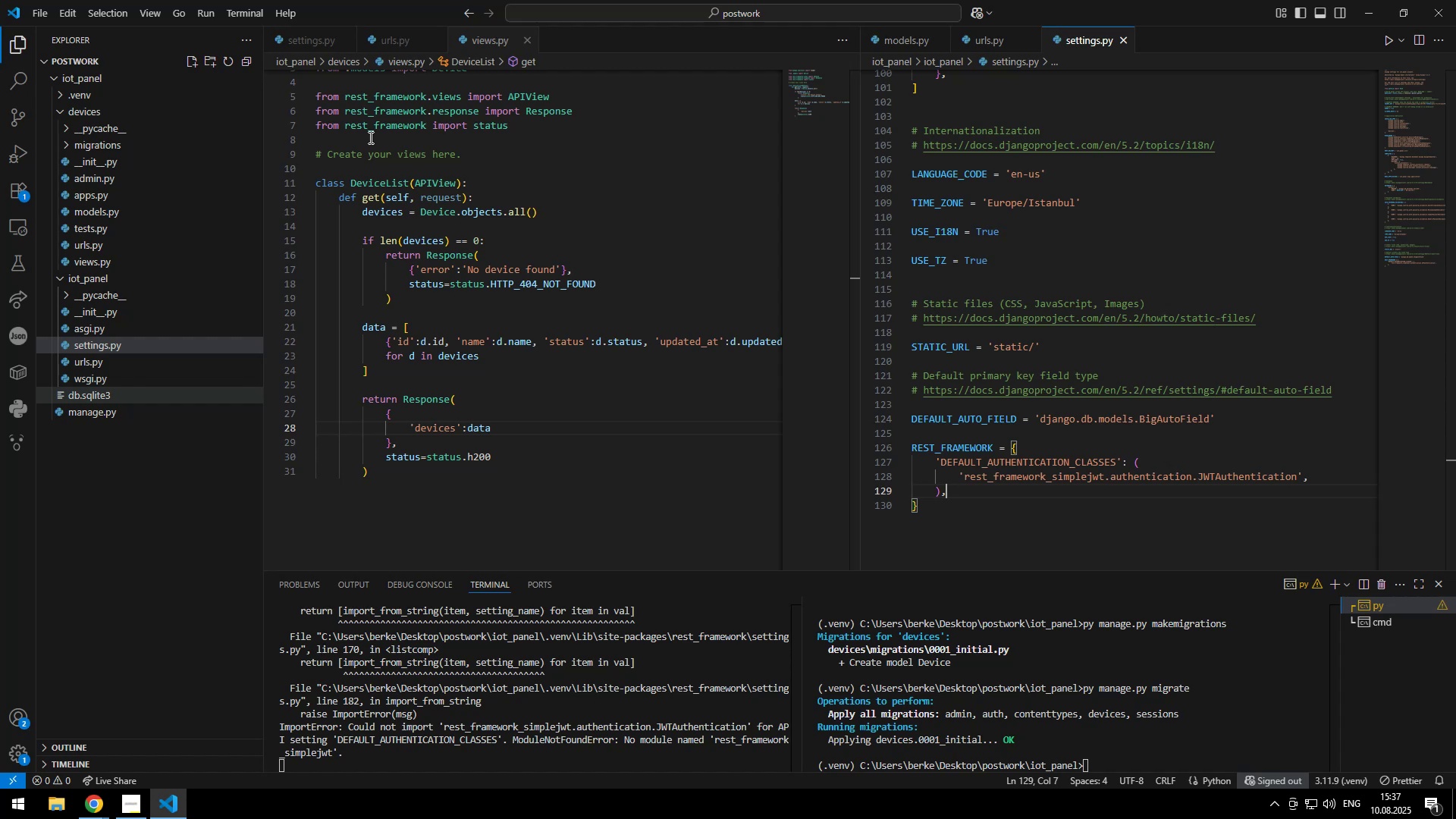 
key(Enter)
 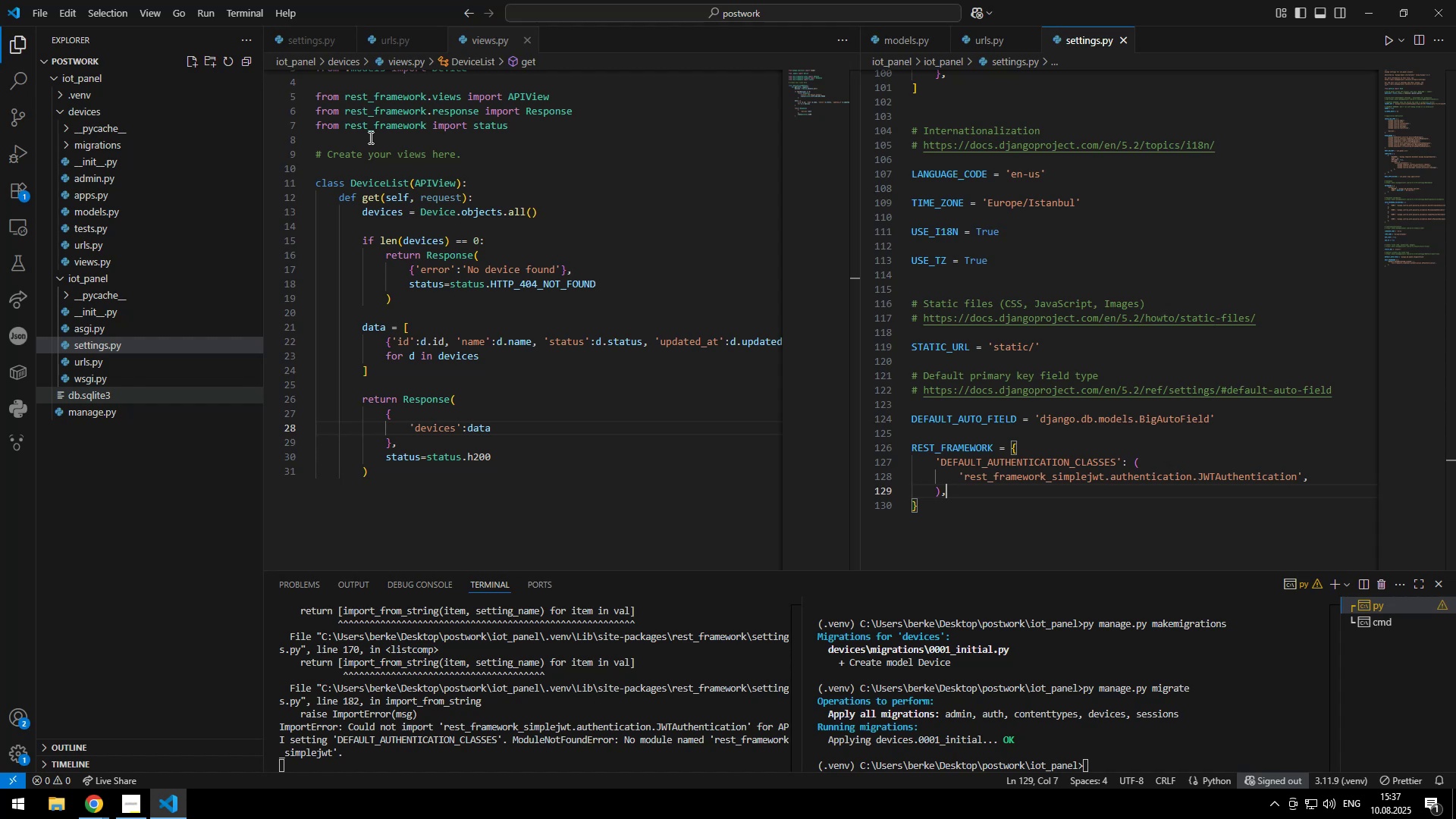 
type(.then((data)
 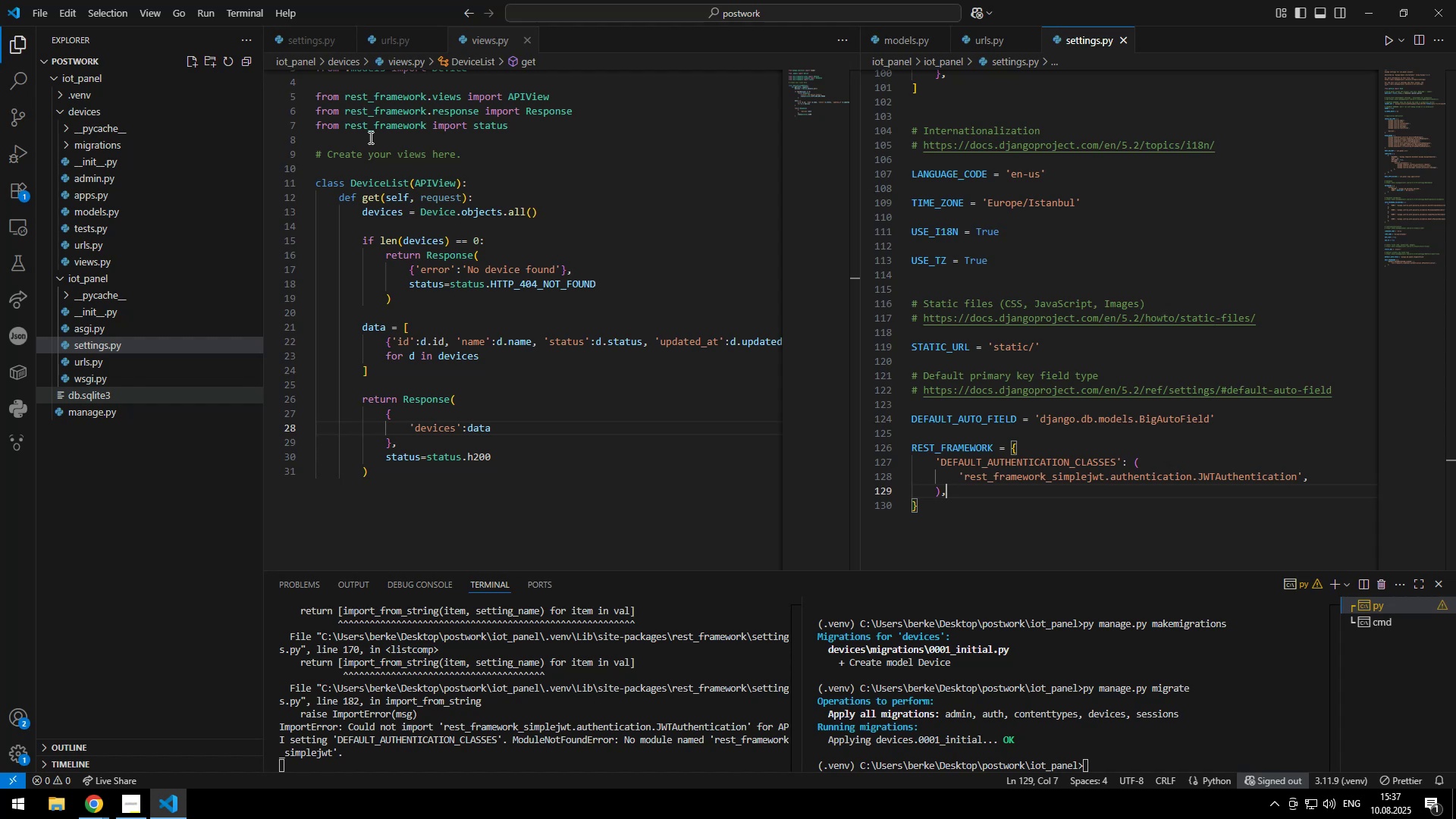 
 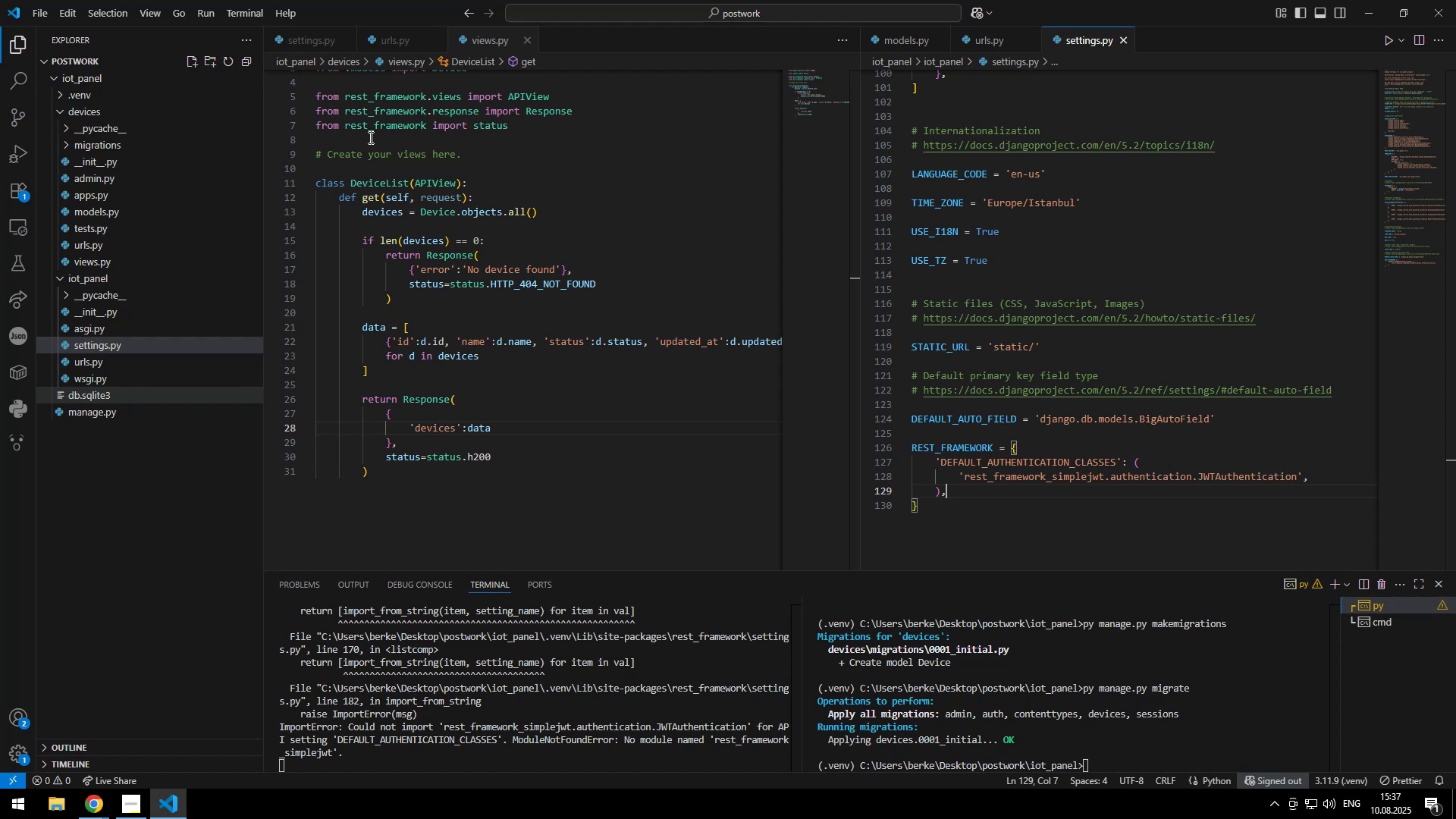 
key(ArrowRight)
 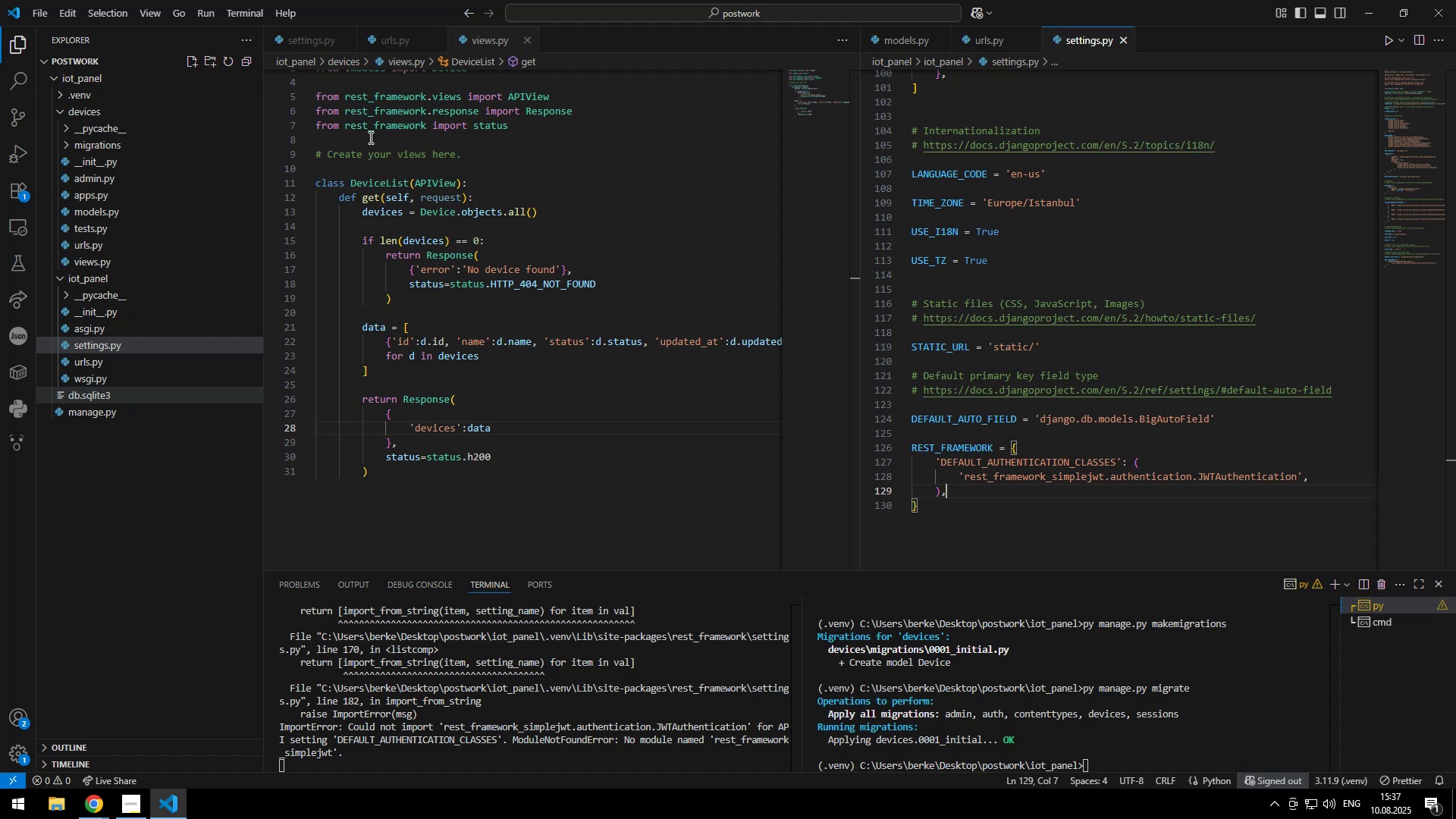 
key(Space)
 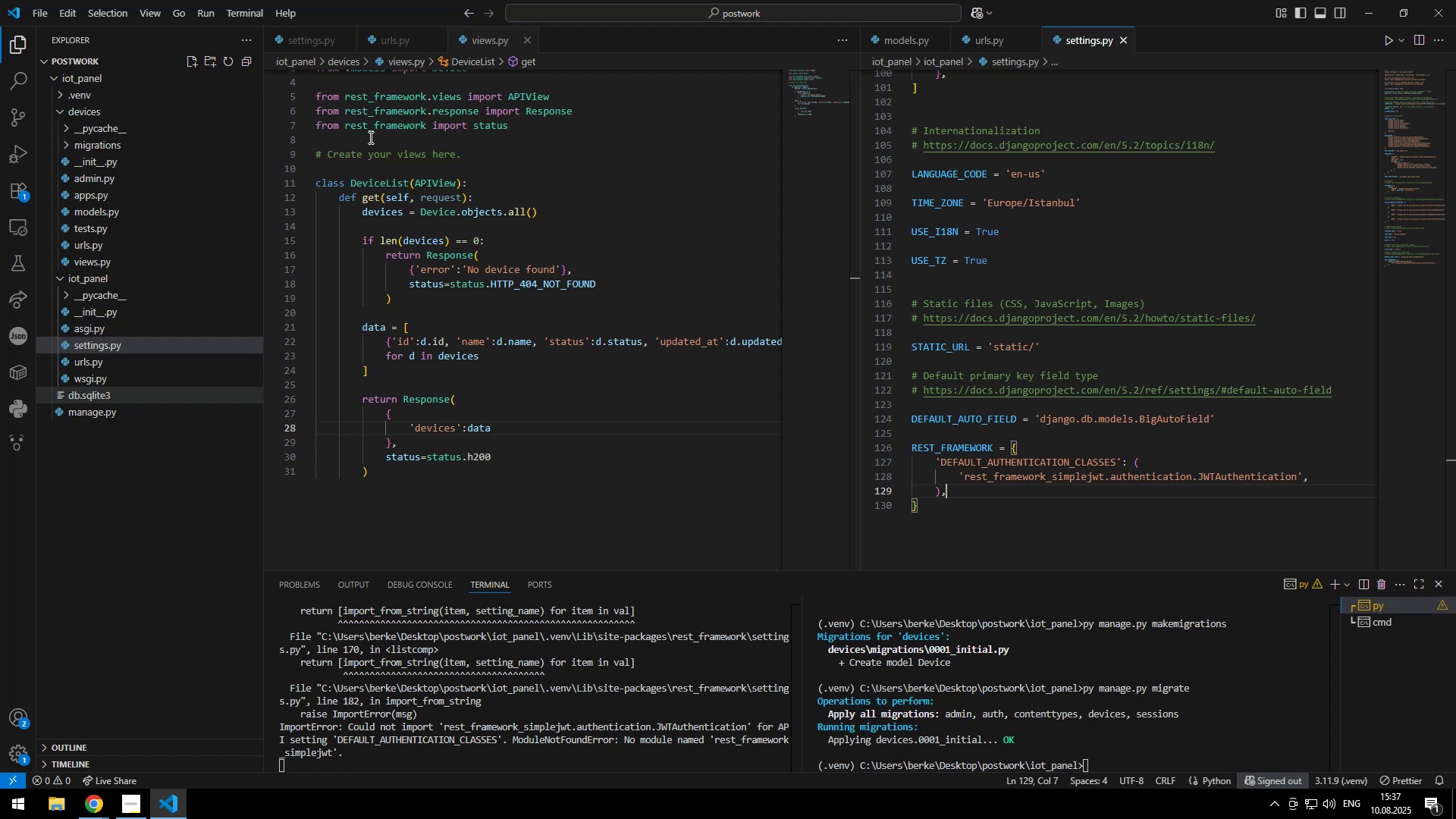 
key(Equal)
 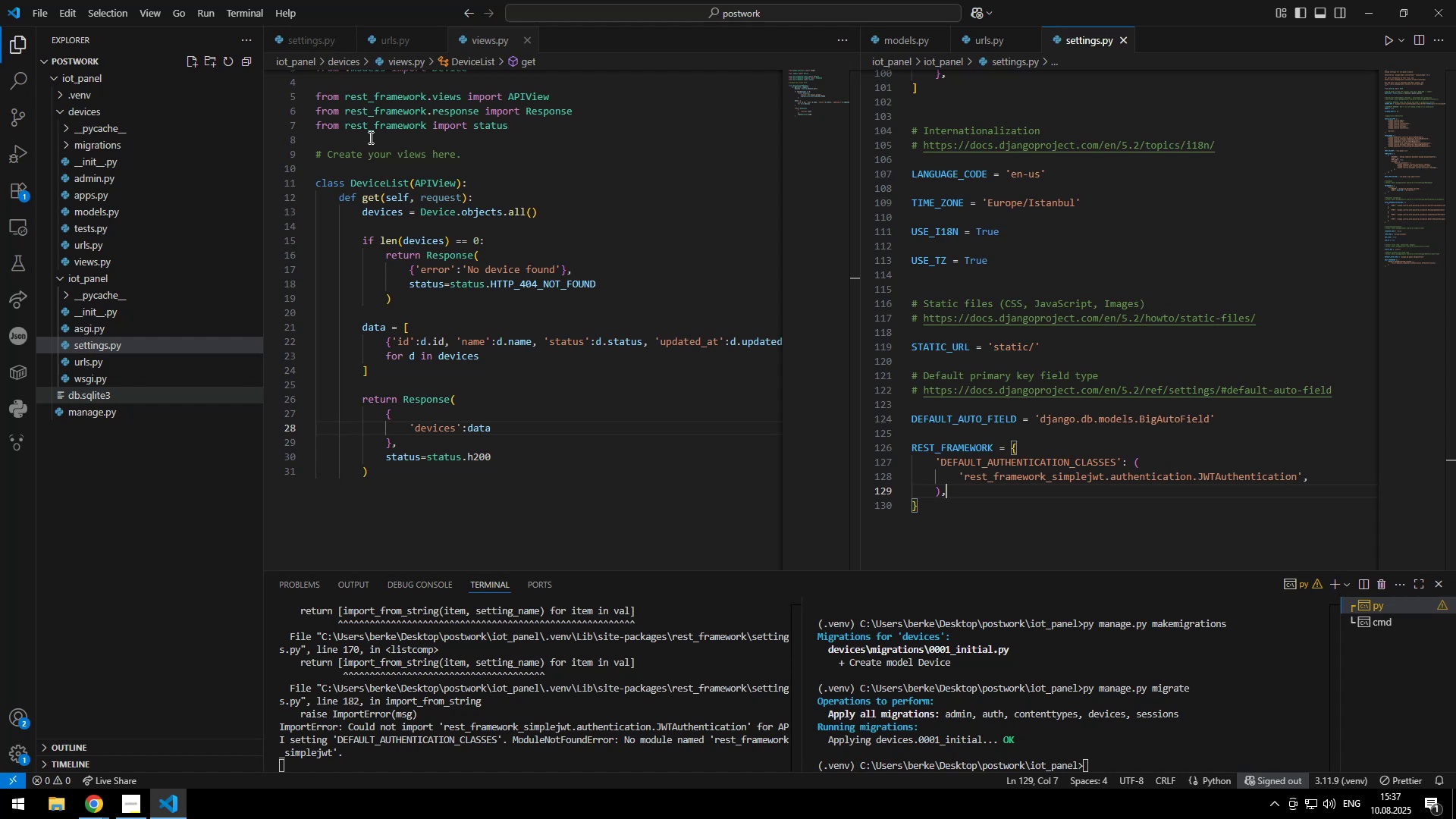 
key(Shift+Period)
 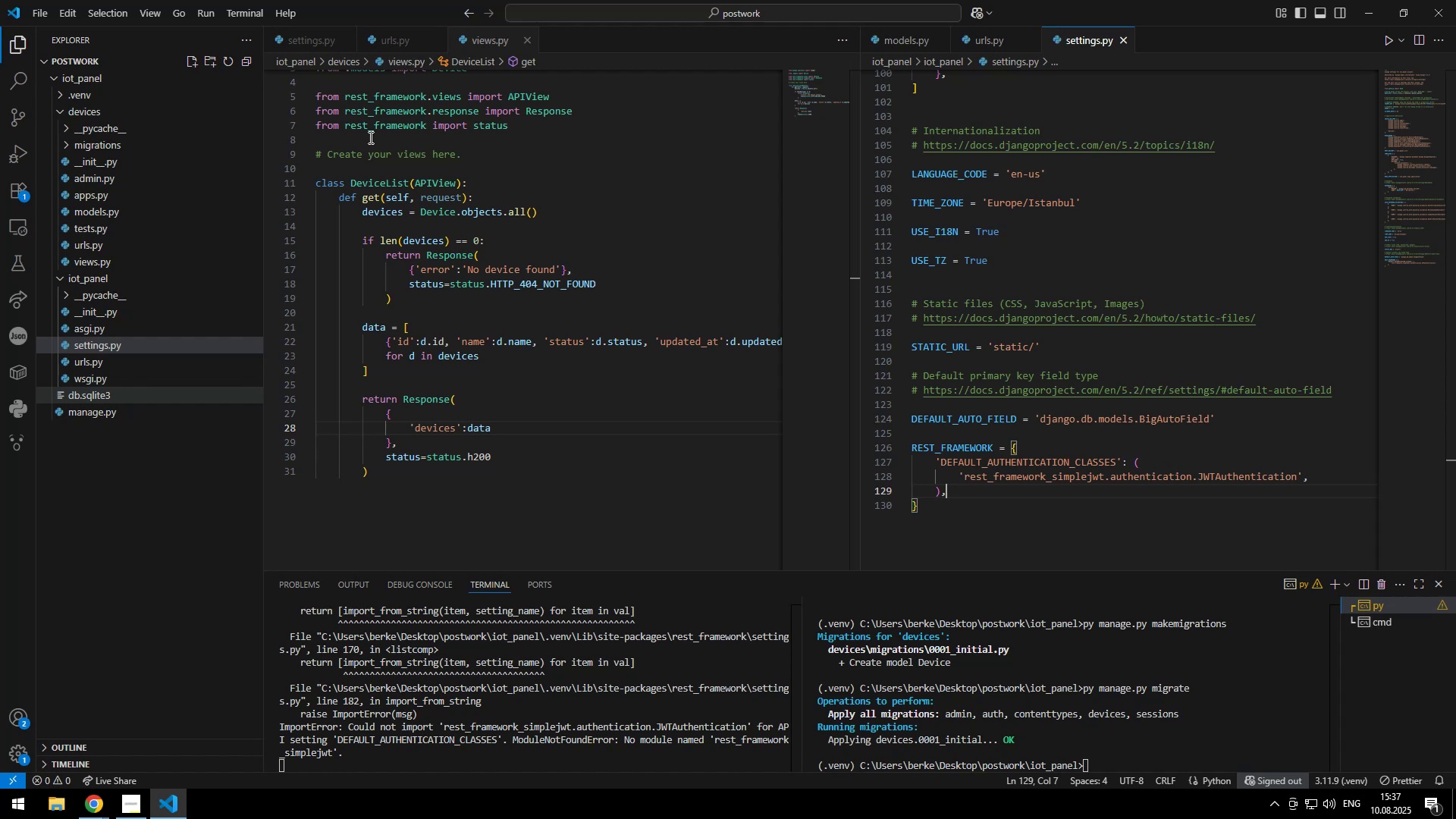 
key(Shift+Space)
 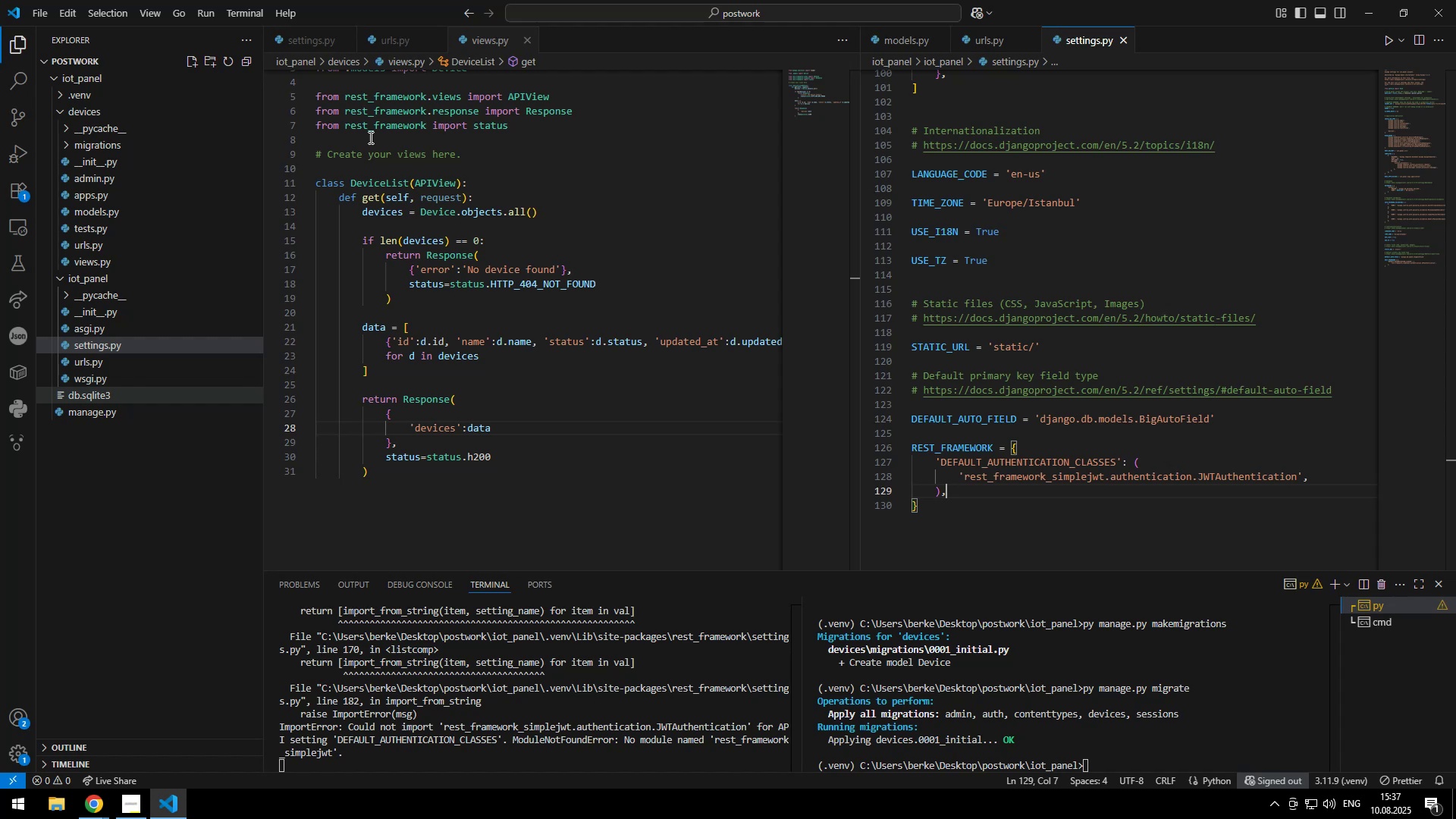 
key(Shift+BracketLeft)
 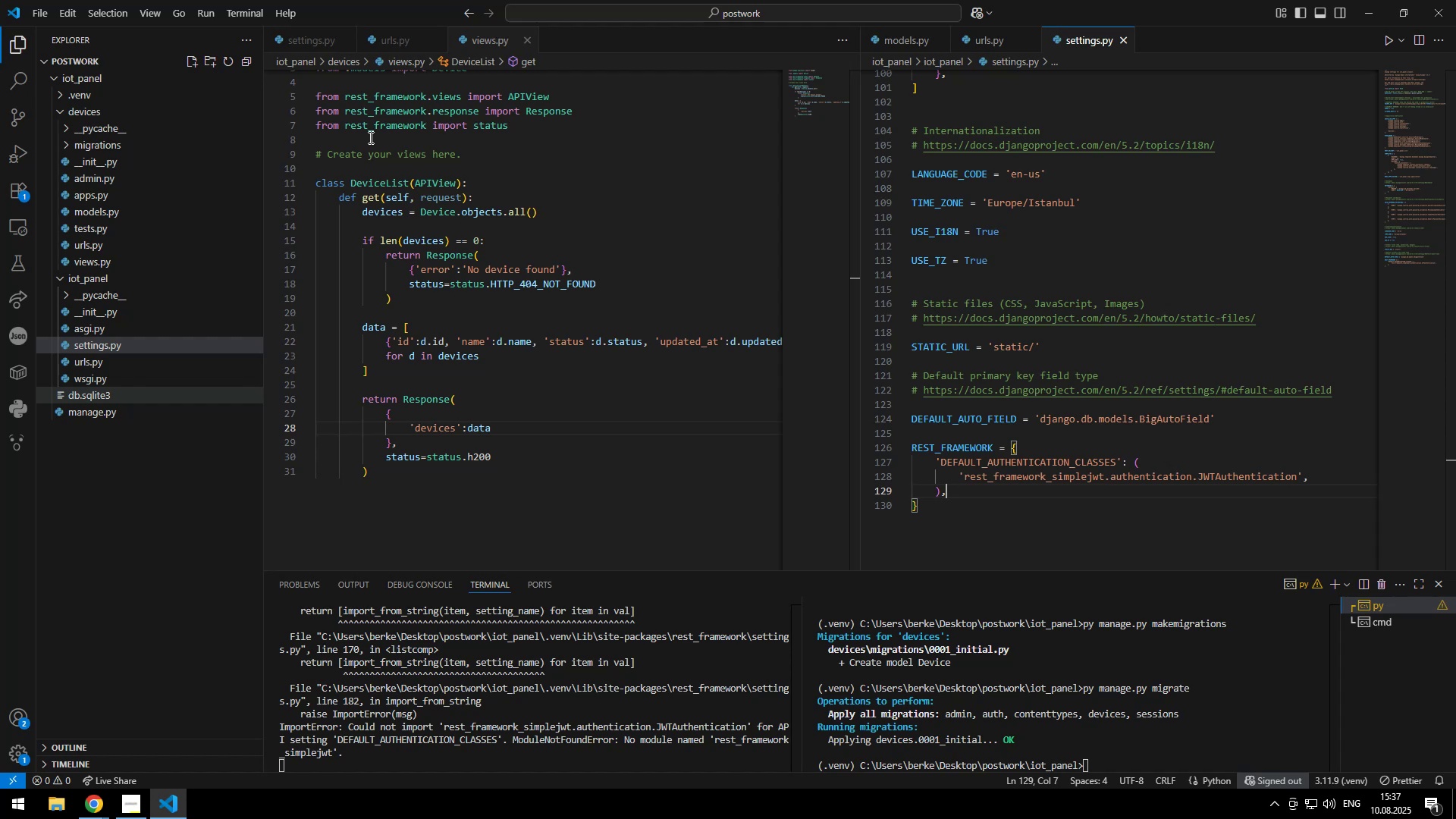 
key(Enter)
 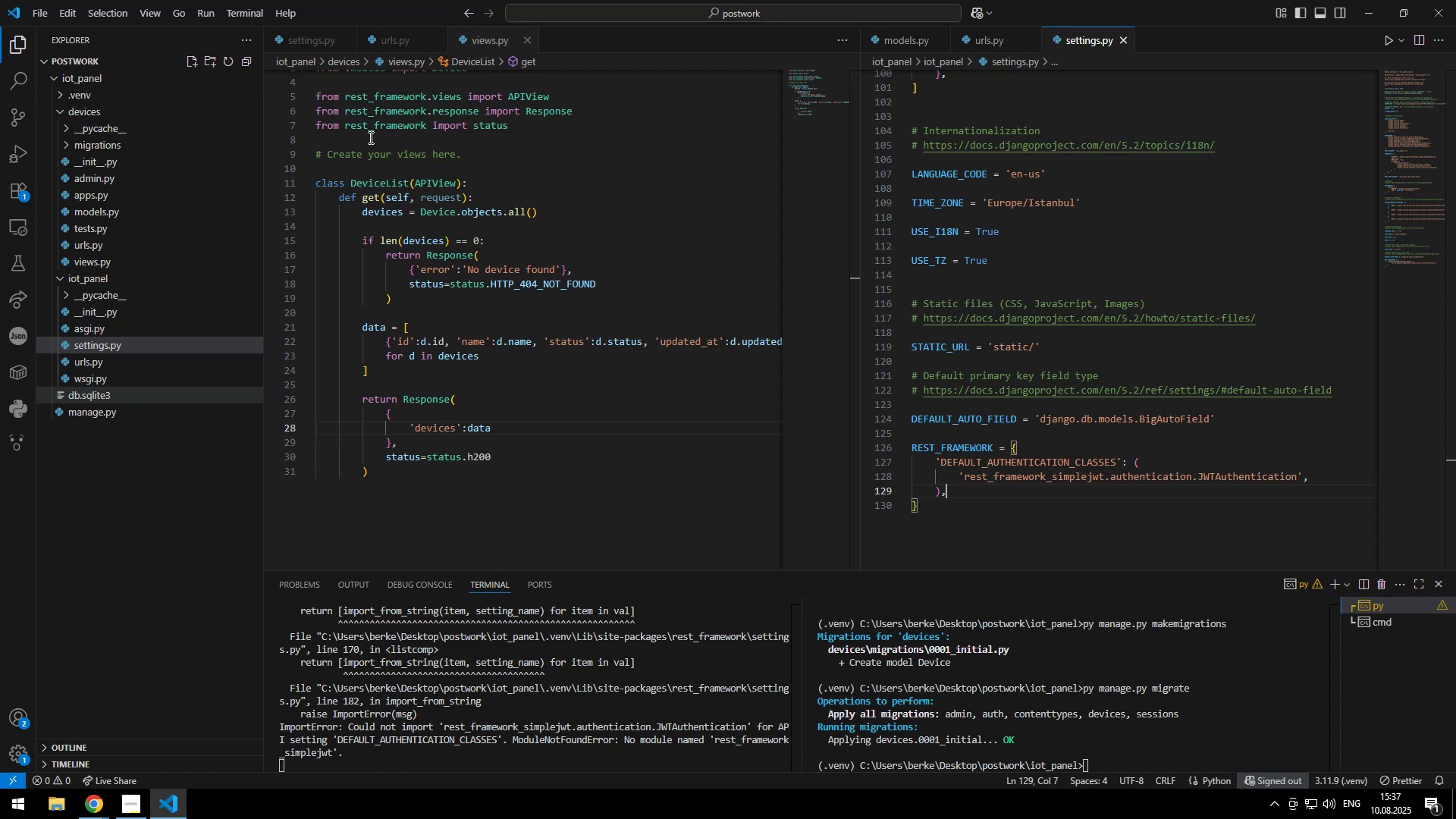 
key(Escape)
type(setDev)
key(Tab)
type((data)
 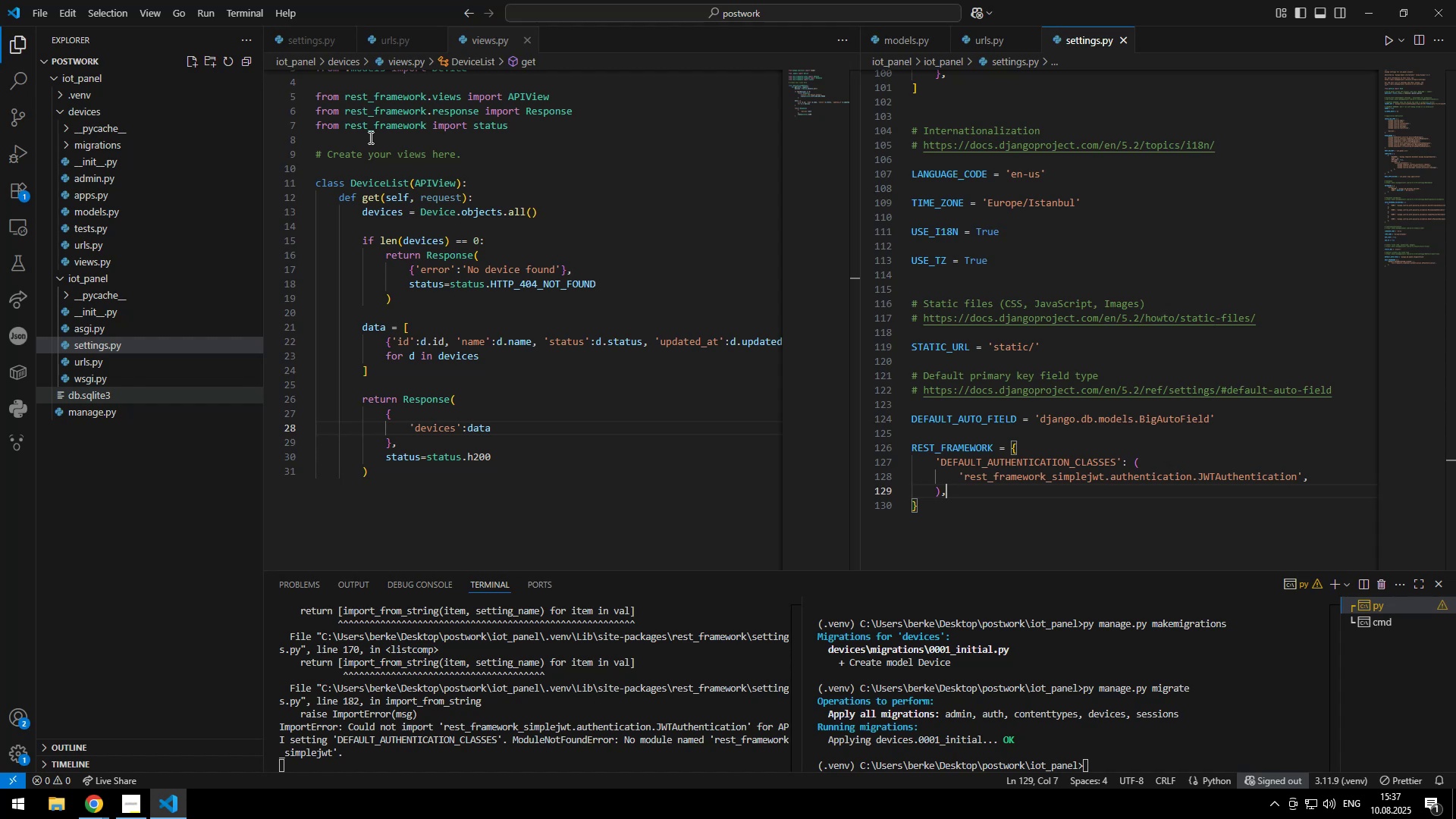 
 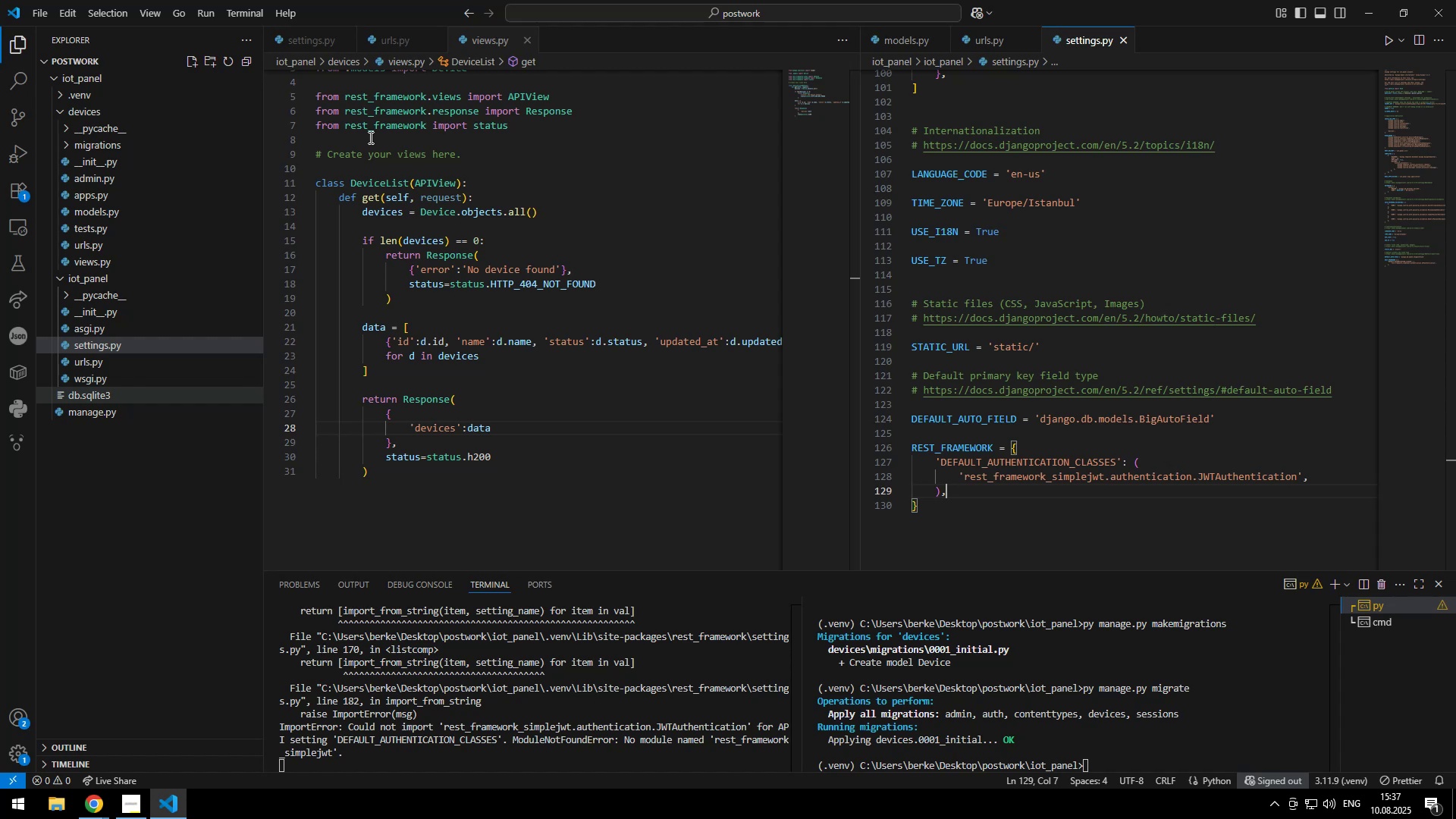 
key(ArrowRight)
 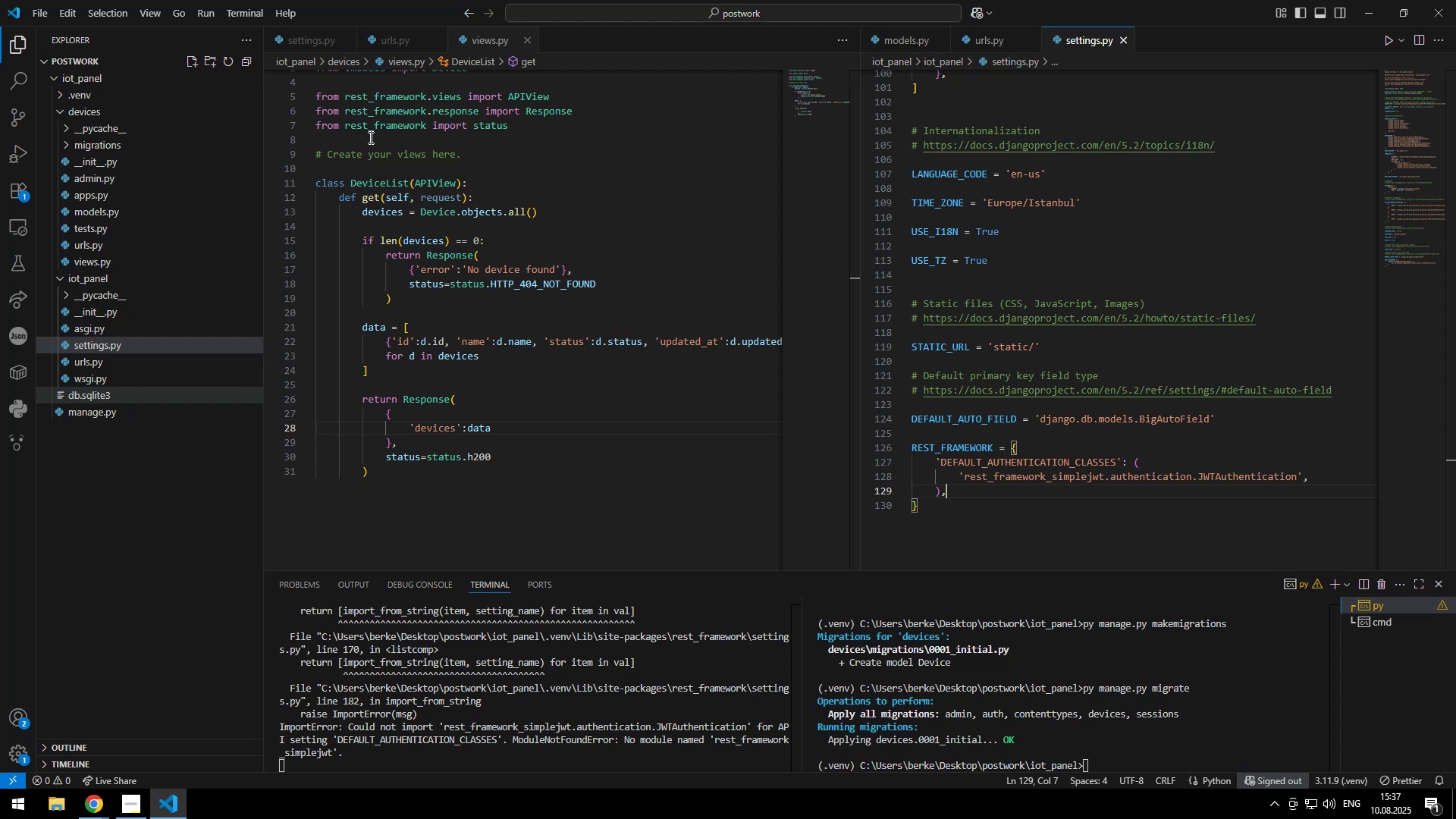 
key(ArrowLeft)
 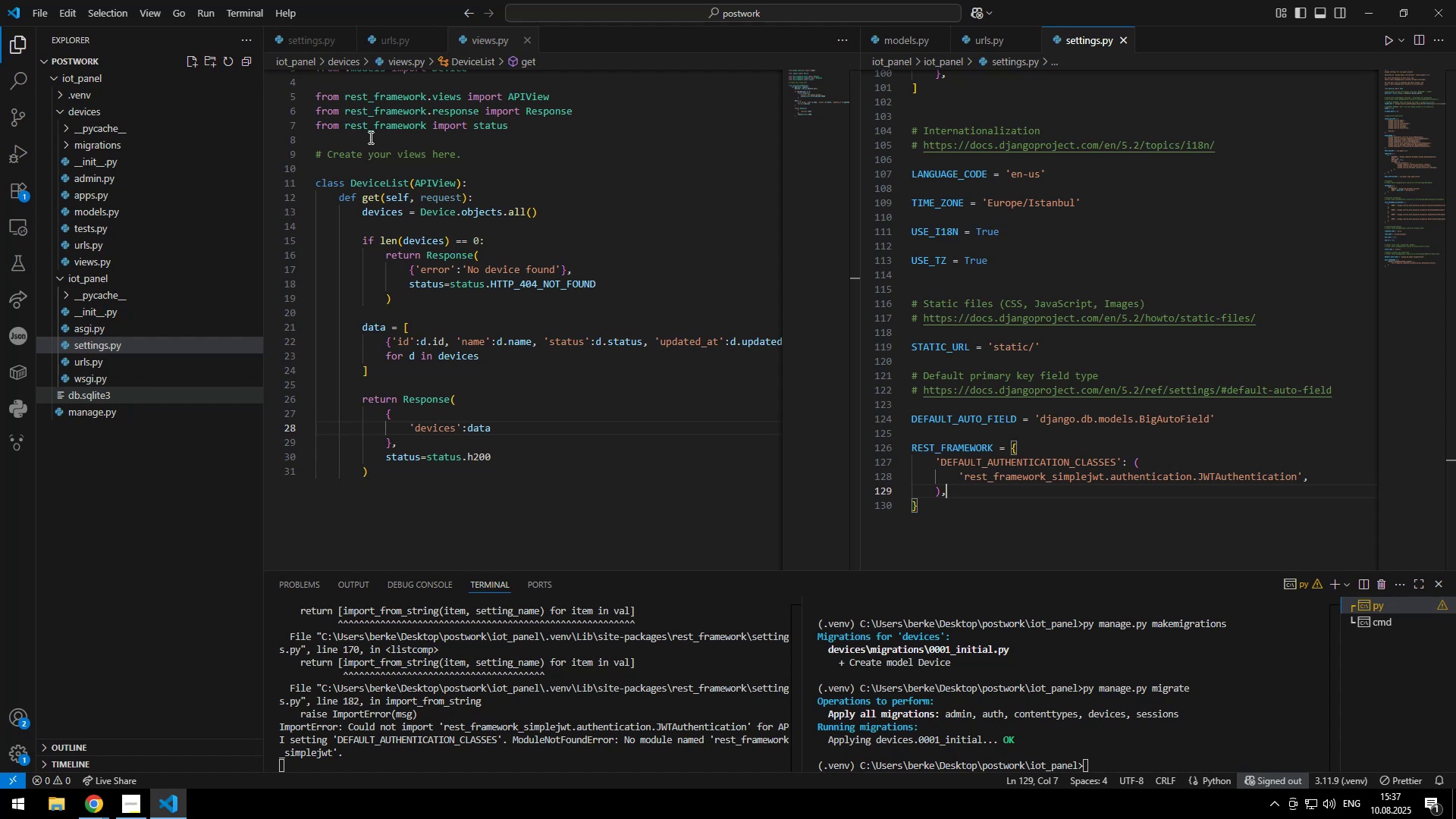 
key(A)
 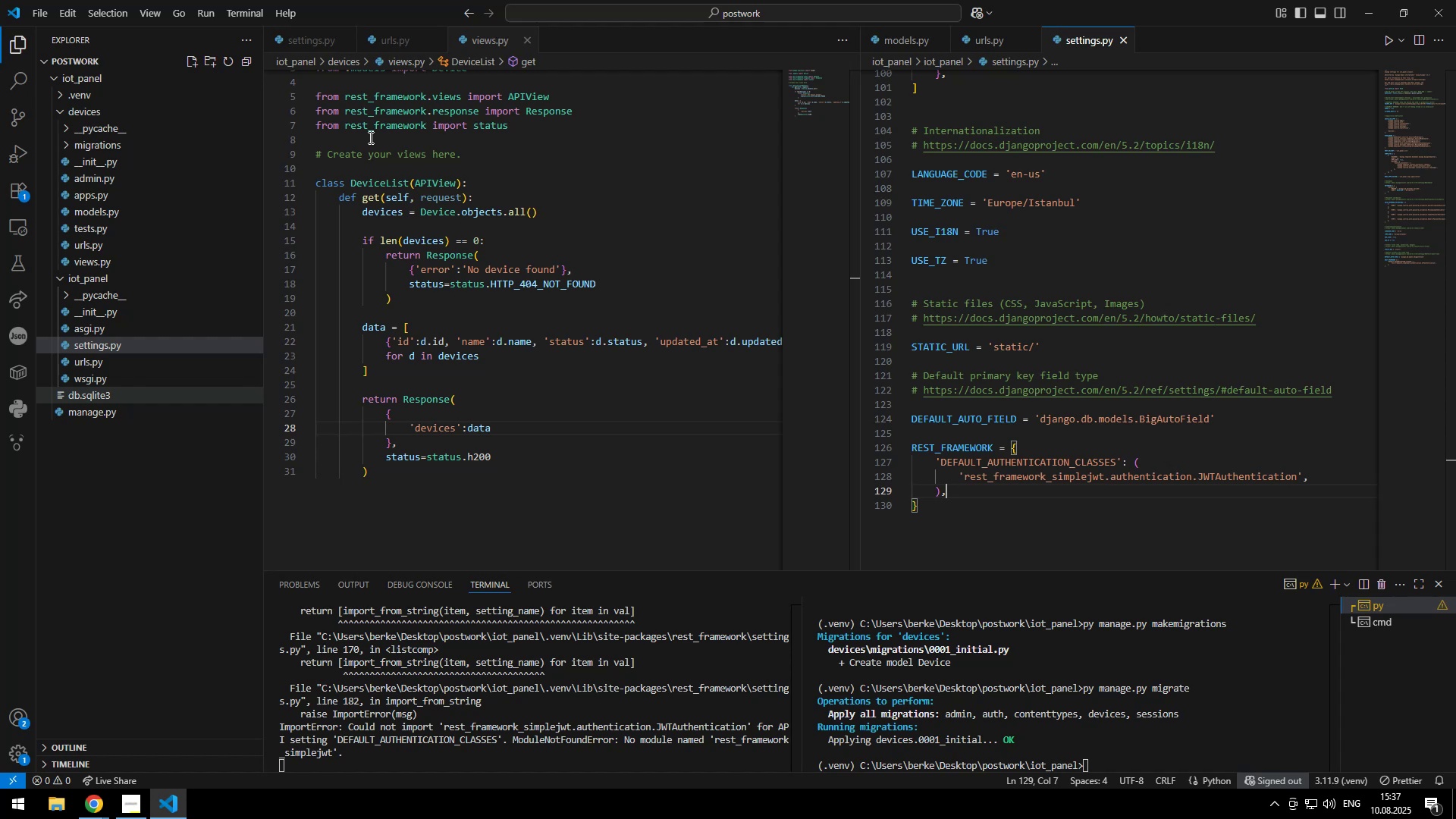 
key(Period)
 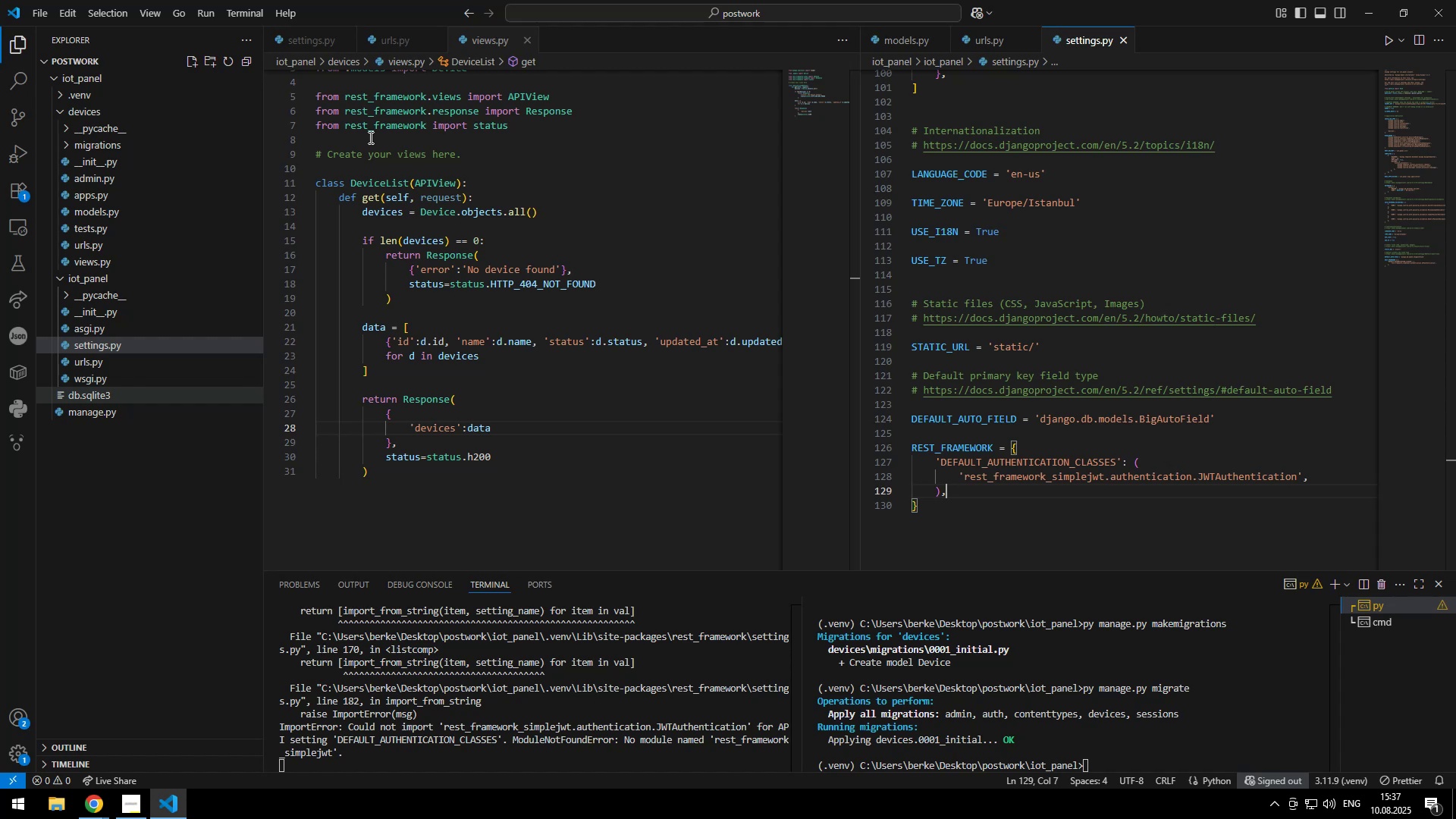 
key(Control+Z)
 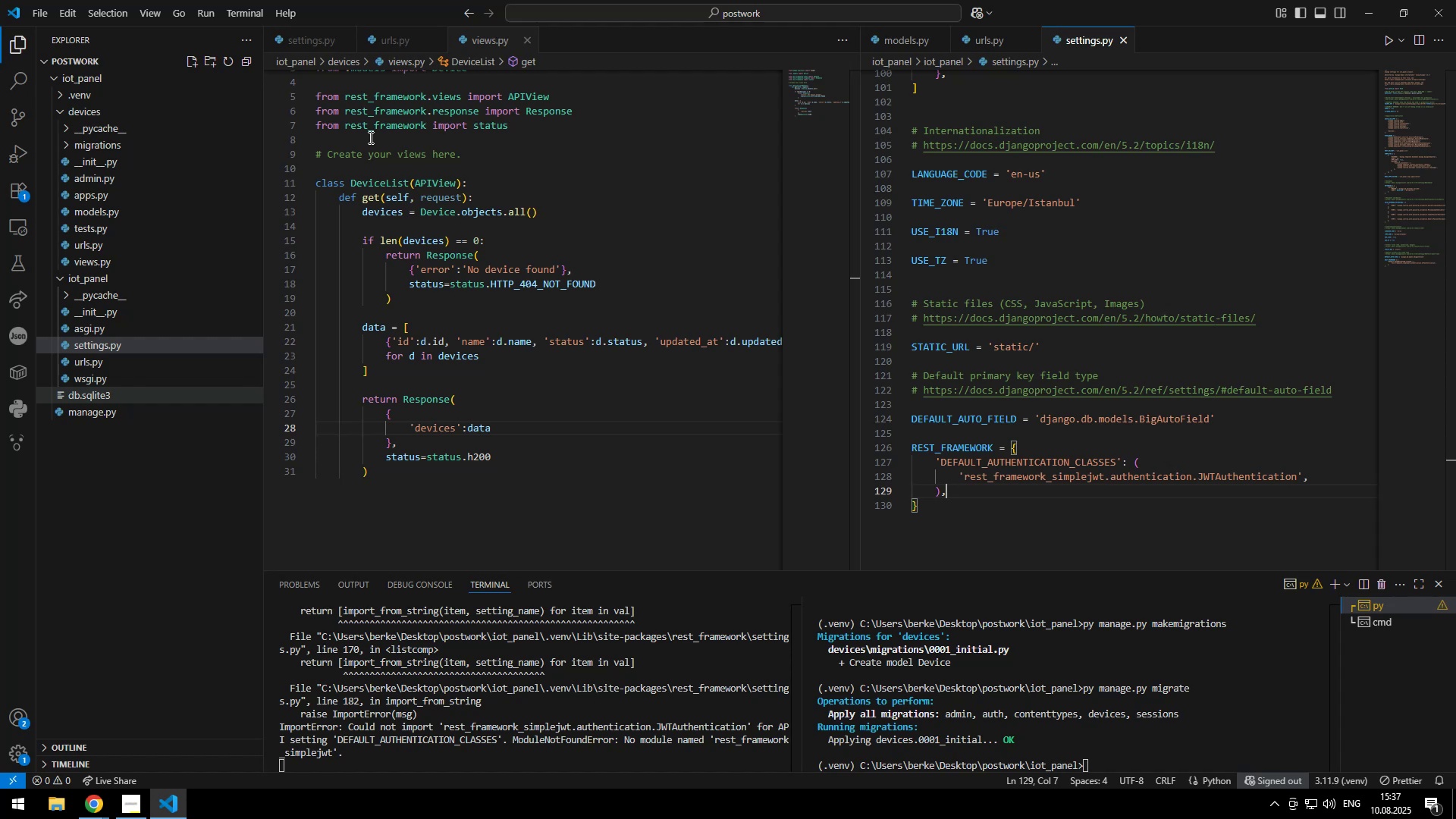 
key(Backspace)
type(.devices)
 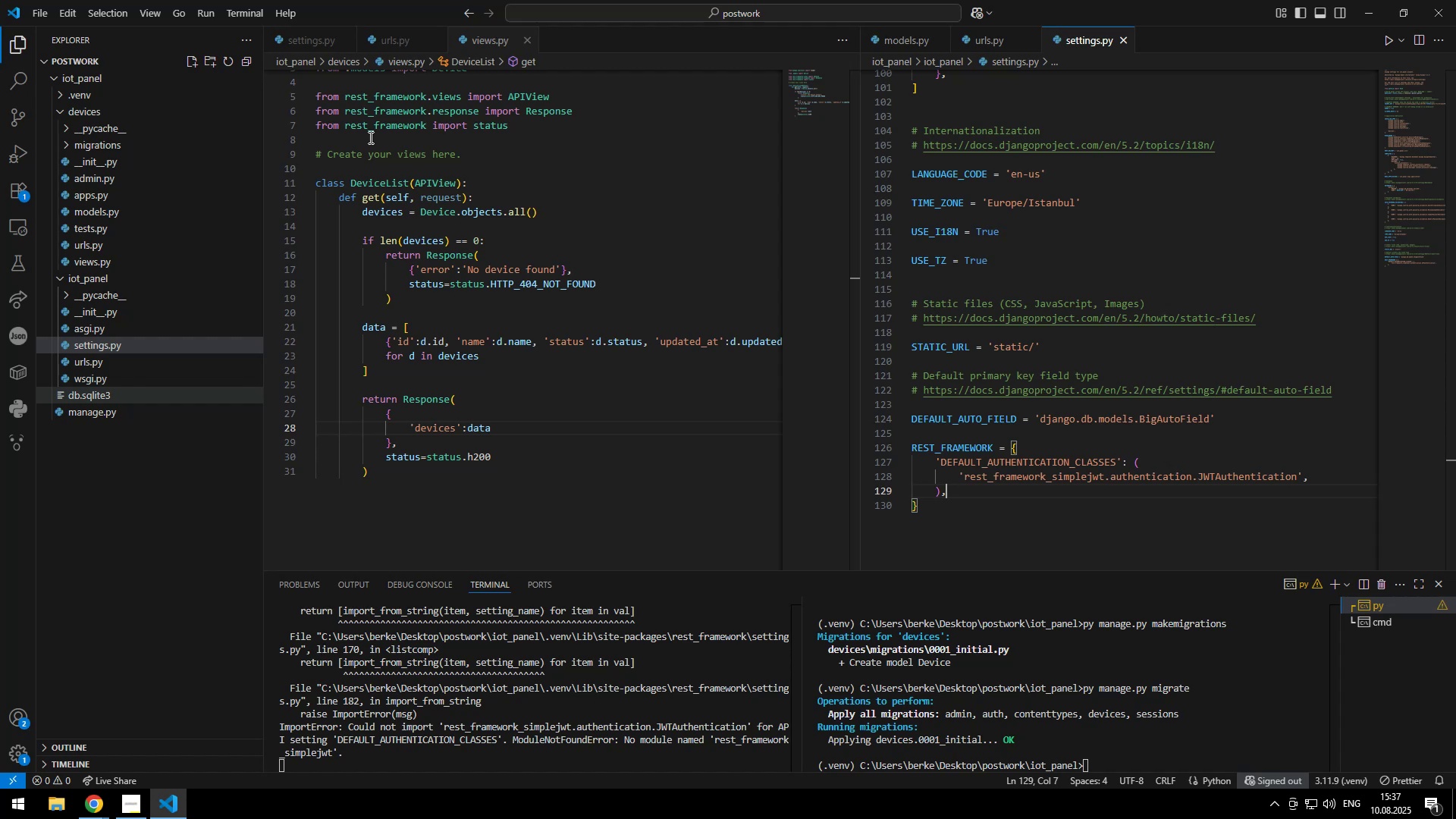 
key(ArrowRight)
 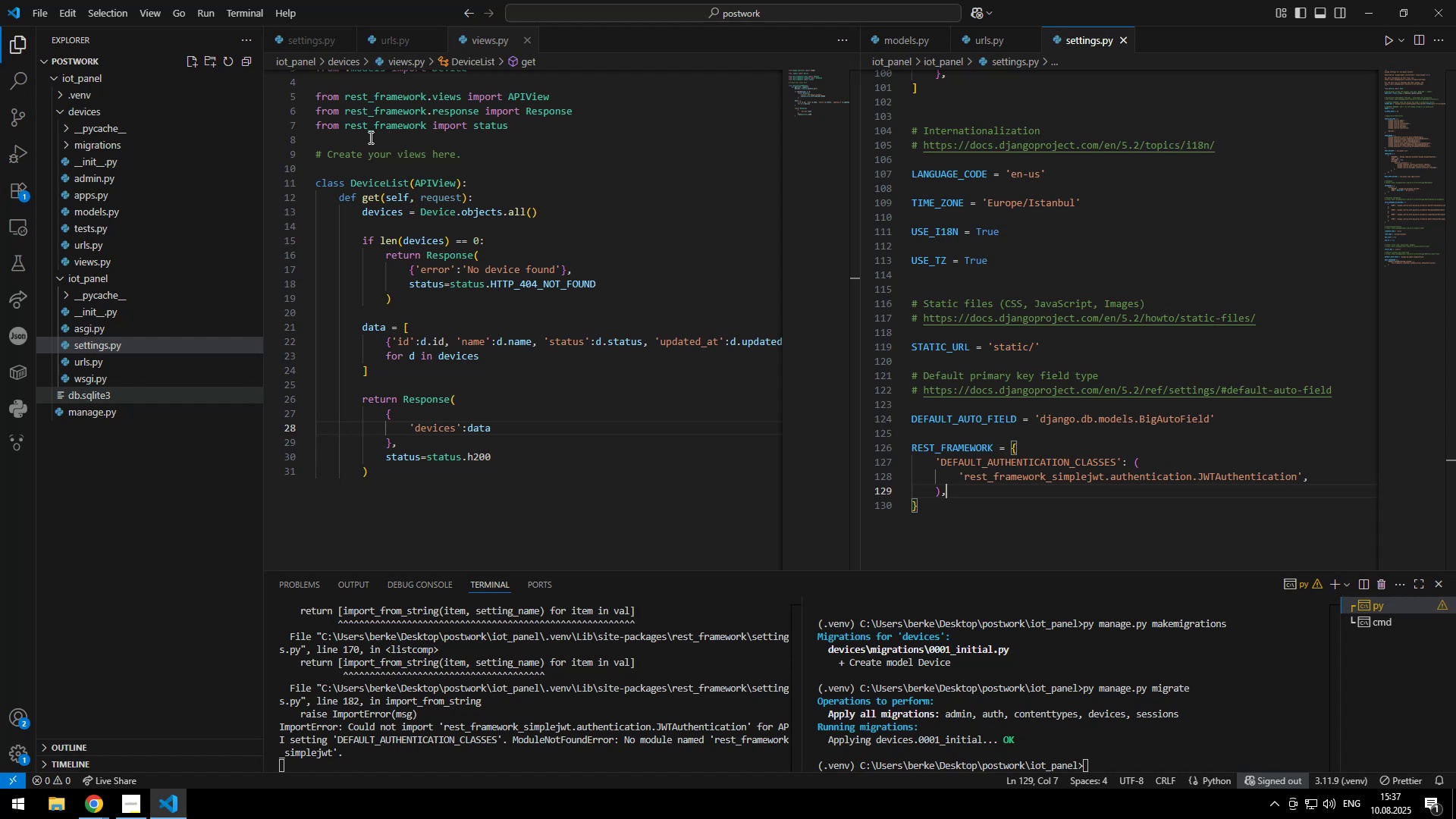 
left_click([104, 809])
 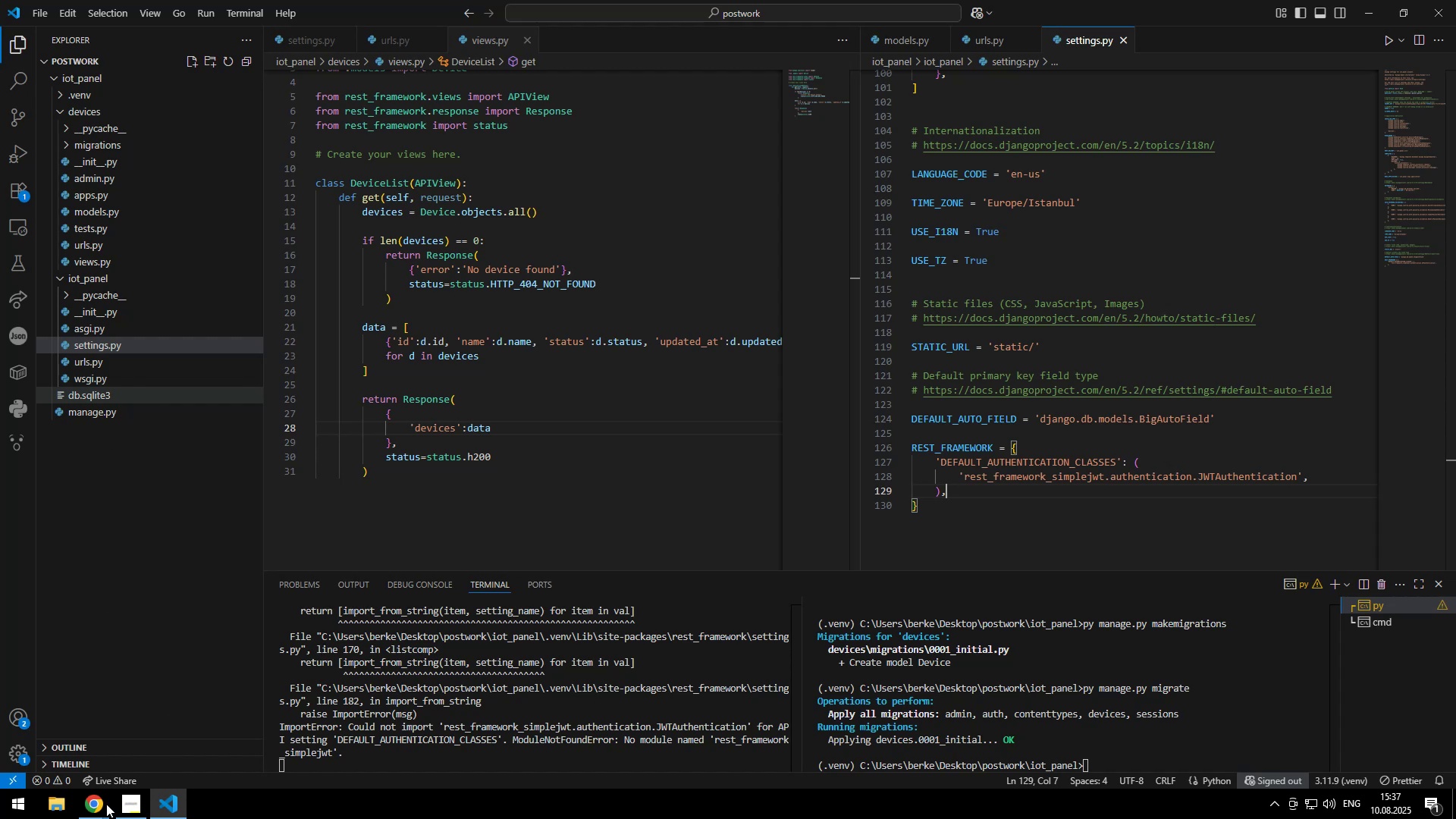 
left_click([115, 747])
 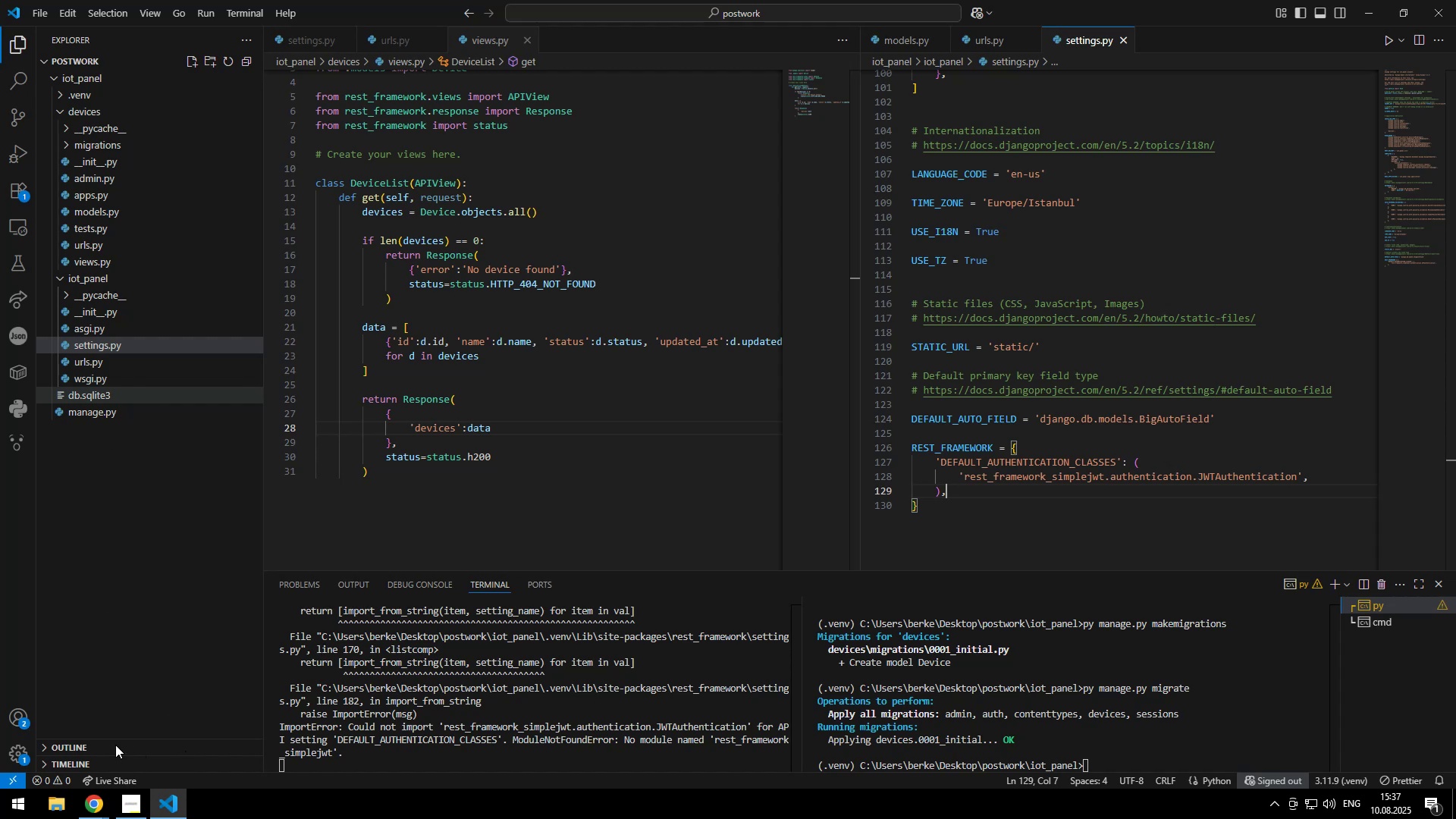 
left_click([656, 9])
 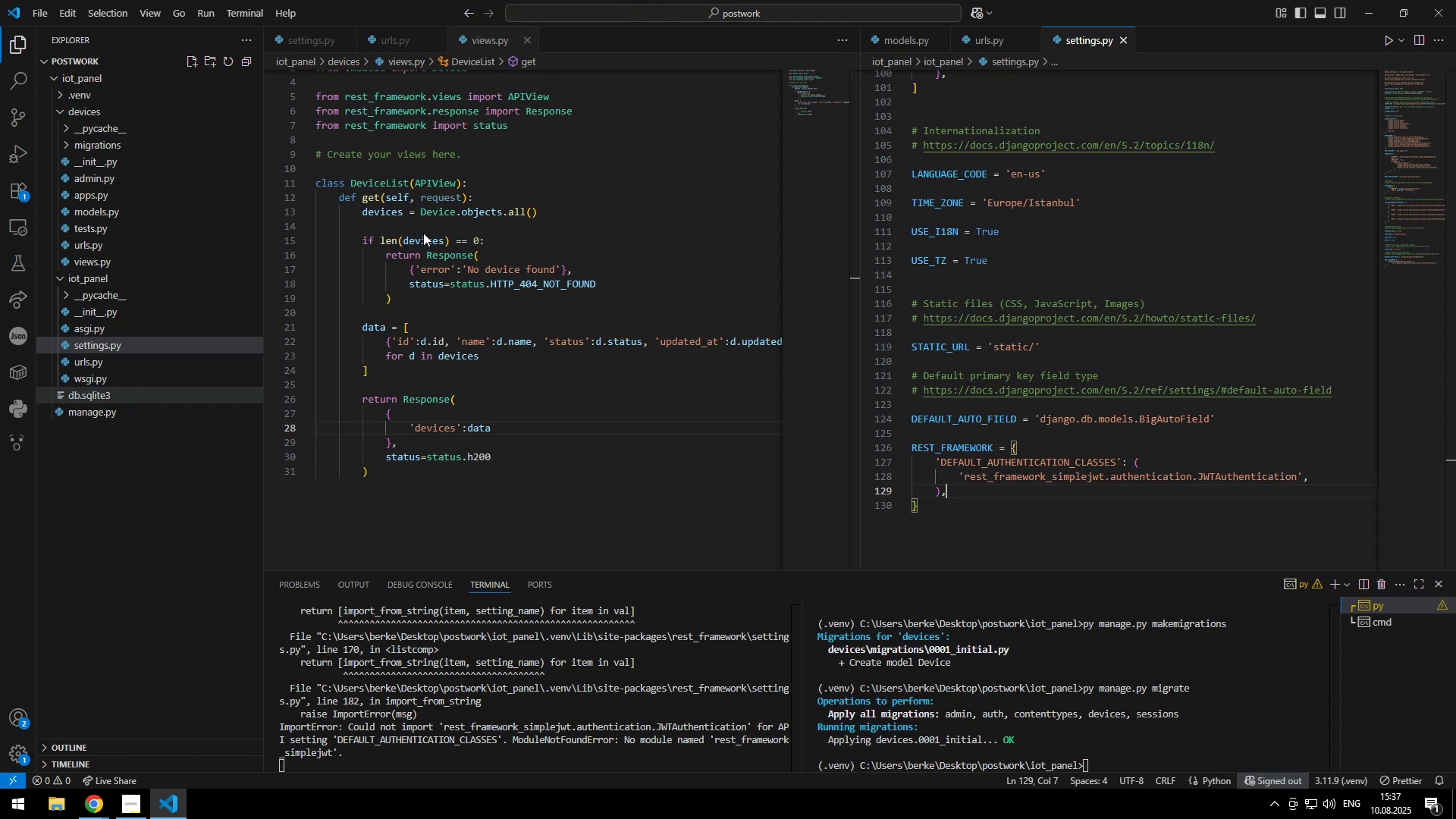 
left_click_drag(start_coordinate=[335, 322], to_coordinate=[366, 337])
 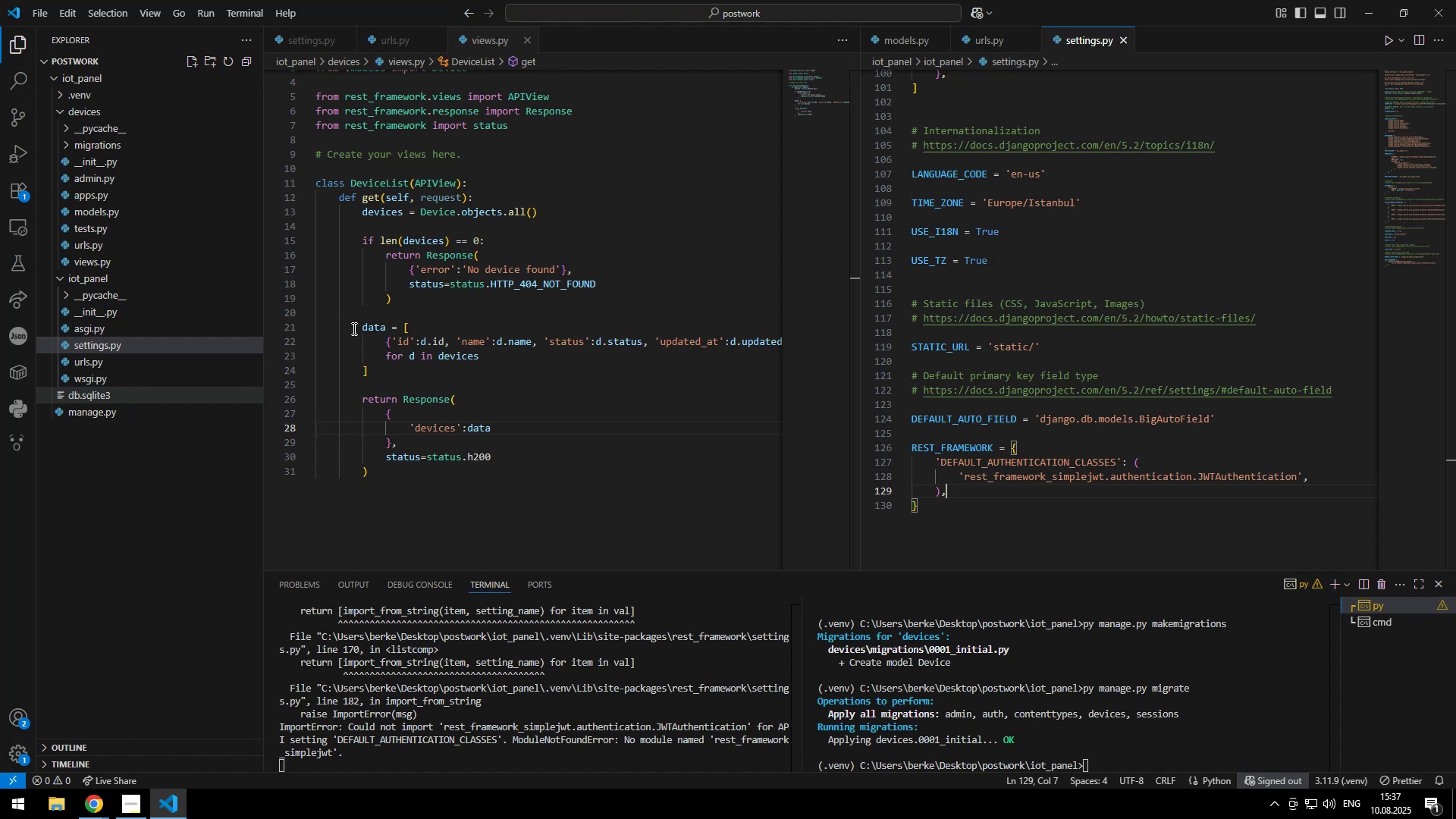 
double_click([366, 337])
 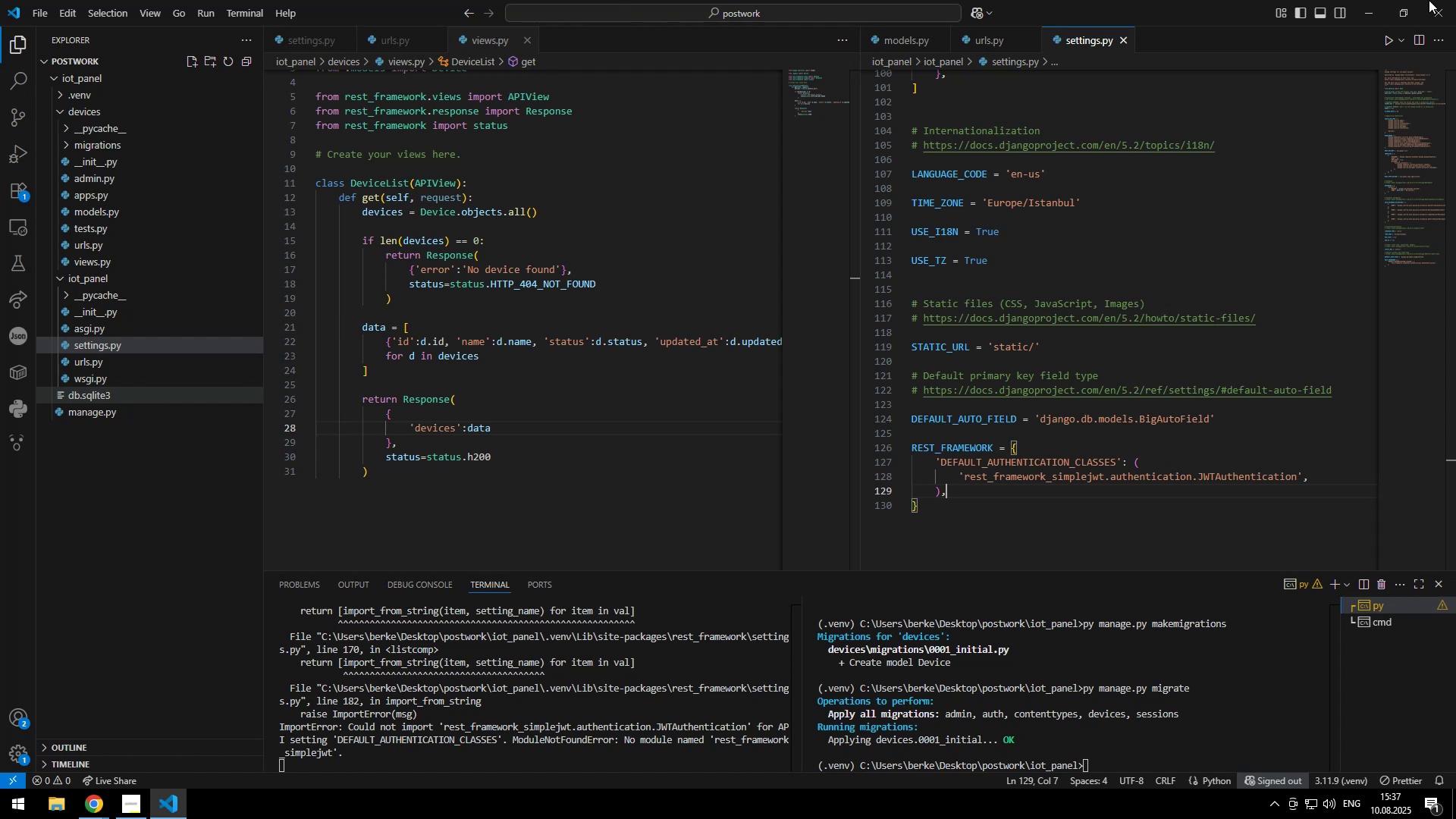 
left_click([1370, 9])
 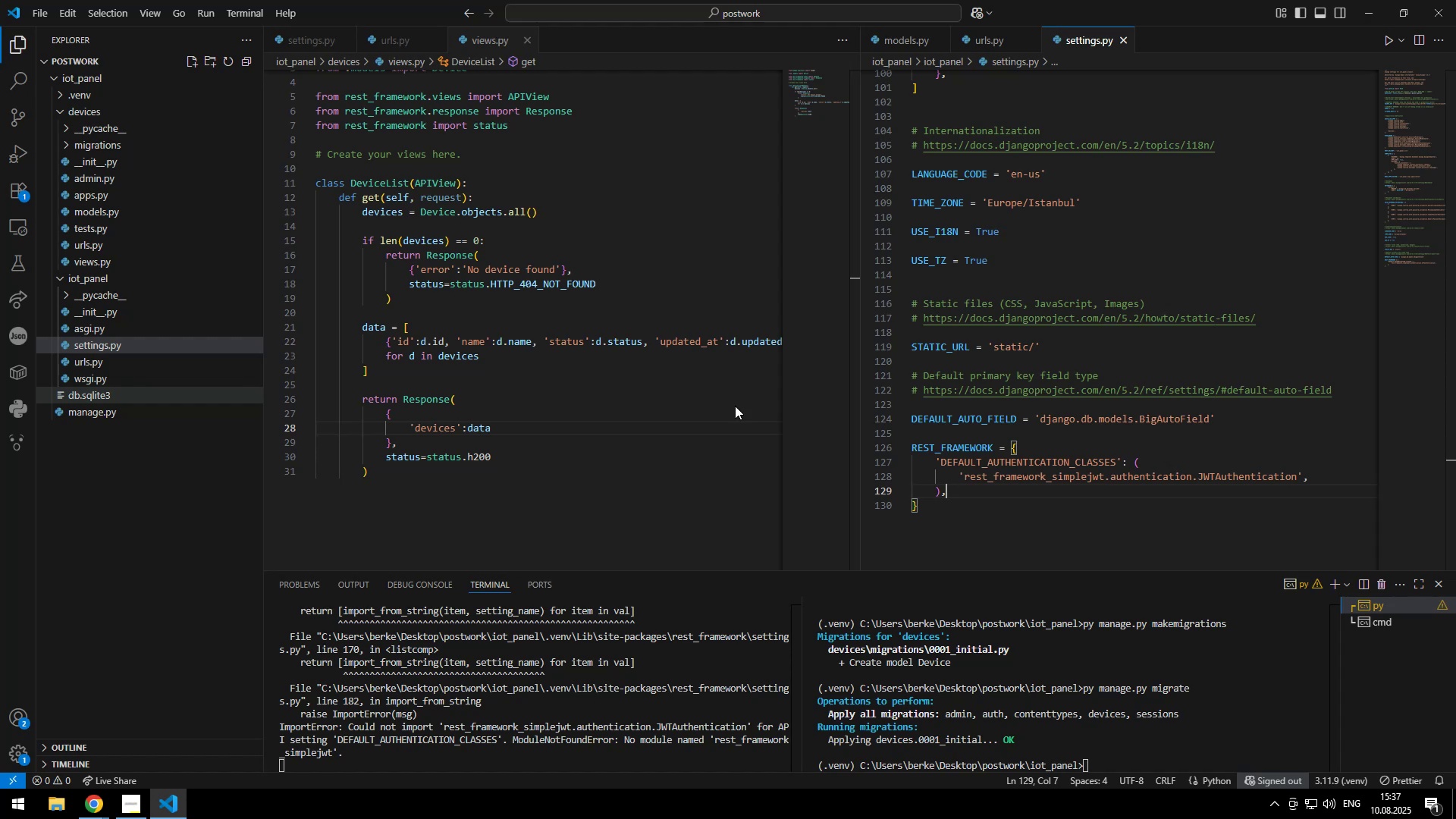 
left_click([538, 284])
 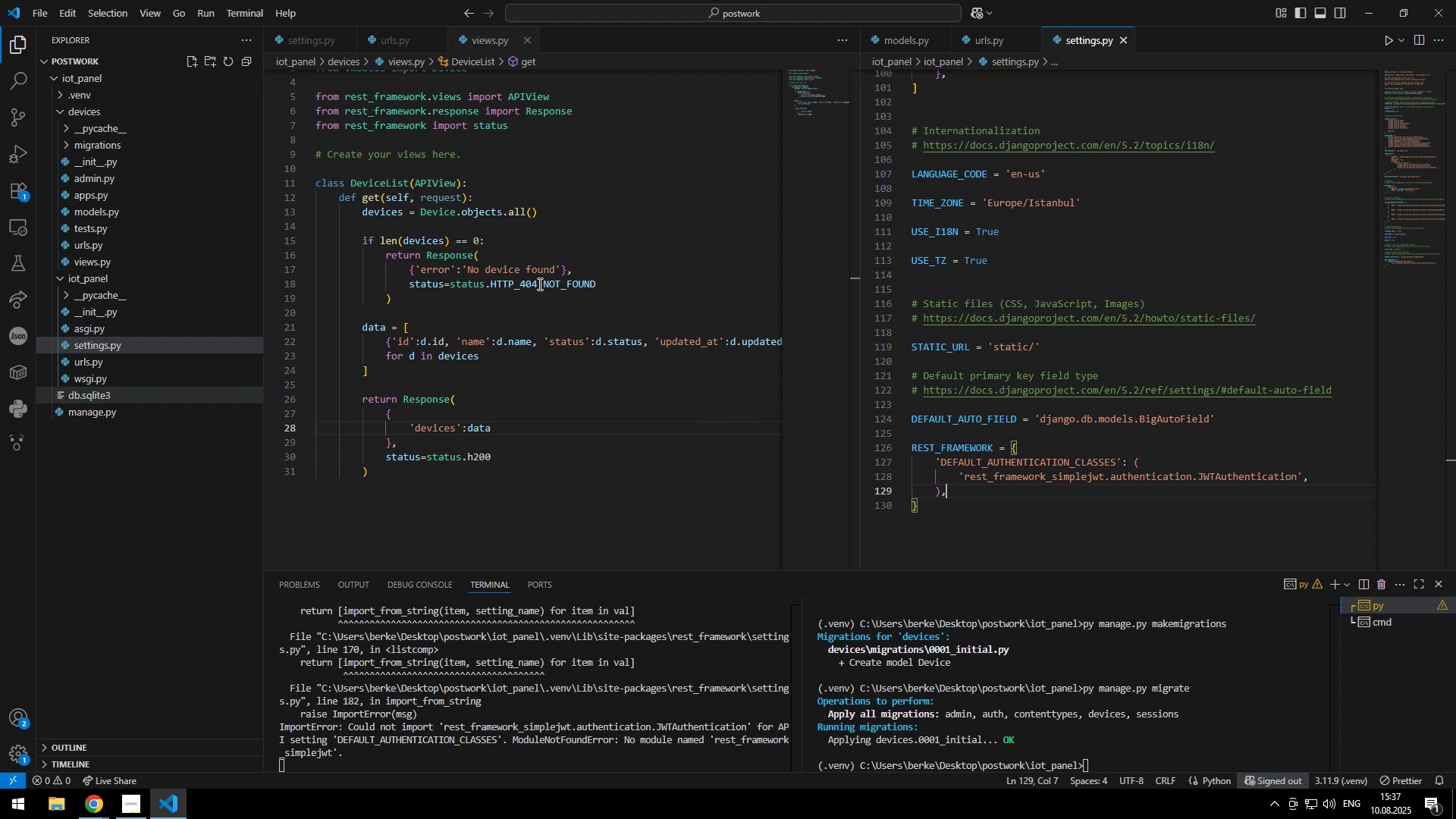 
key(Semicolon)
 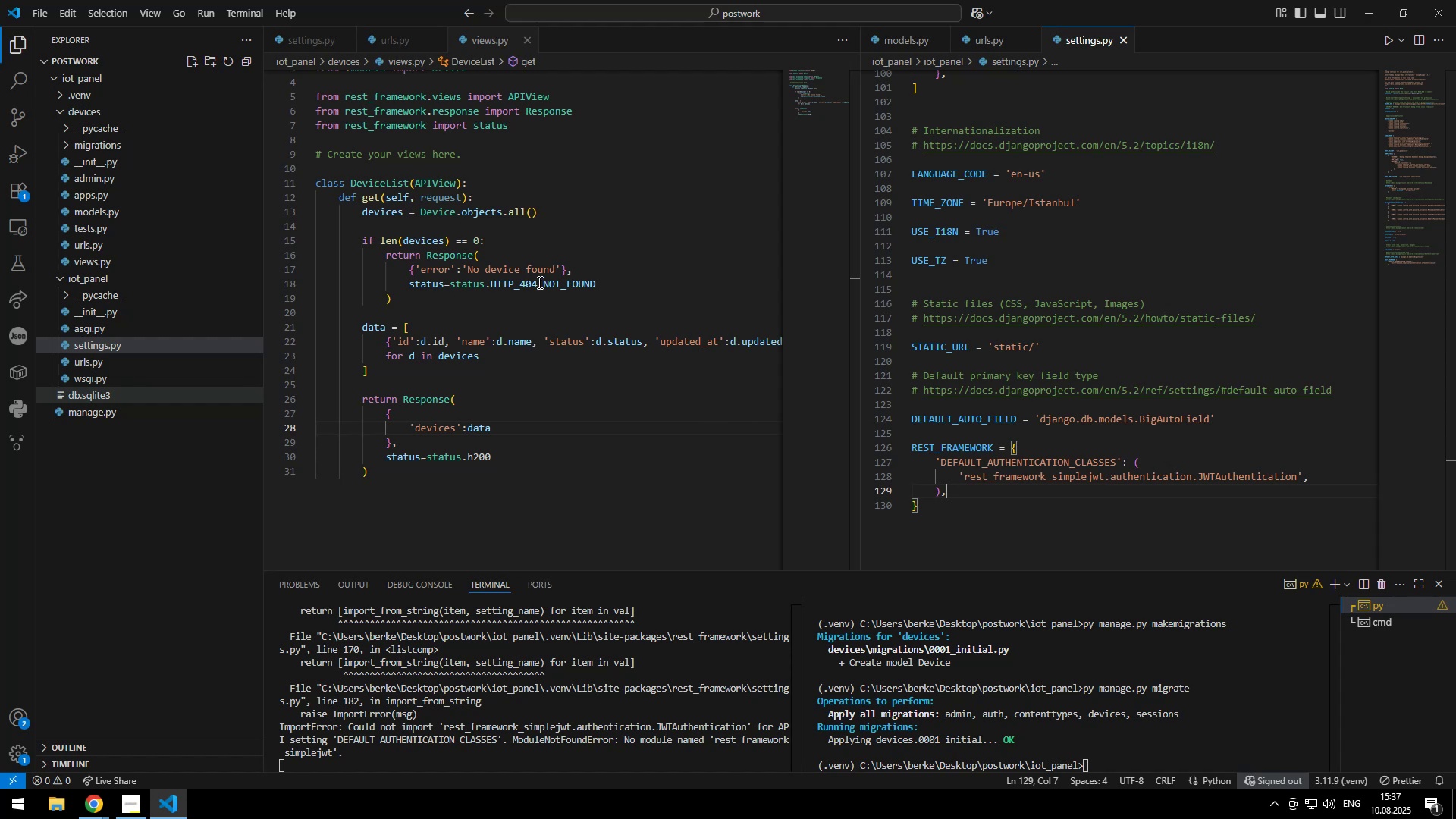 
key(Enter)
 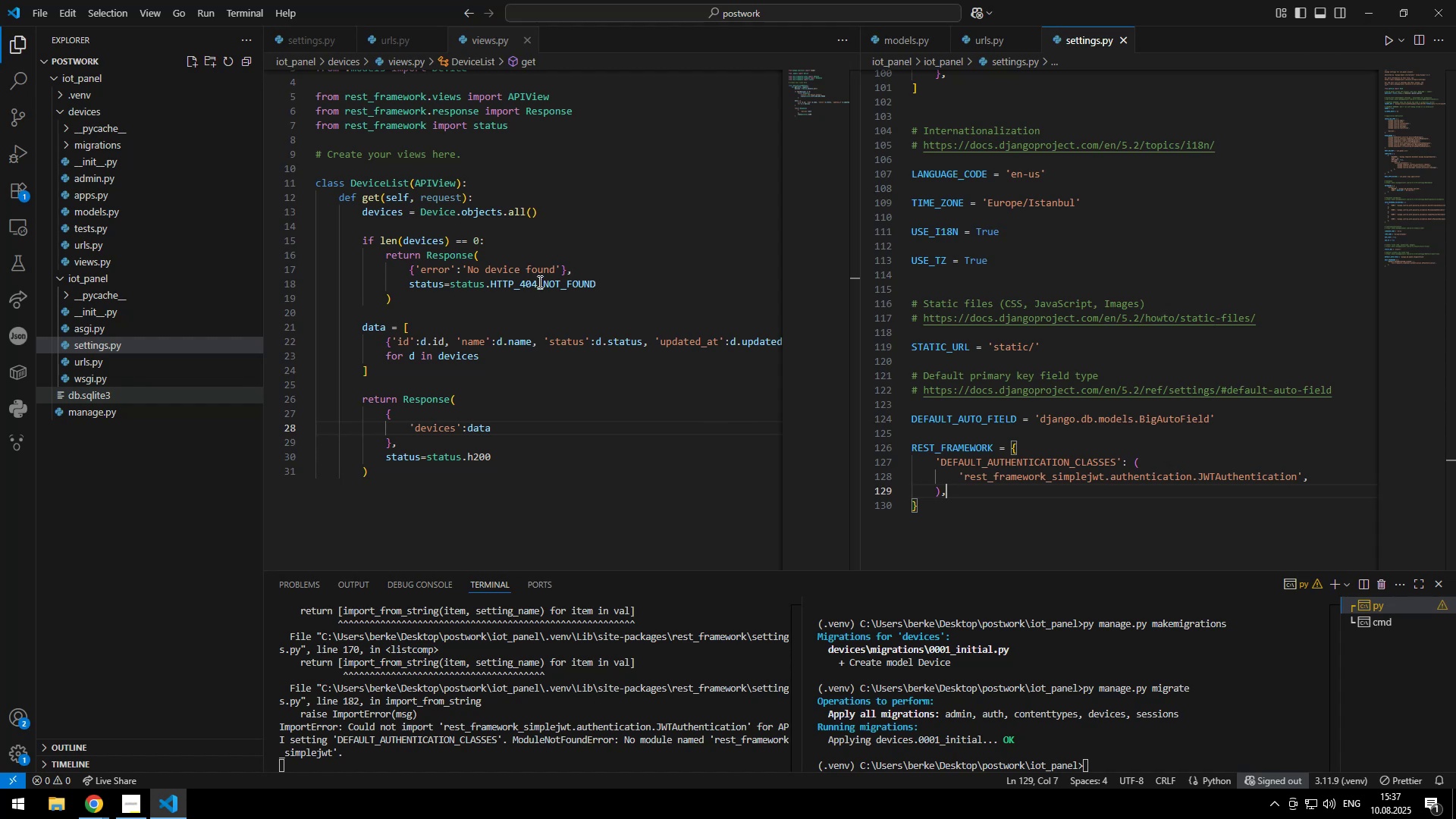 
type(setLo)
key(Tab)
type((da)
key(Backspace)
key(Backspace)
type(false)
key(Escape)
 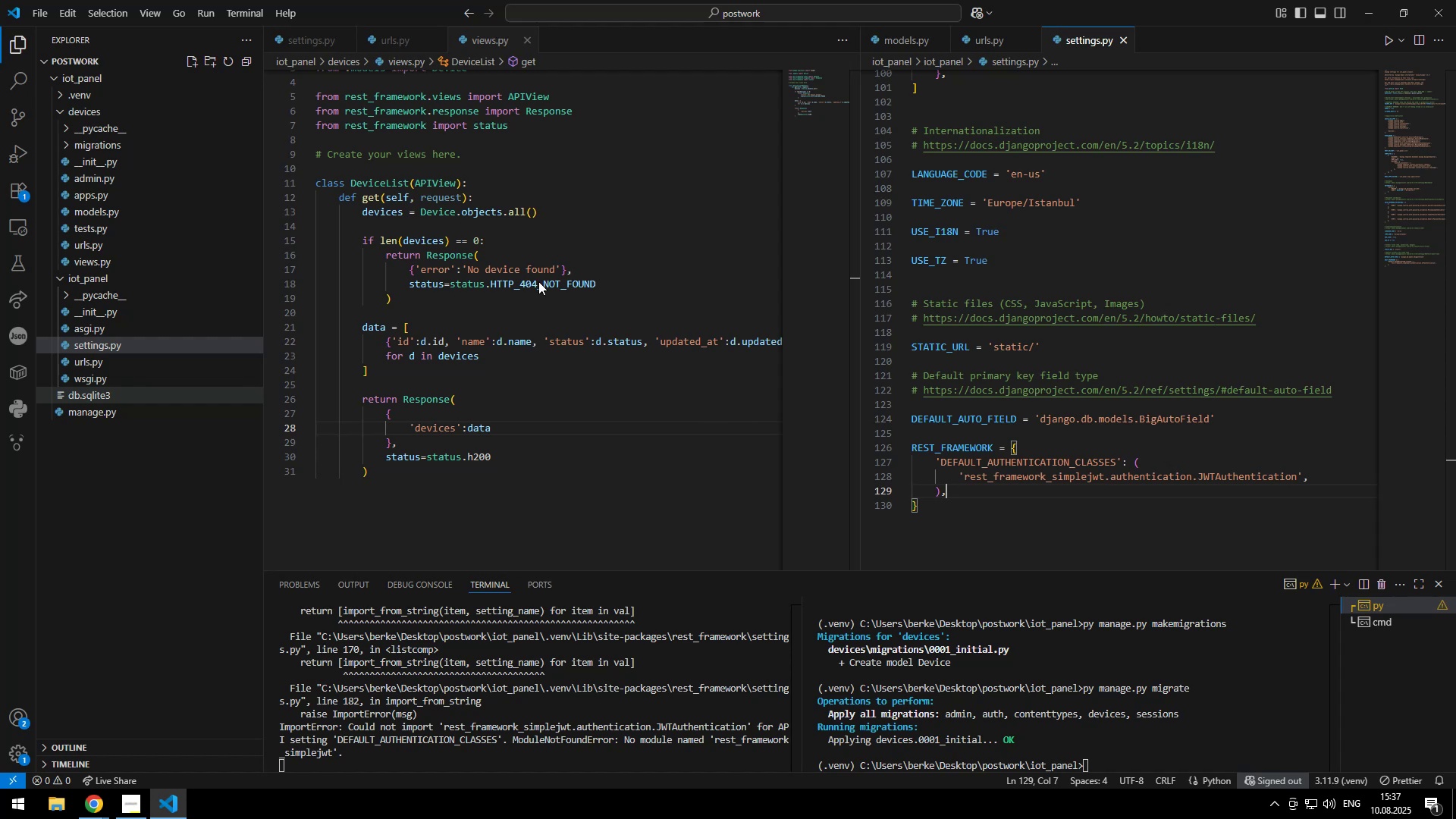 
 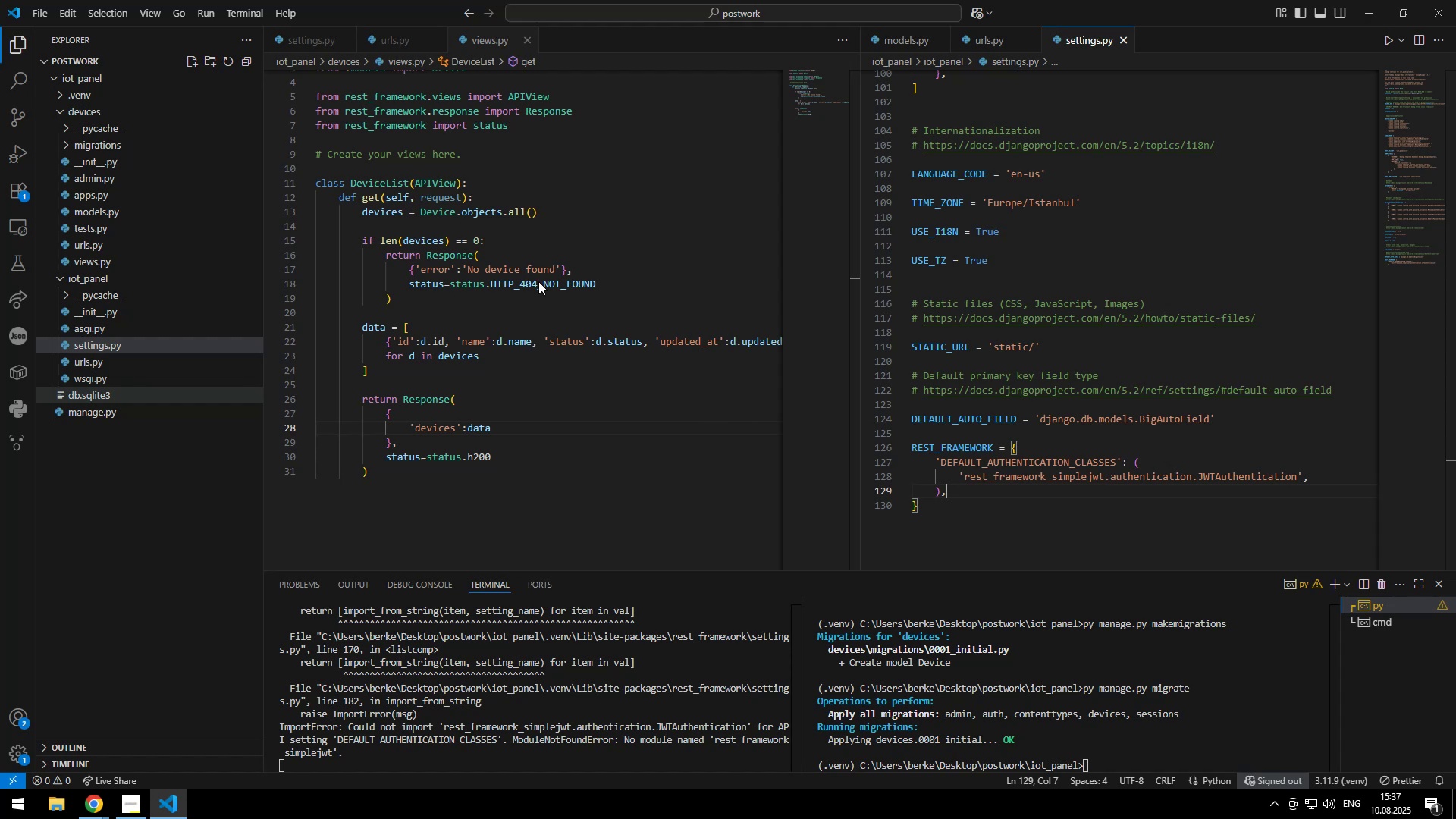 
key(ArrowRight)
 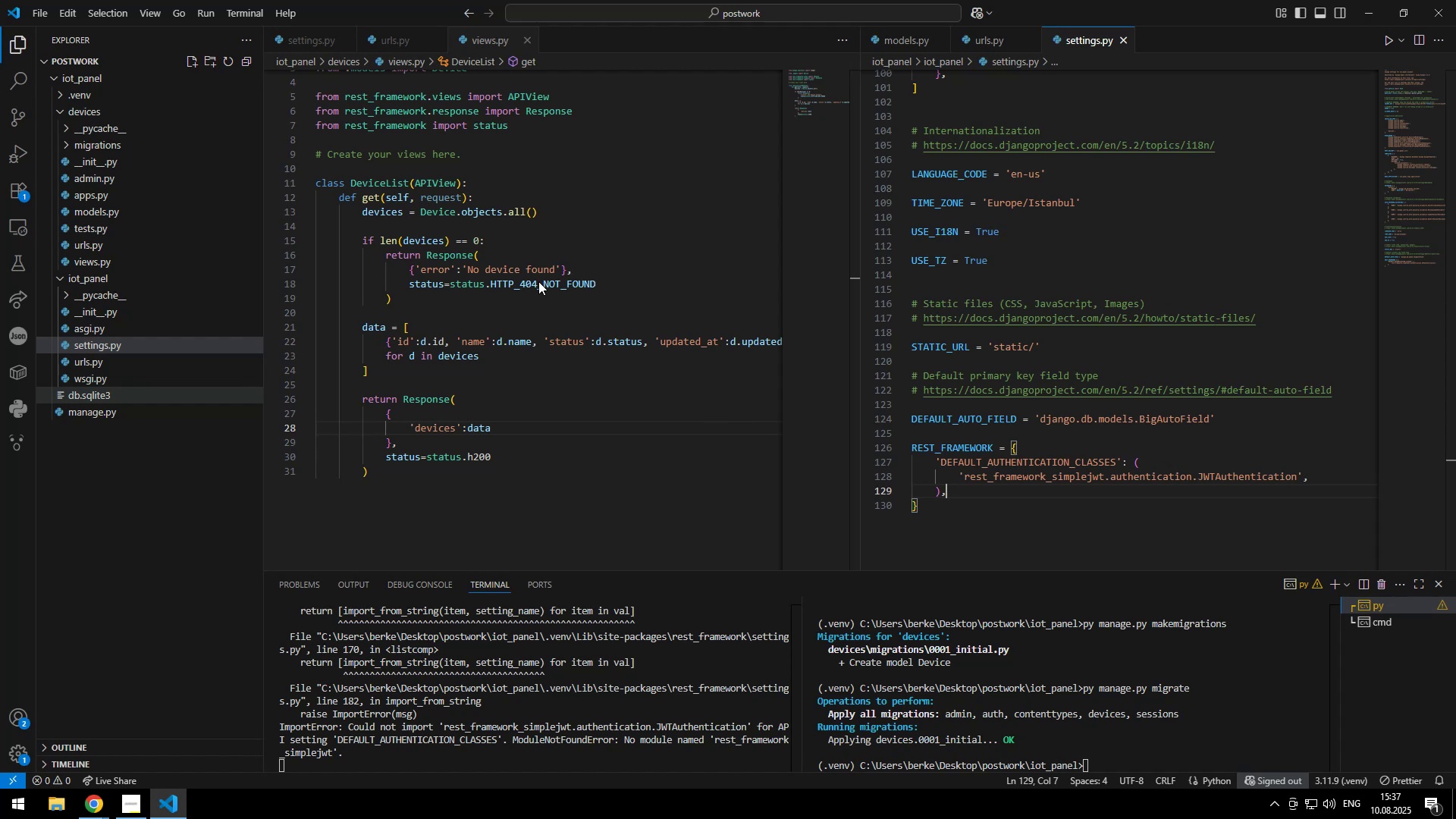 
key(Semicolon)
 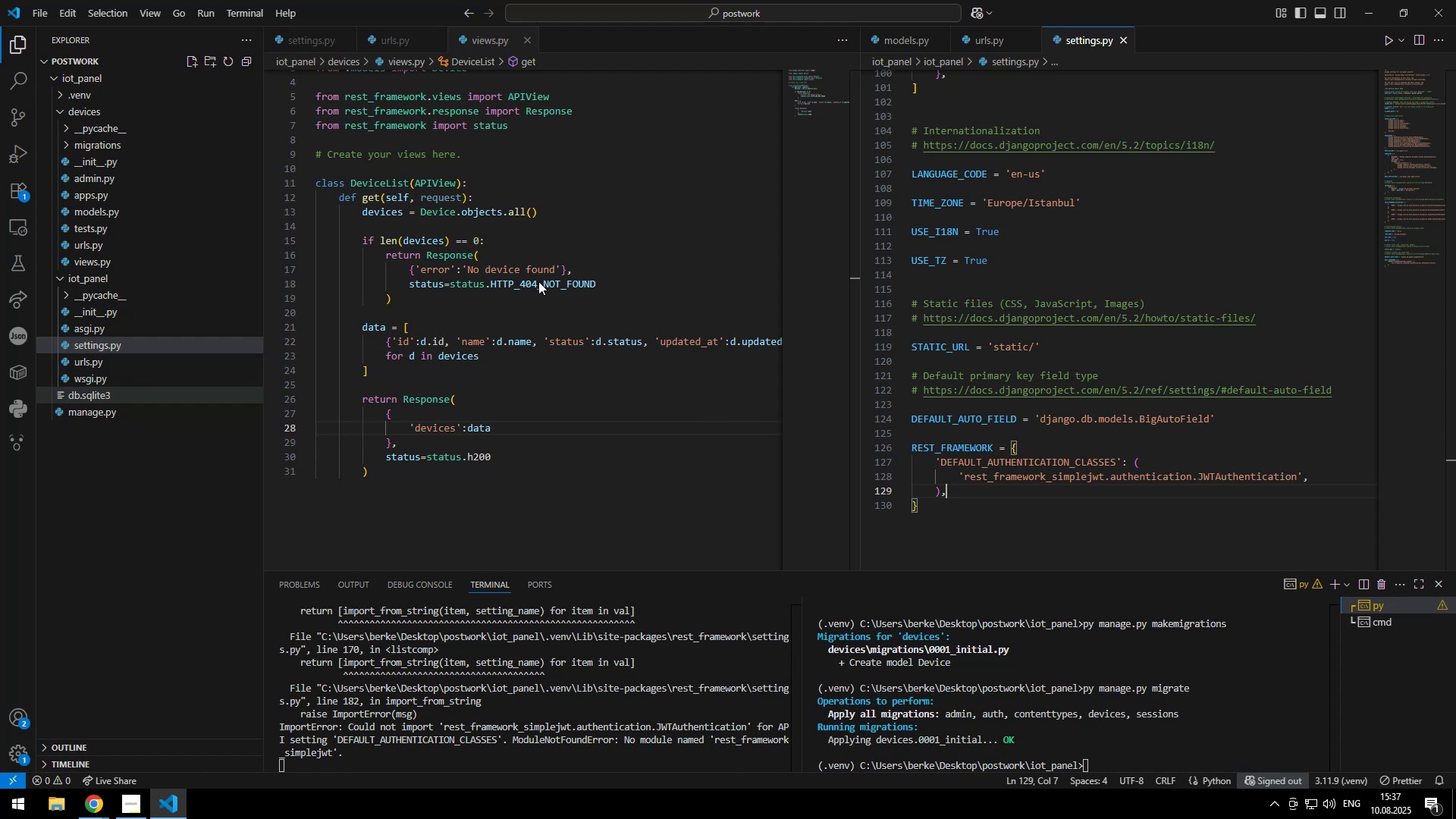 
key(Escape)
 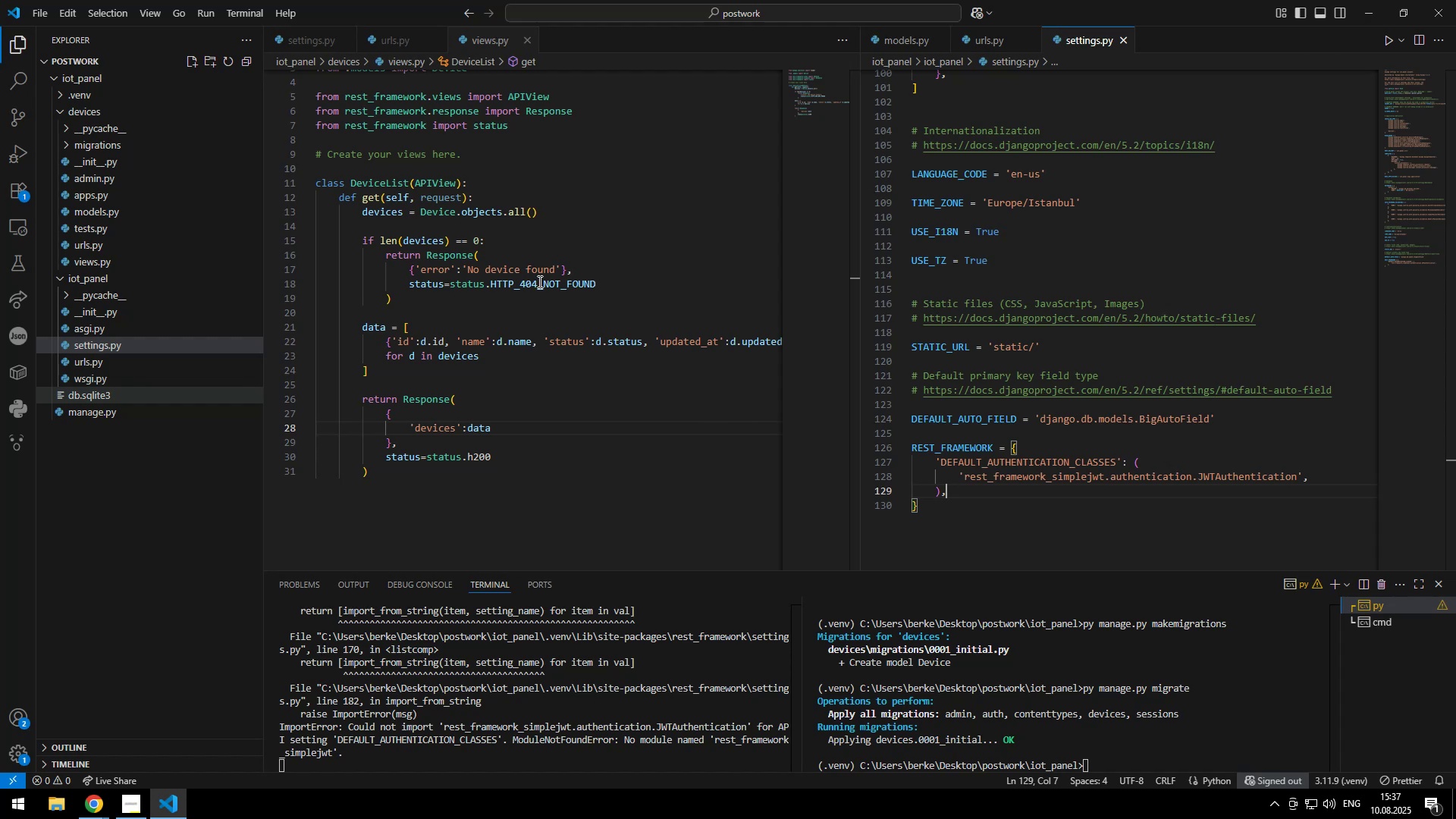 
key(ArrowDown)
 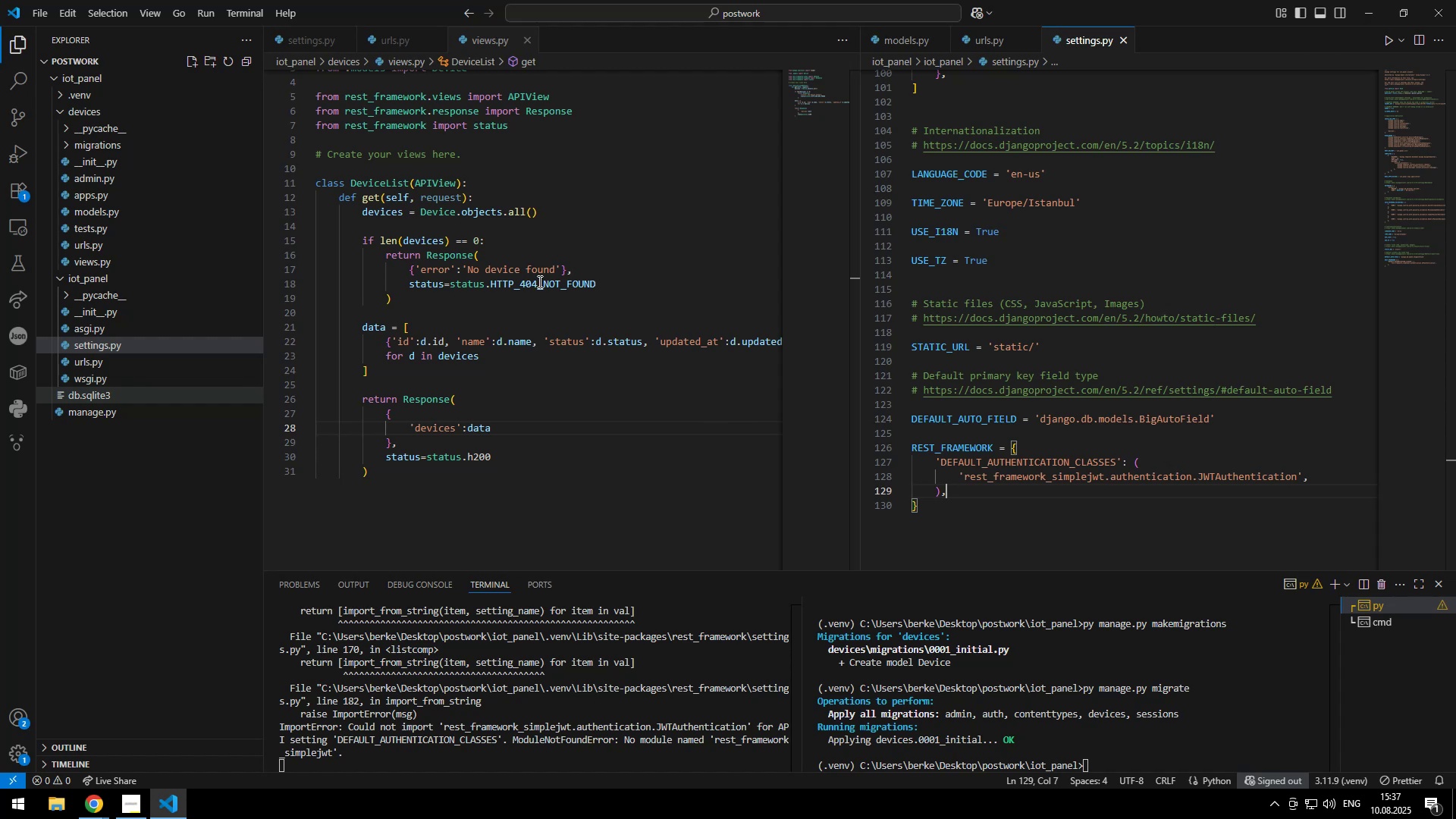 
key(Enter)
 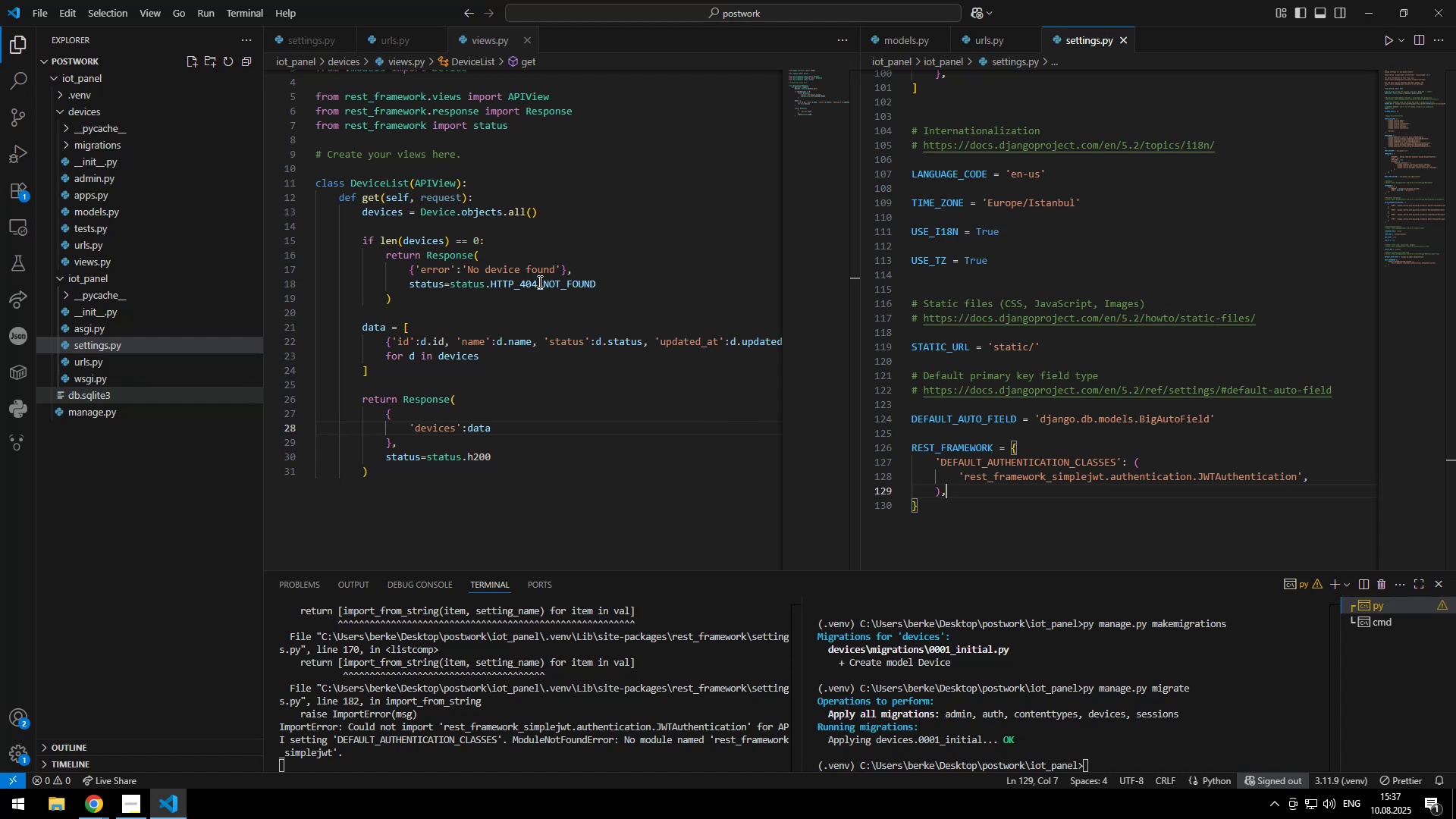 
type(.cat)
key(Tab)
type(()
key(Escape)
 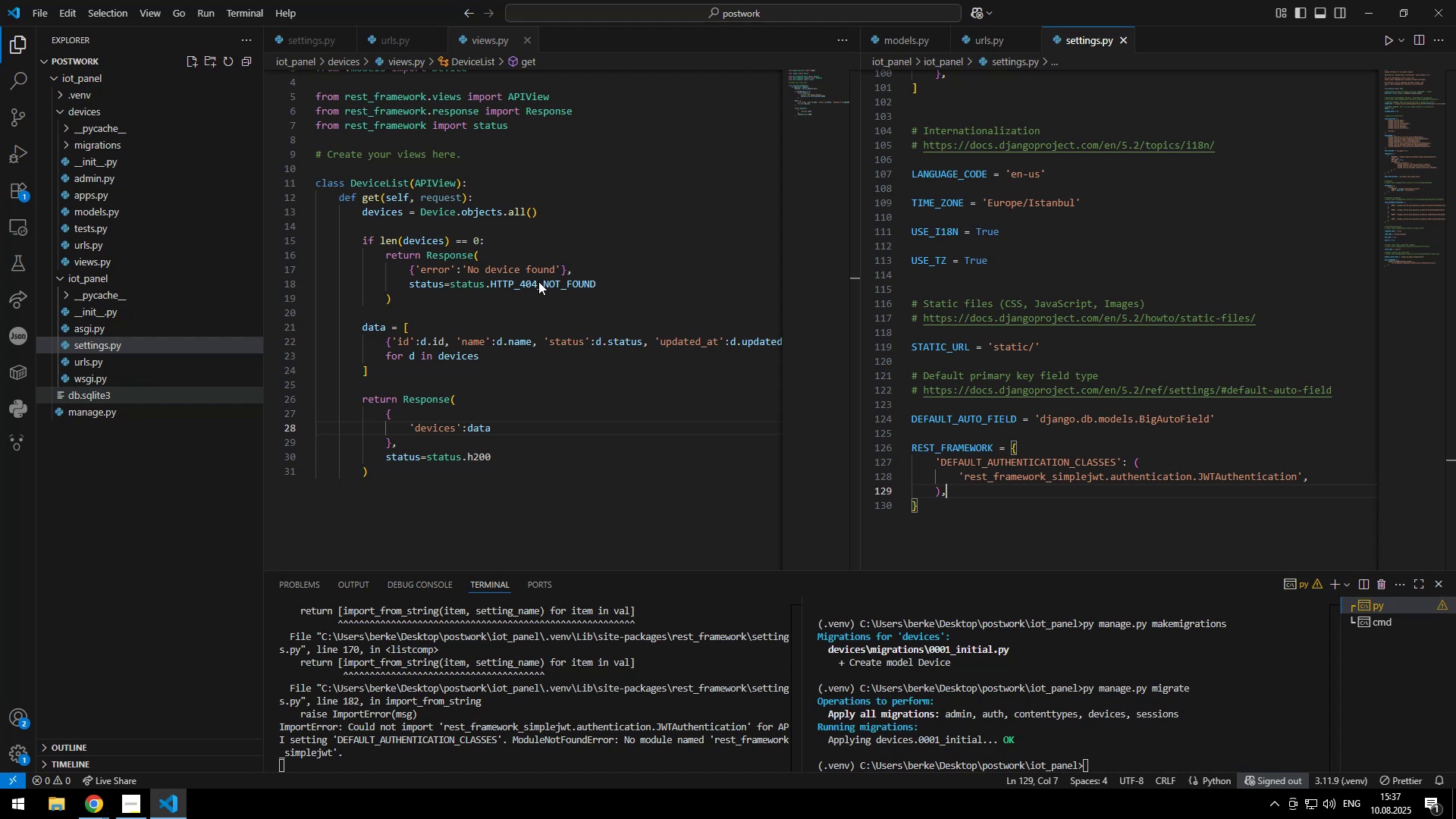 
 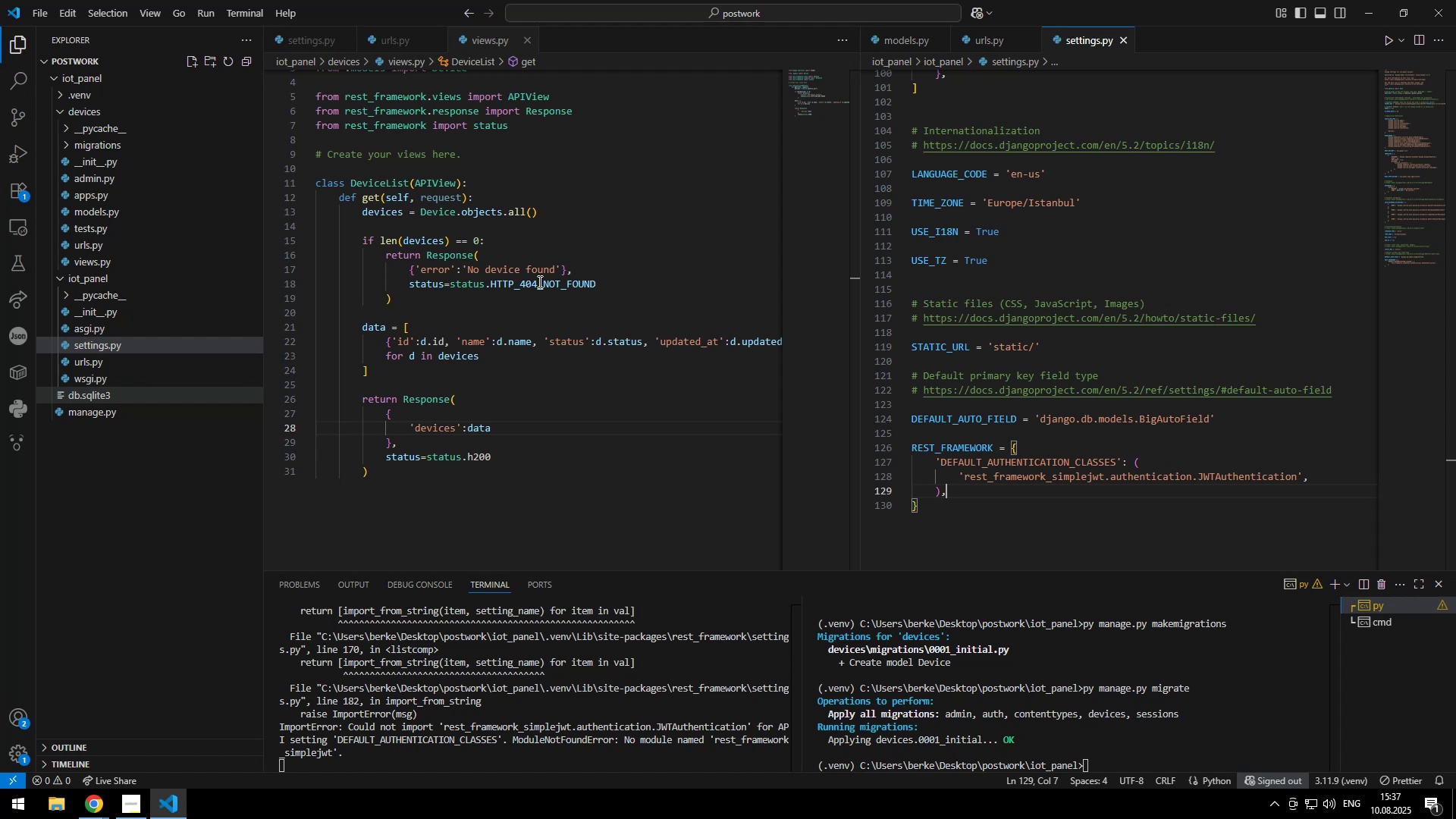 
key(Enter)
 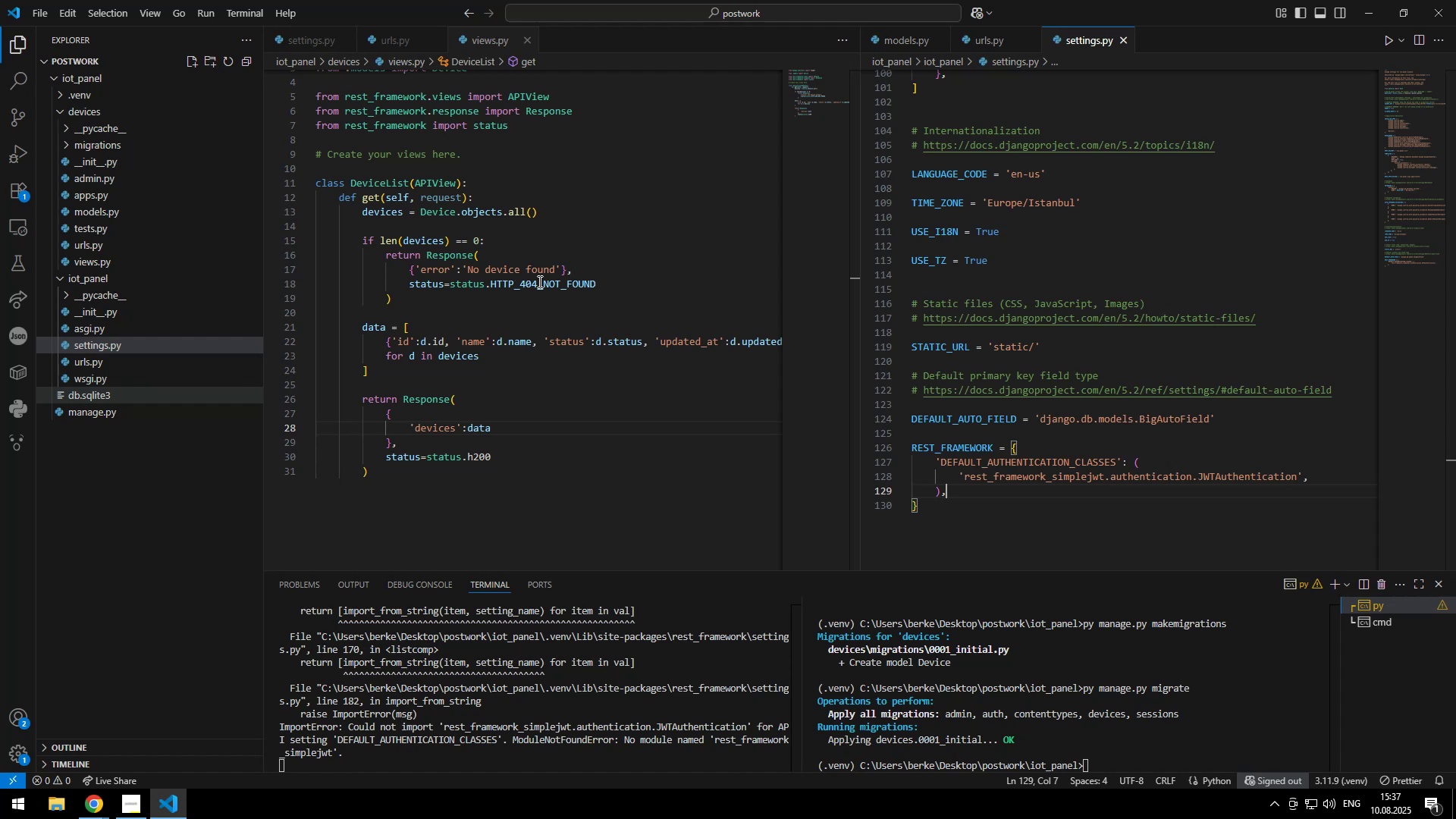 
type(se)
key(Backspace)
key(Backspace)
 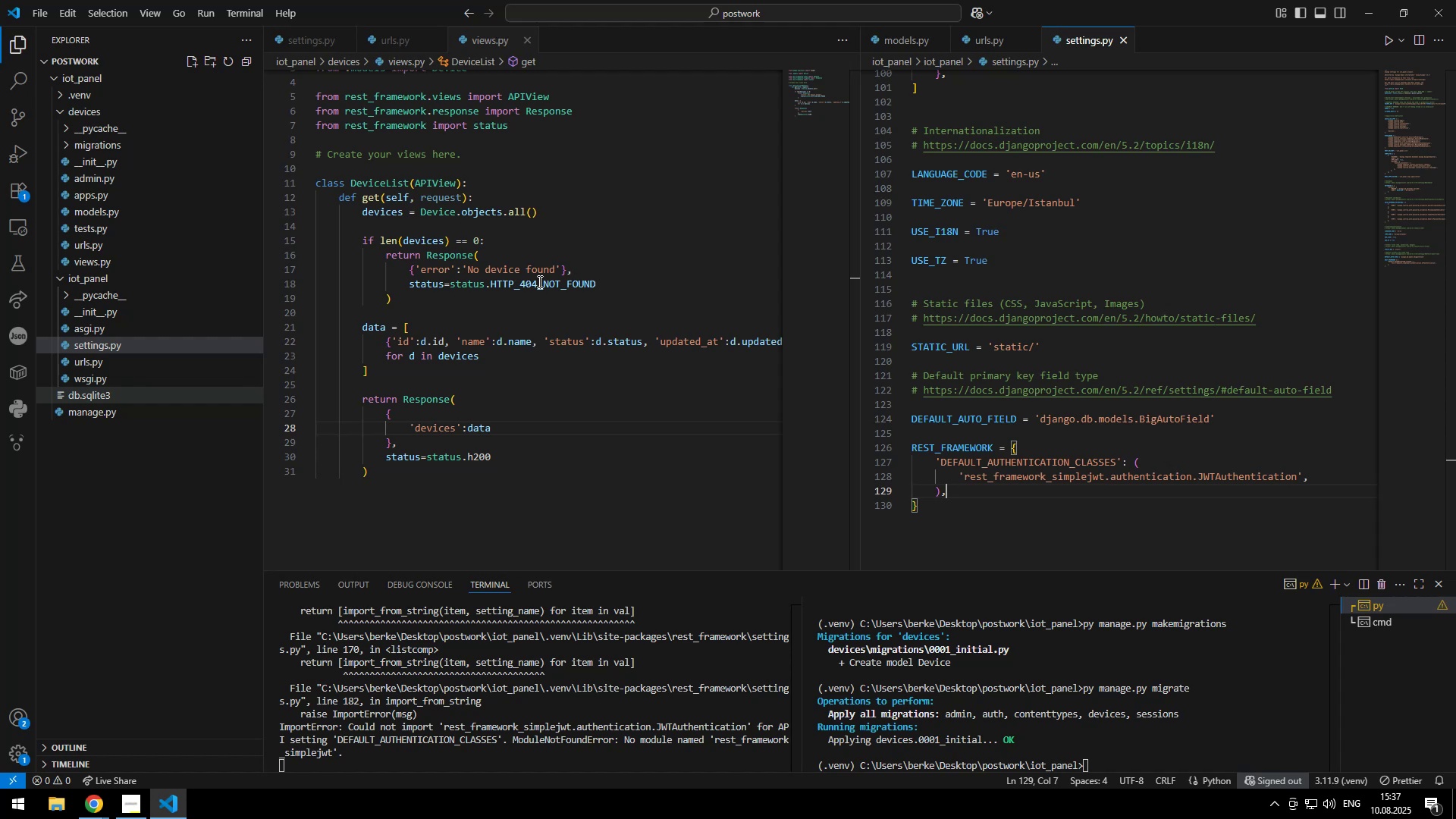 
left_click([475, 324])
 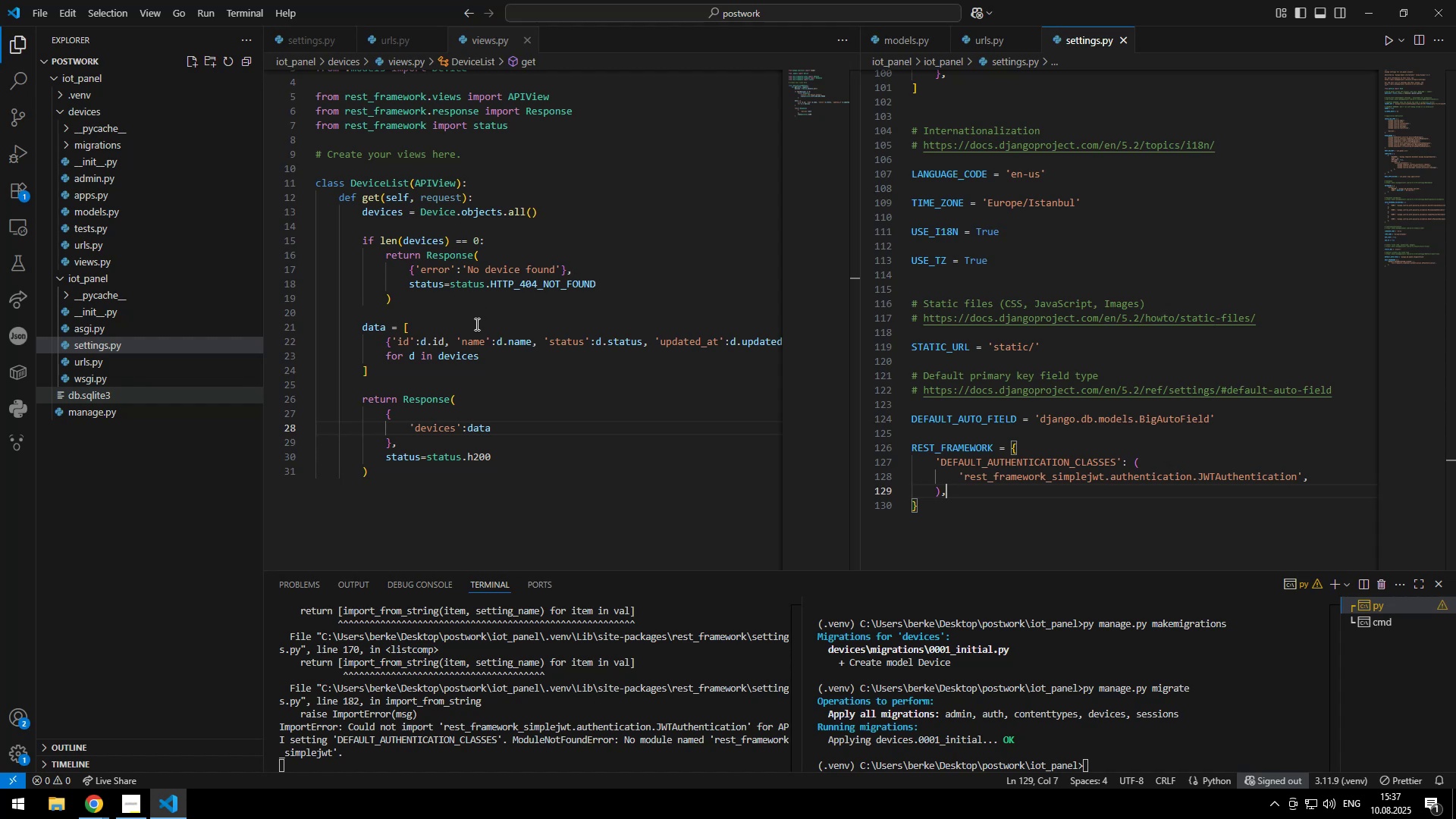 
key(Control+Z)
 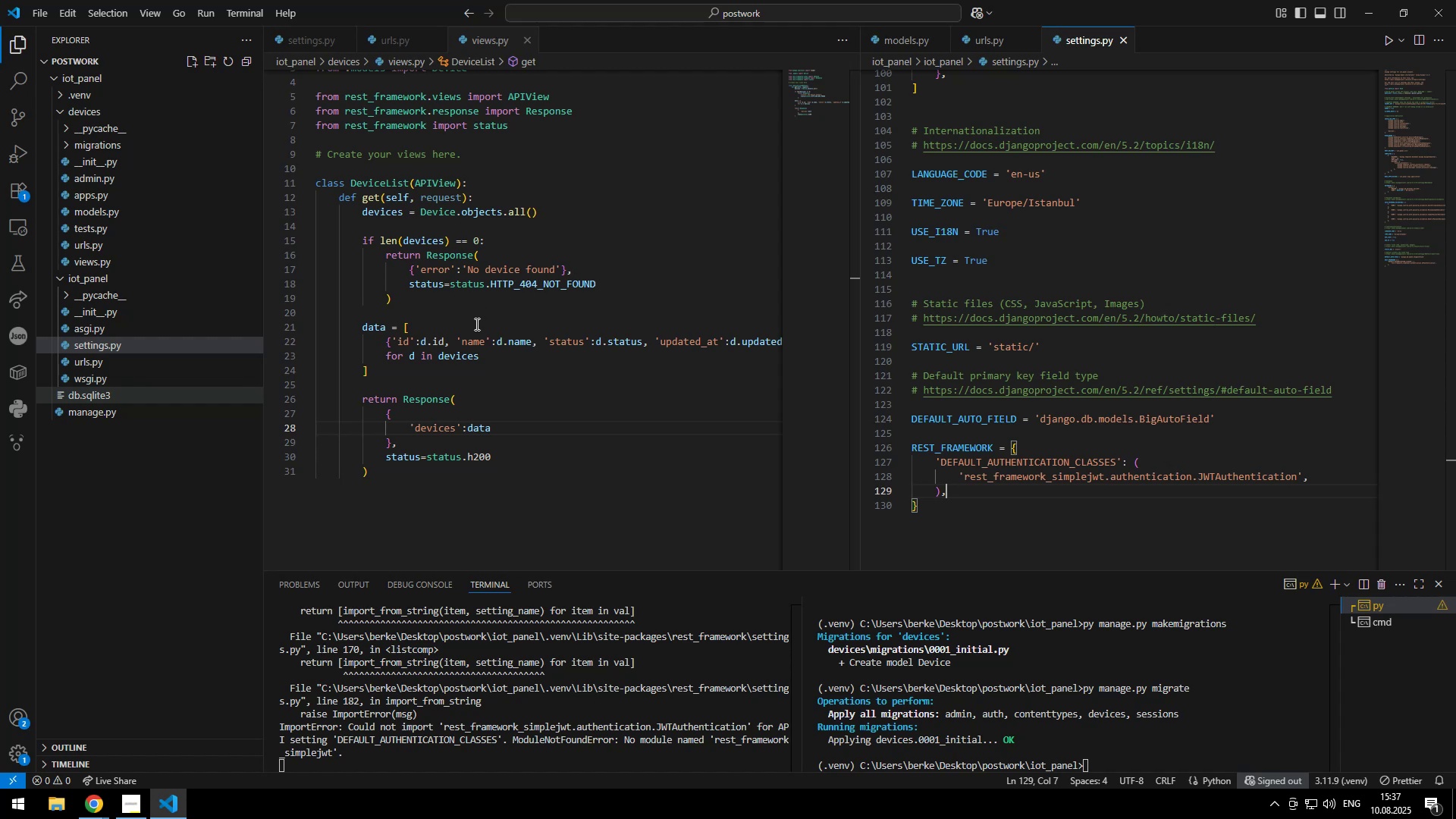 
key(Control+Z)
 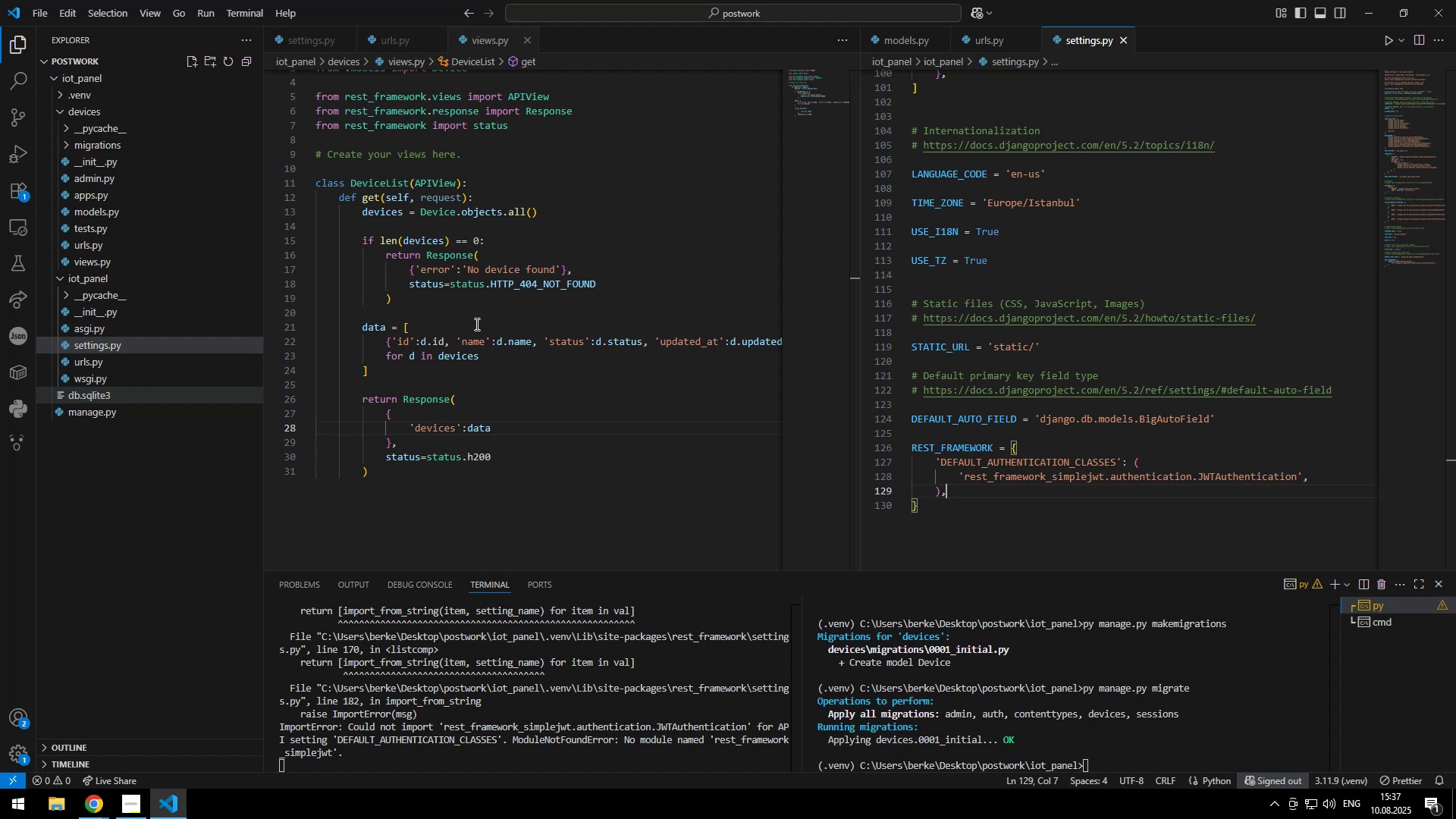 
key(Control+Z)
 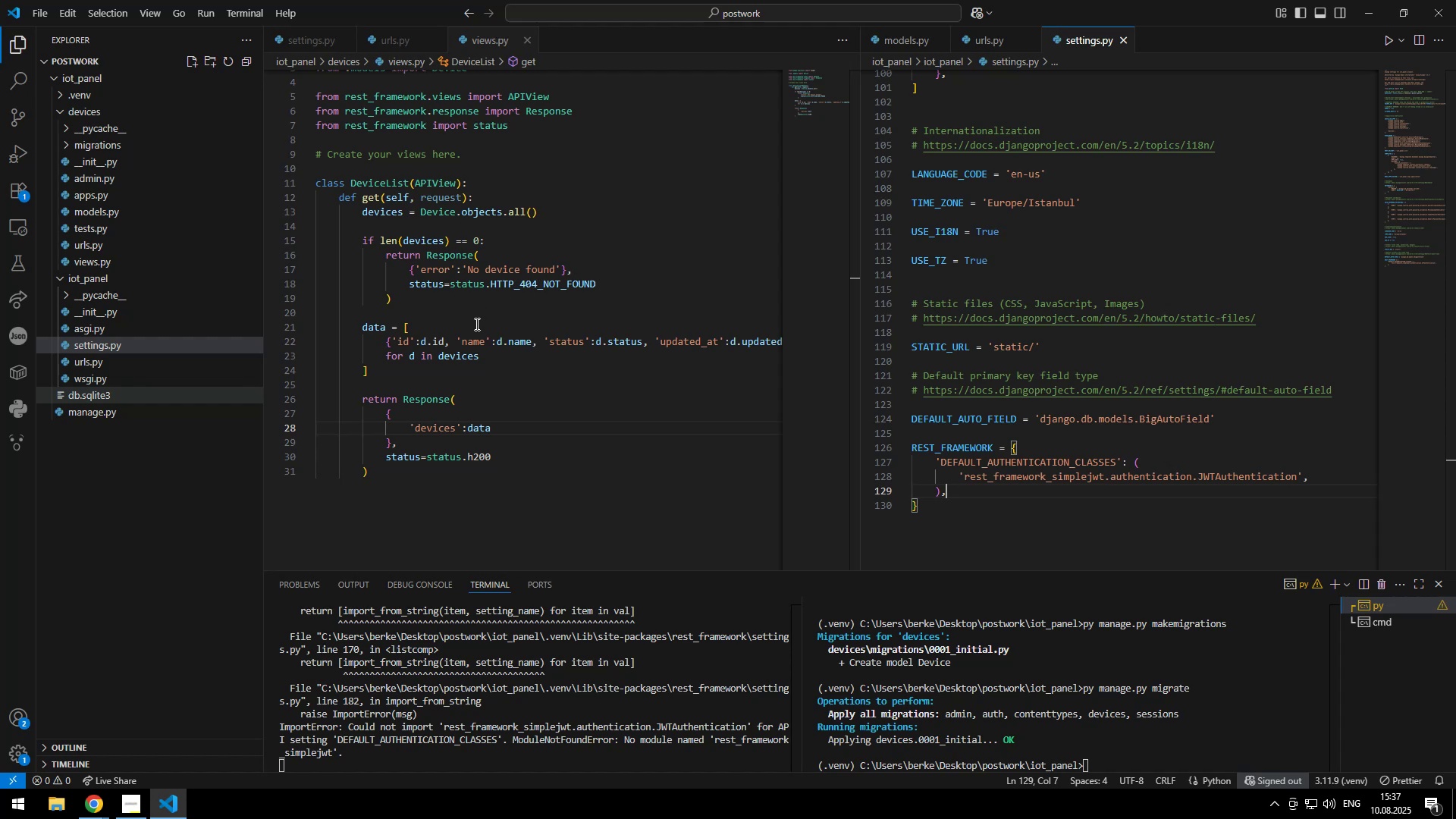 
type(((err)
 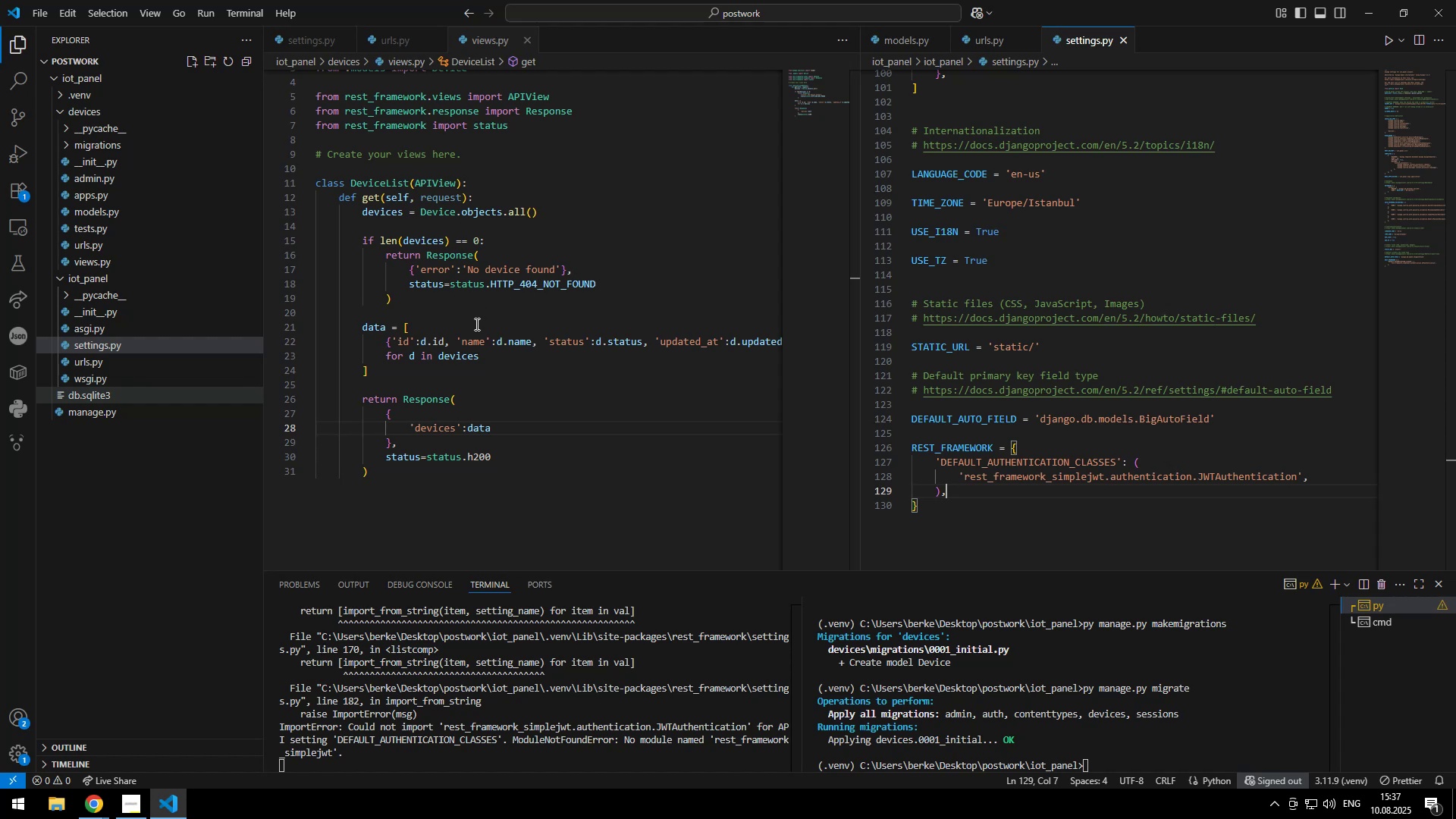 
key(ArrowRight)
 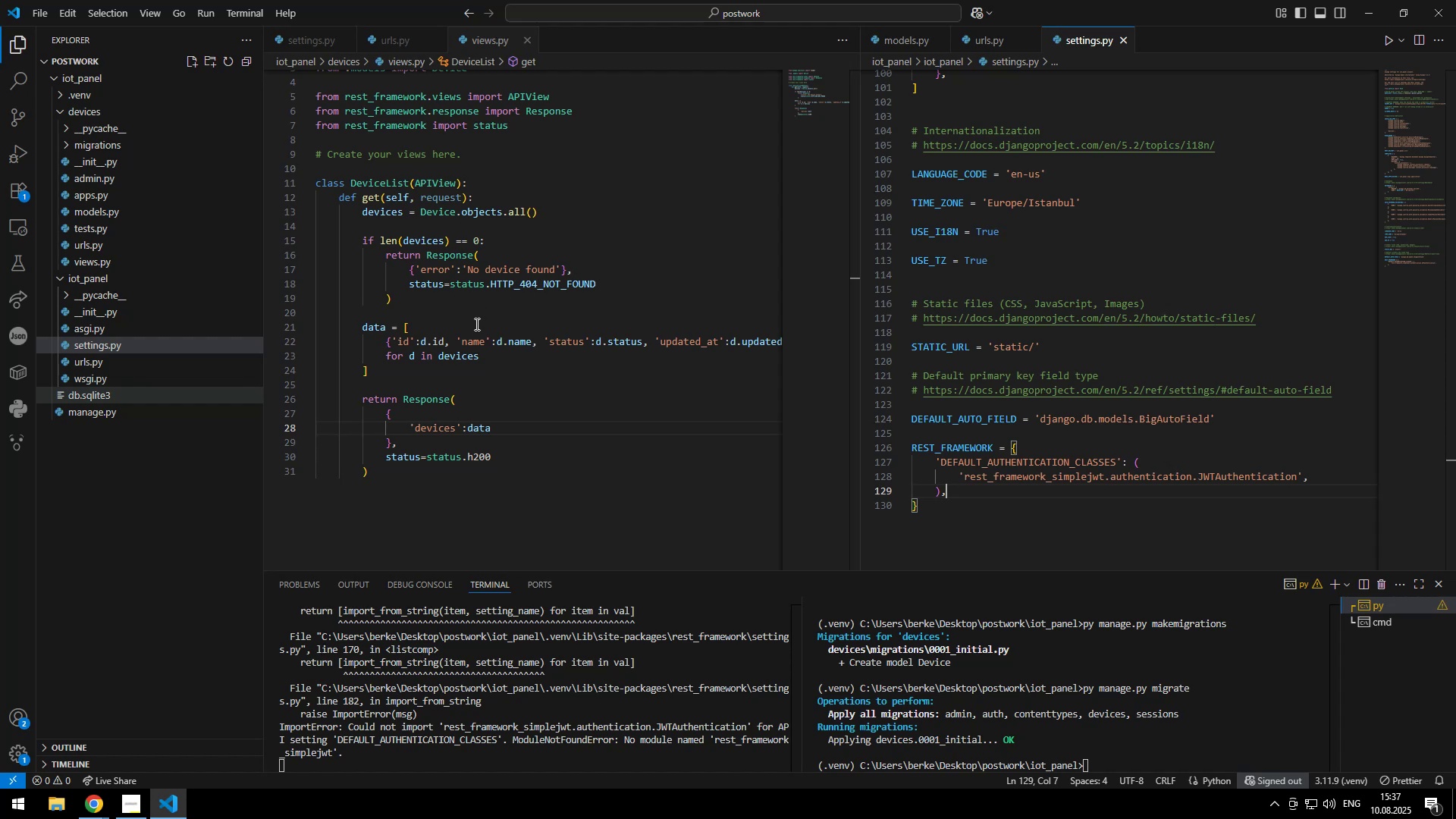 
key(Space)
 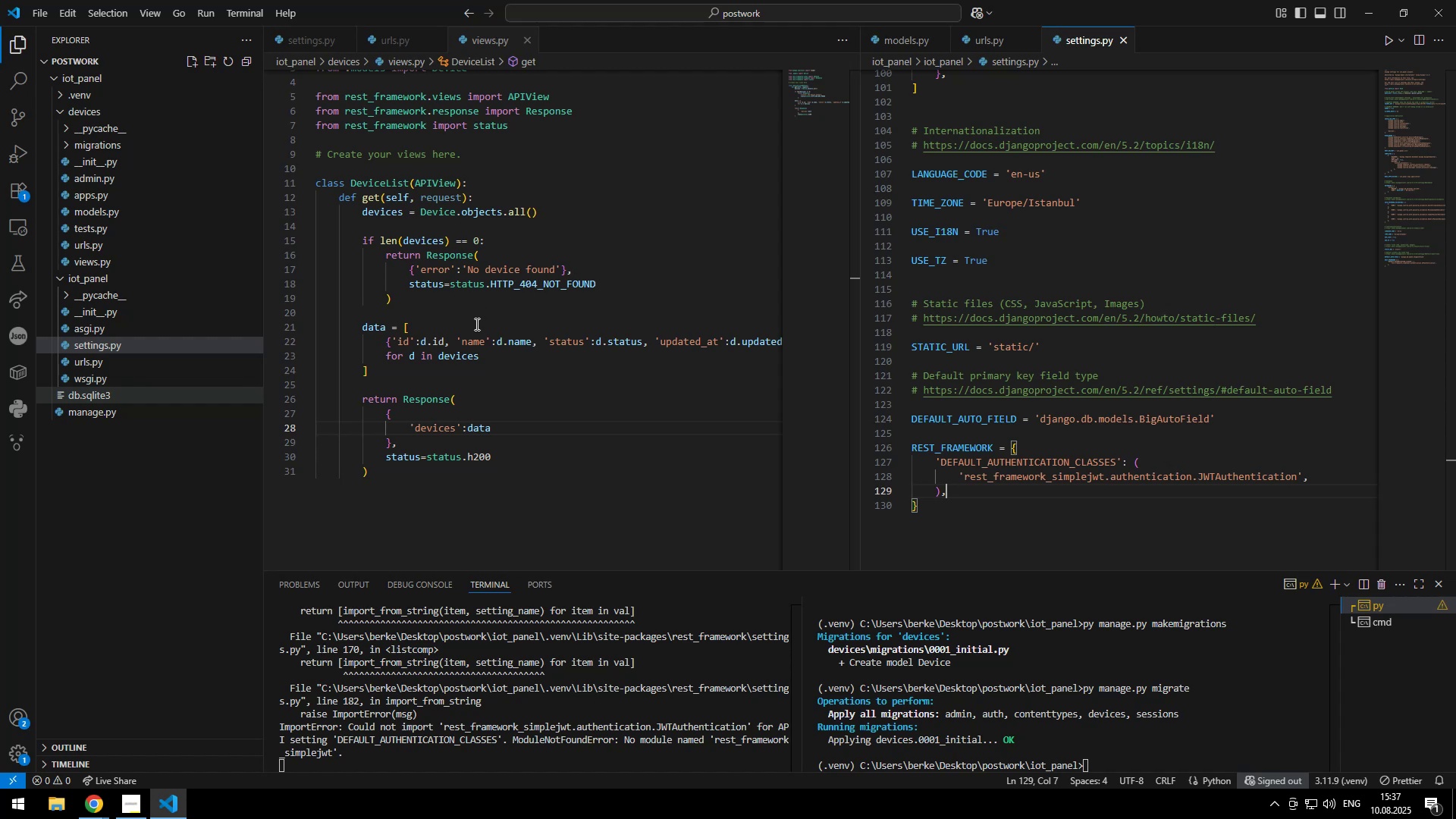 
key(Equal)
 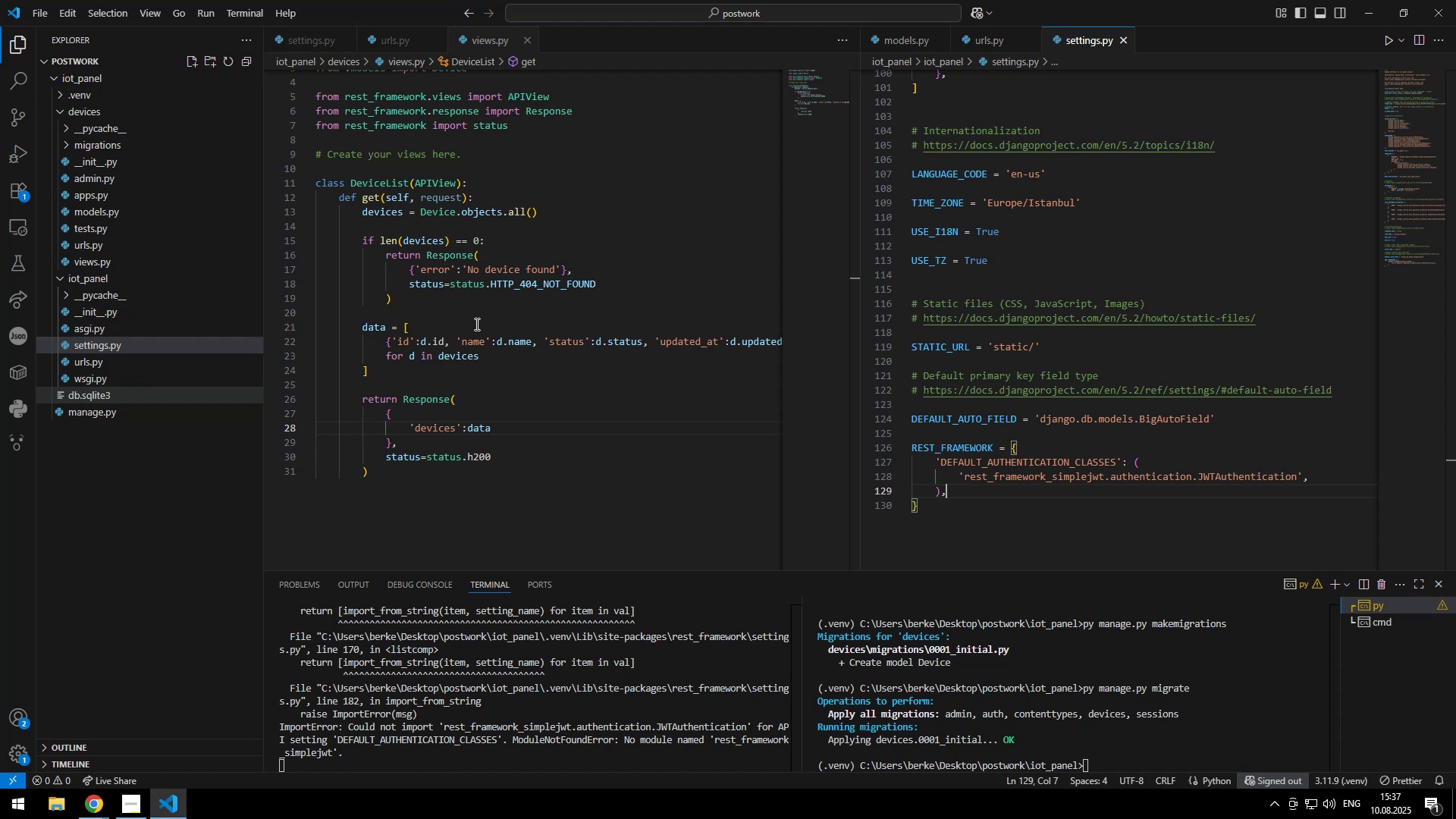 
key(Shift+Period)
 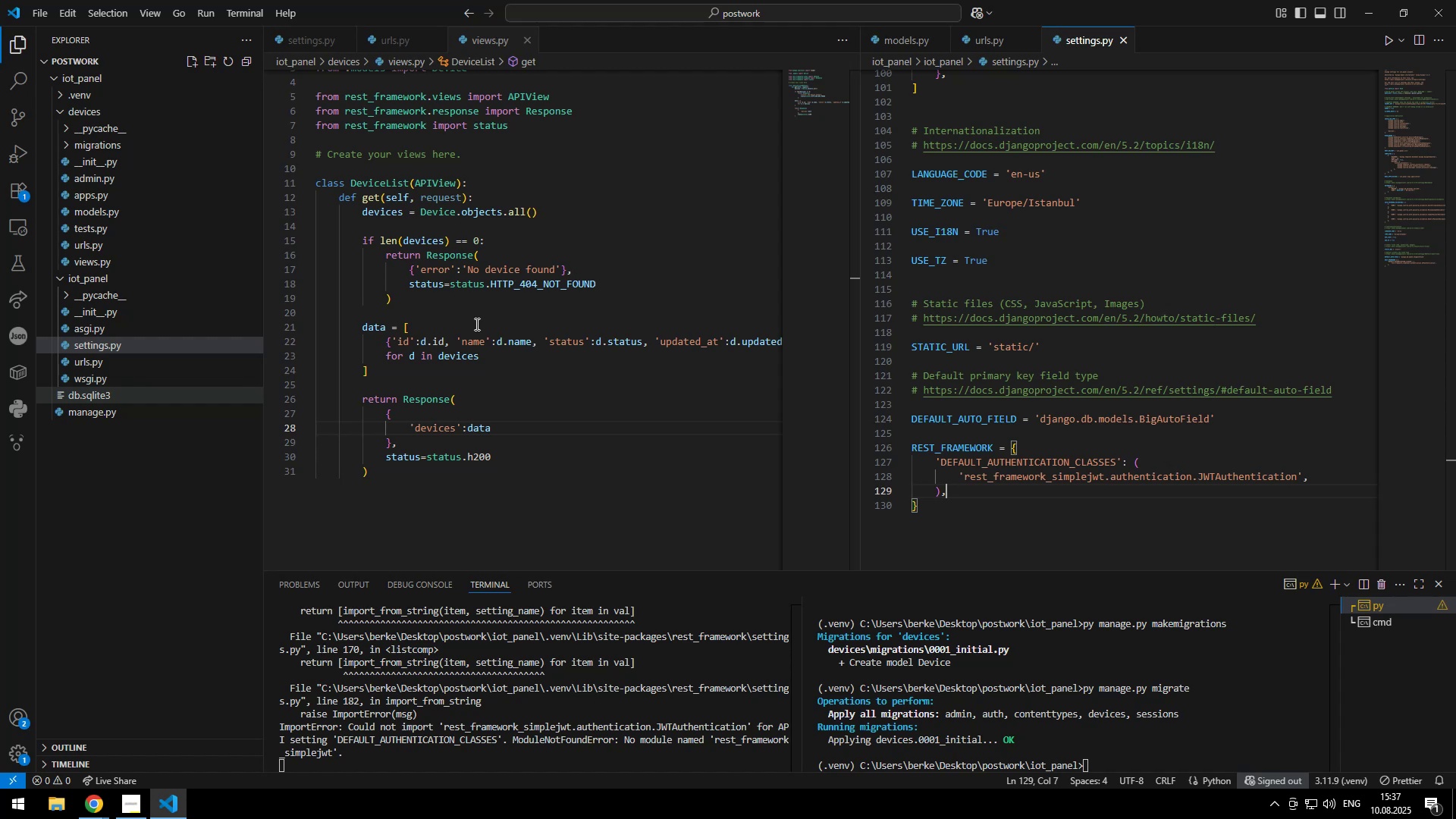 
key(Space)
 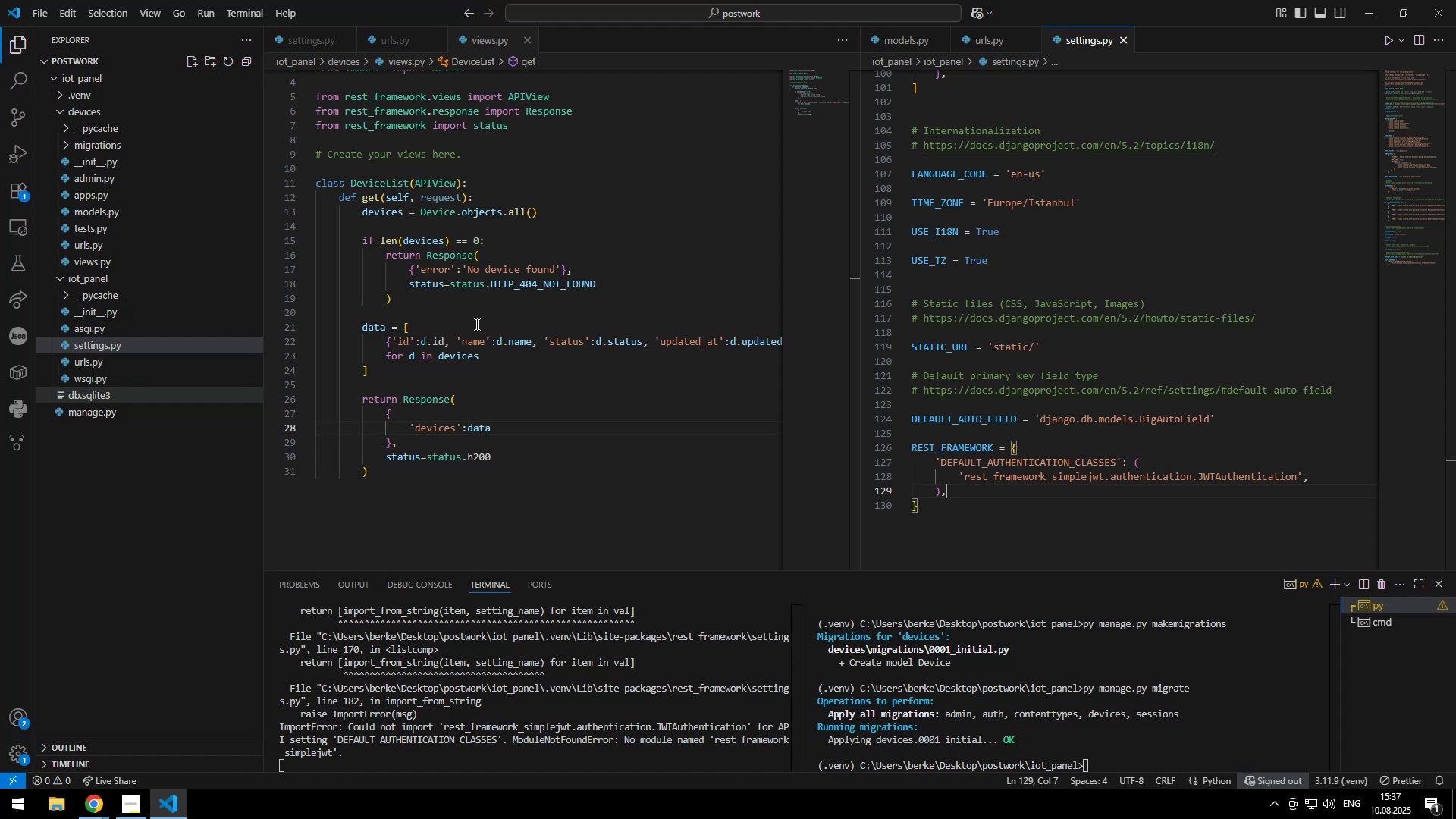 
key(Shift+BracketLeft)
 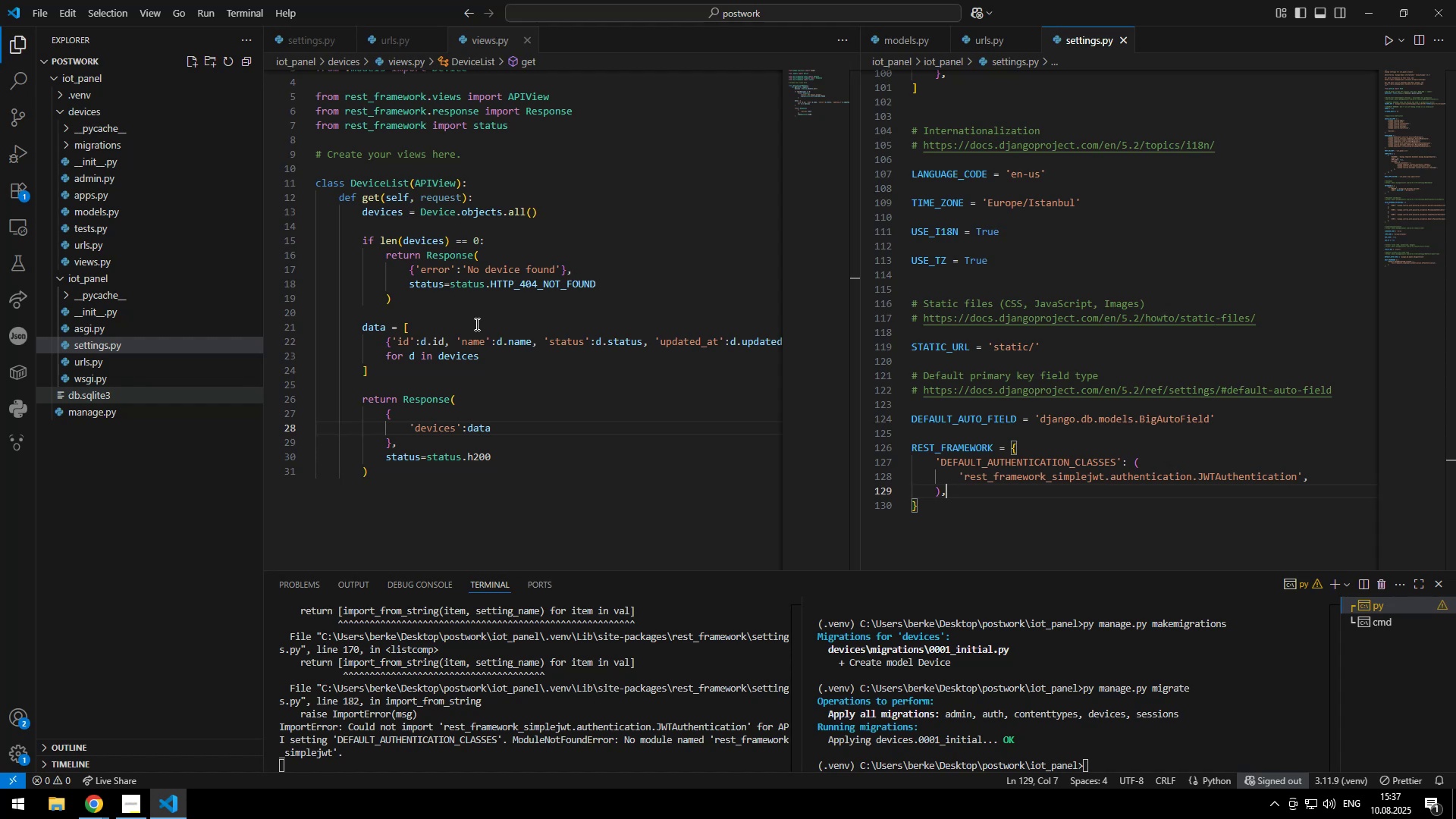 
key(Enter)
 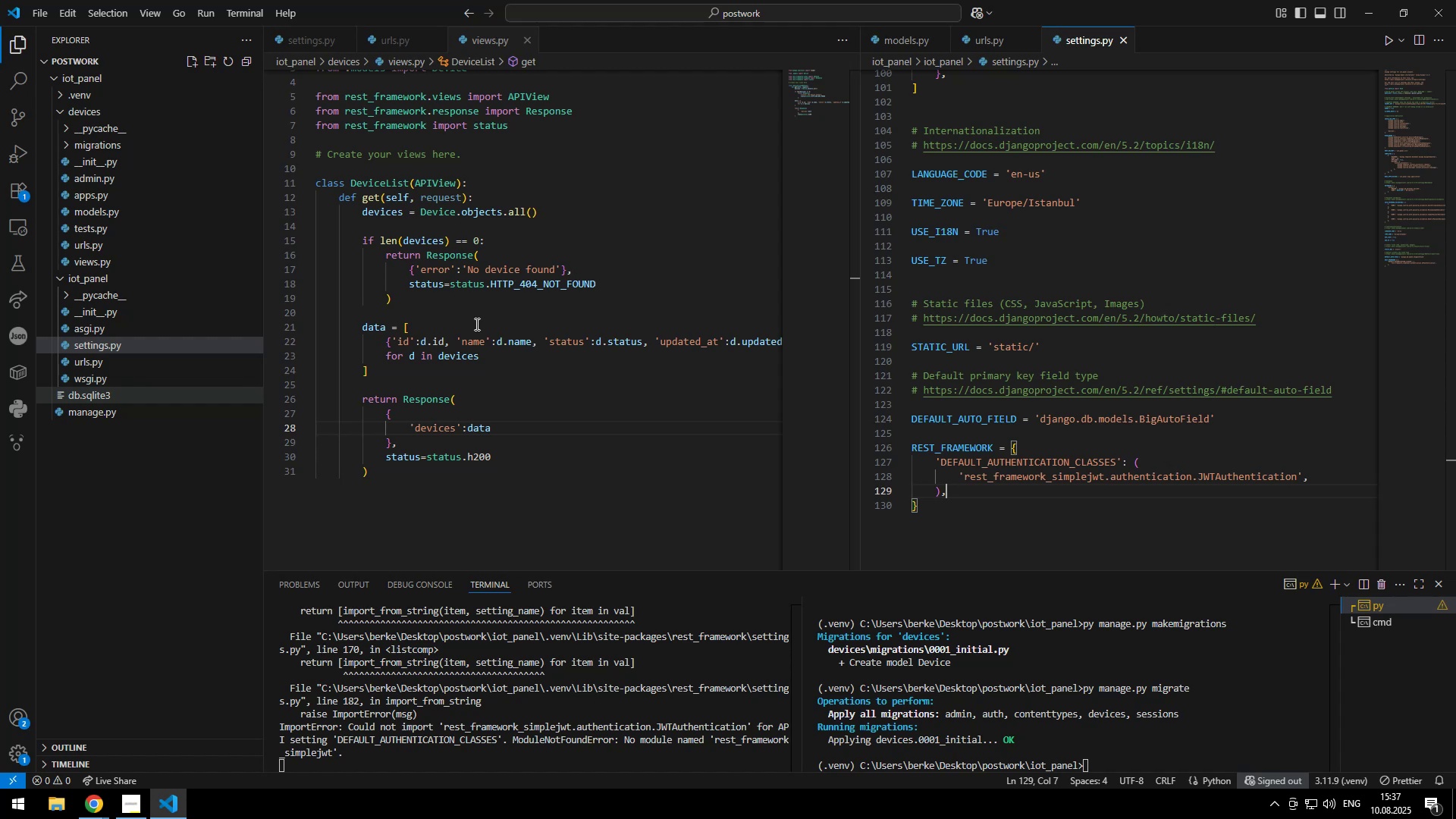 
type(setError(err.message)
 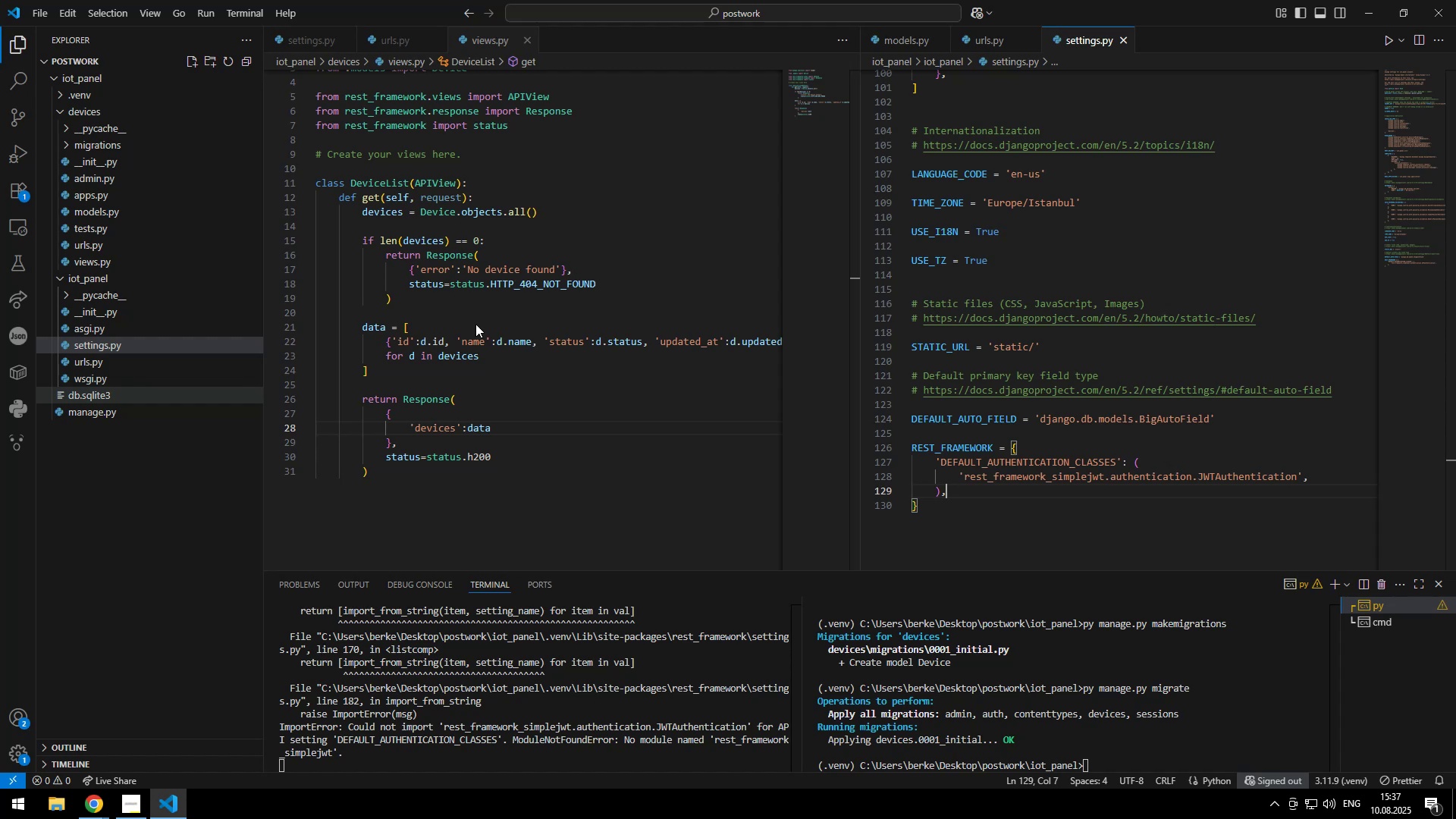 
key(ArrowRight)
 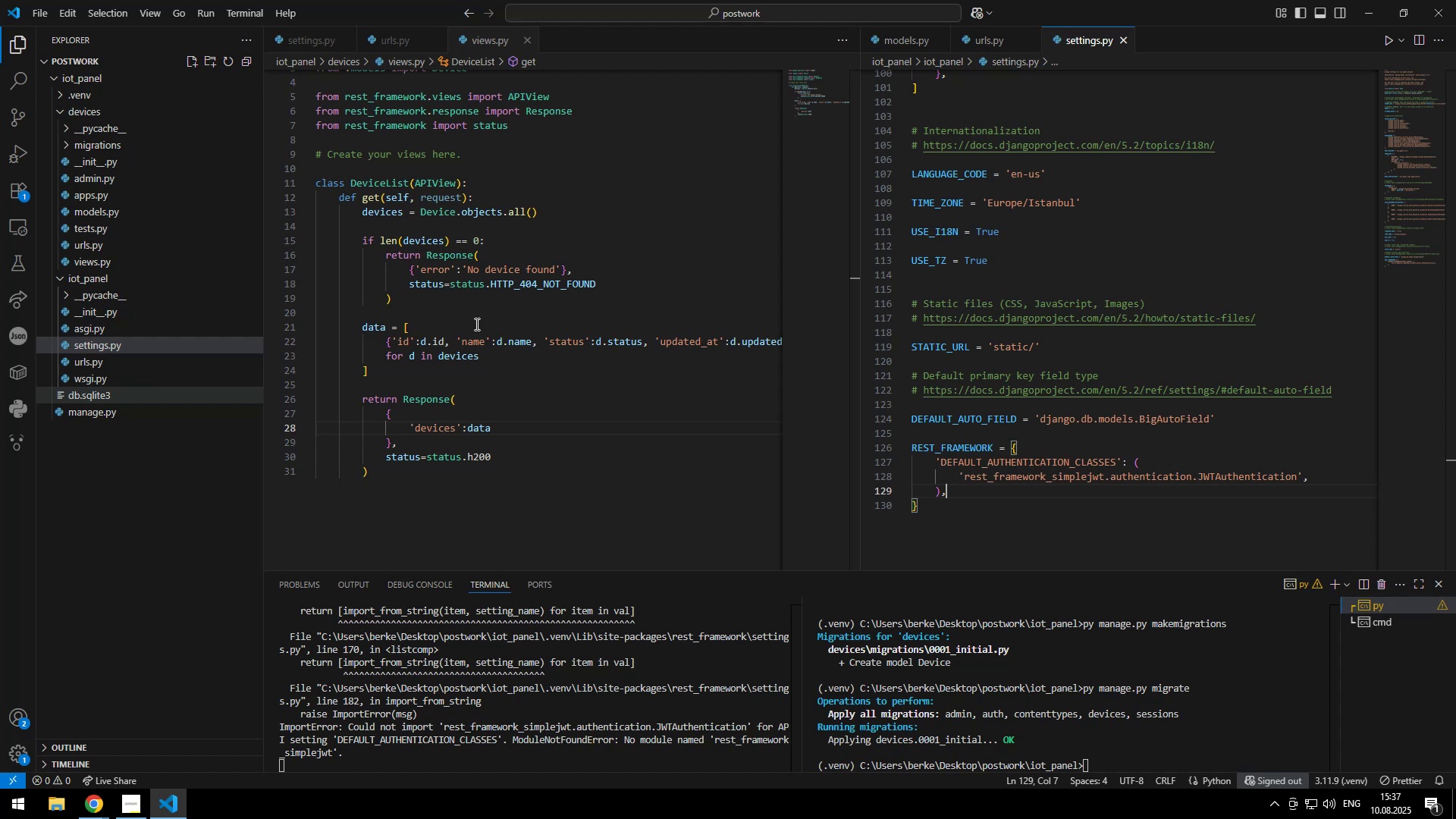 
key(Semicolon)
 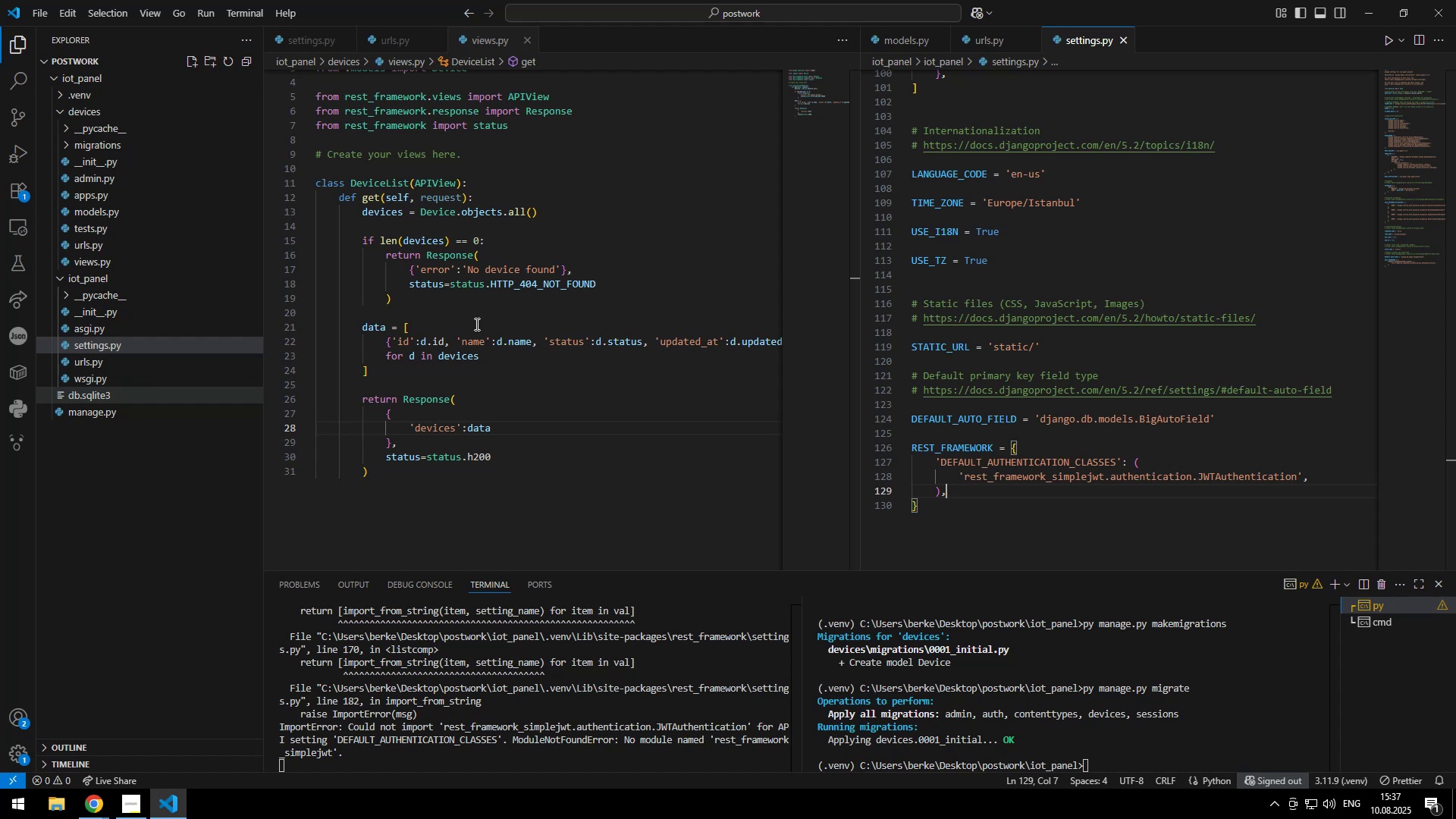 
key(Enter)
 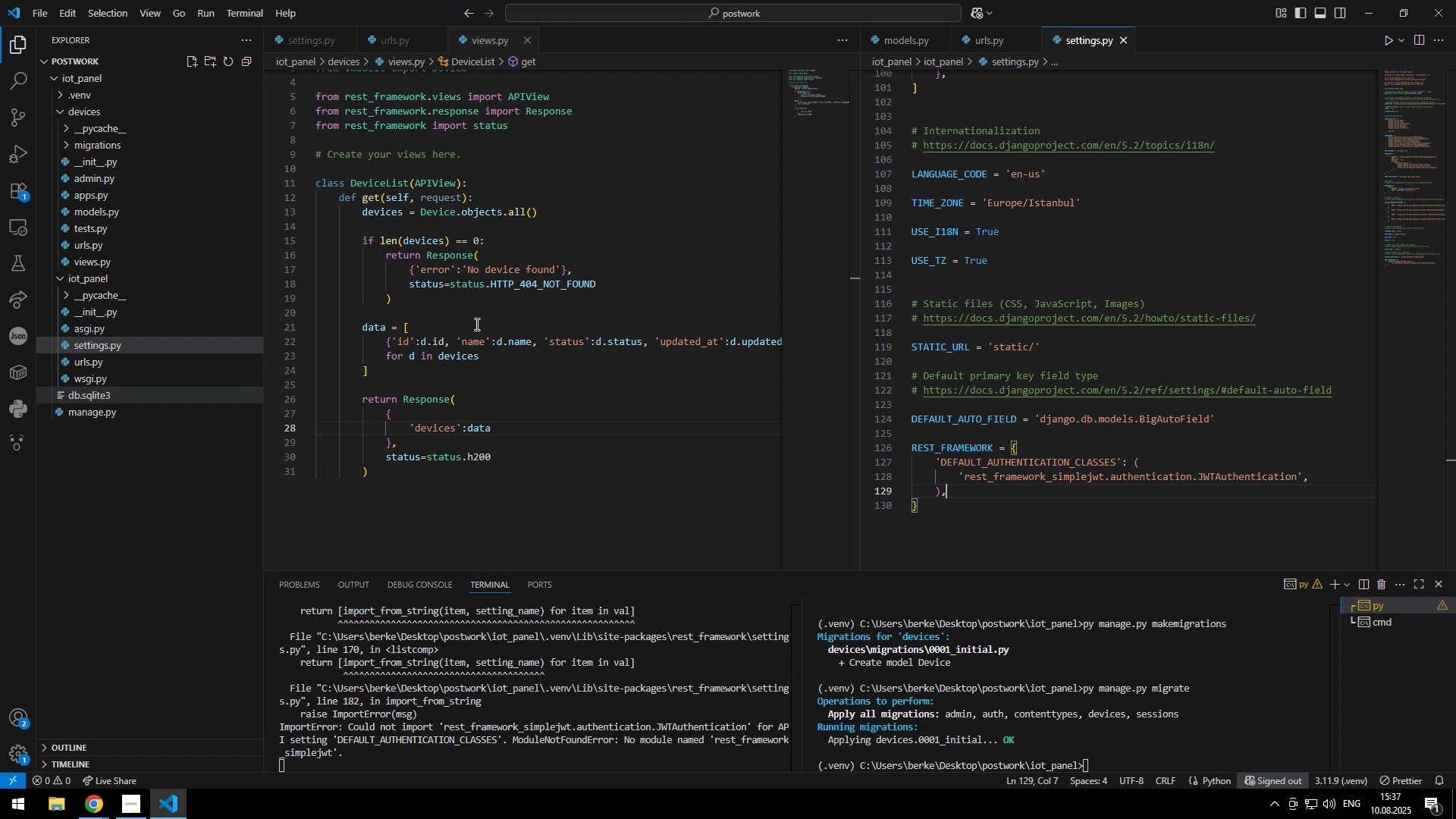 
type(setLoa)
key(Tab)
type((d)
key(Backspace)
type(false)
key(Escape)
 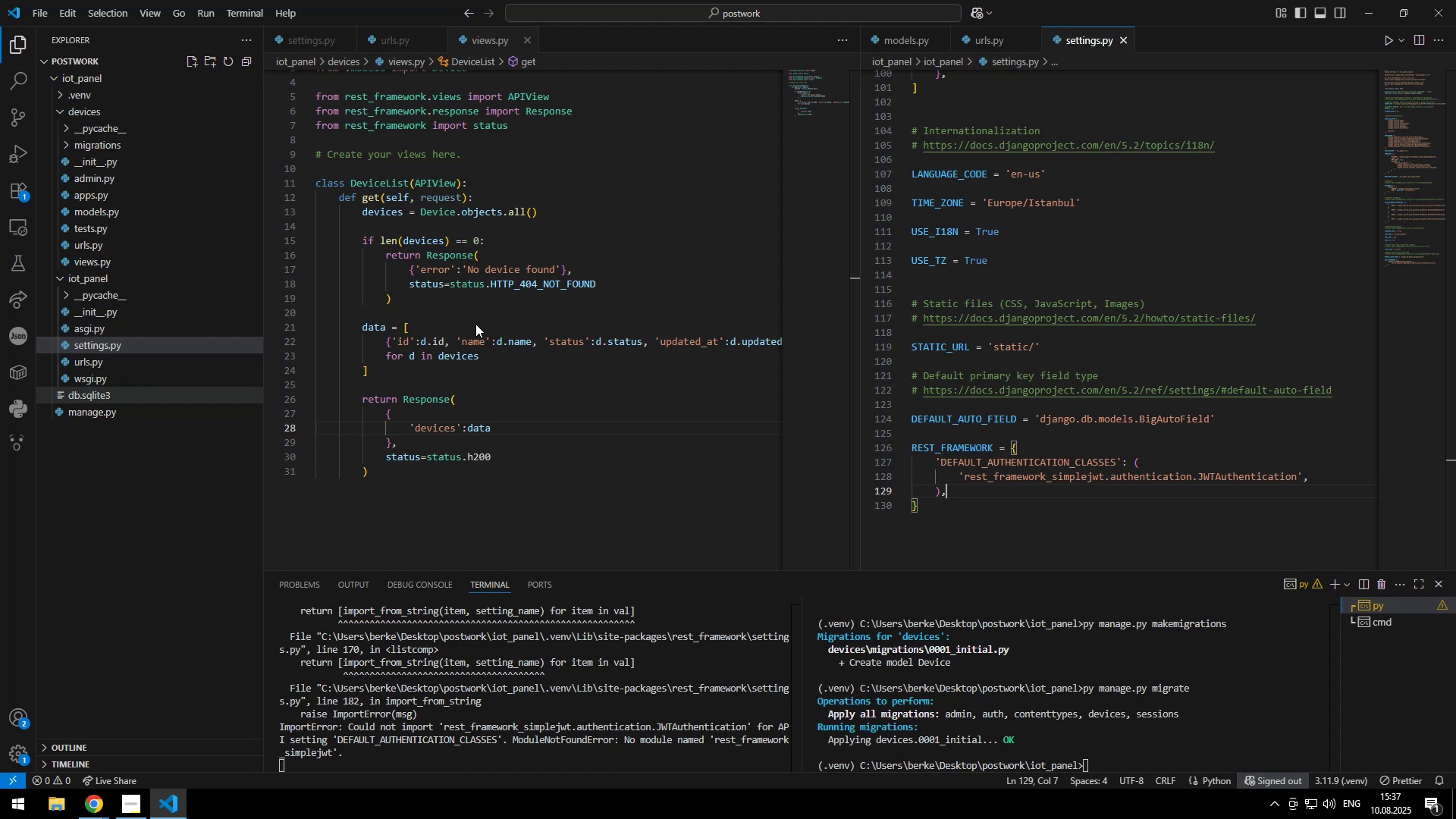 
 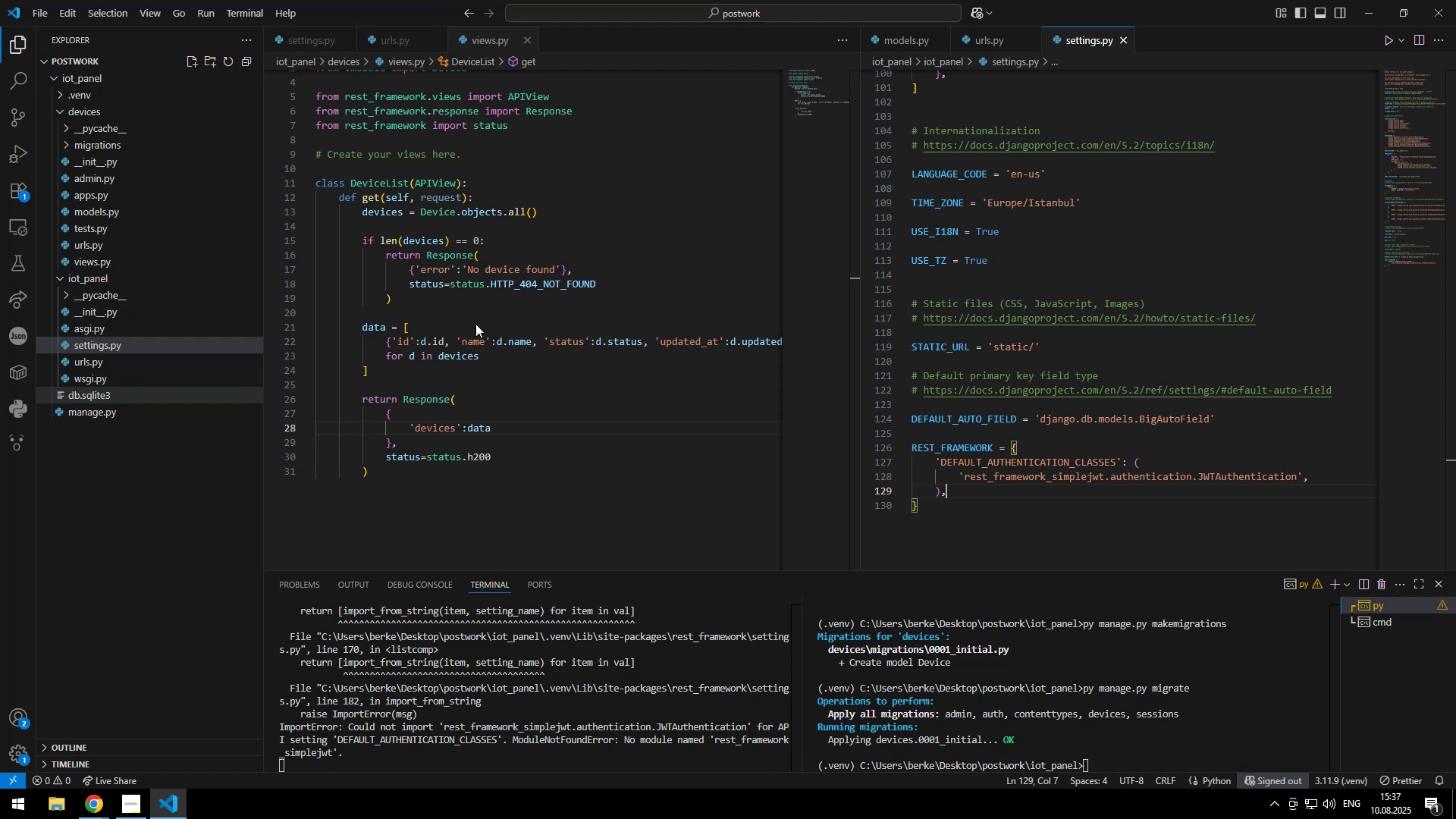 
key(ArrowRight)
 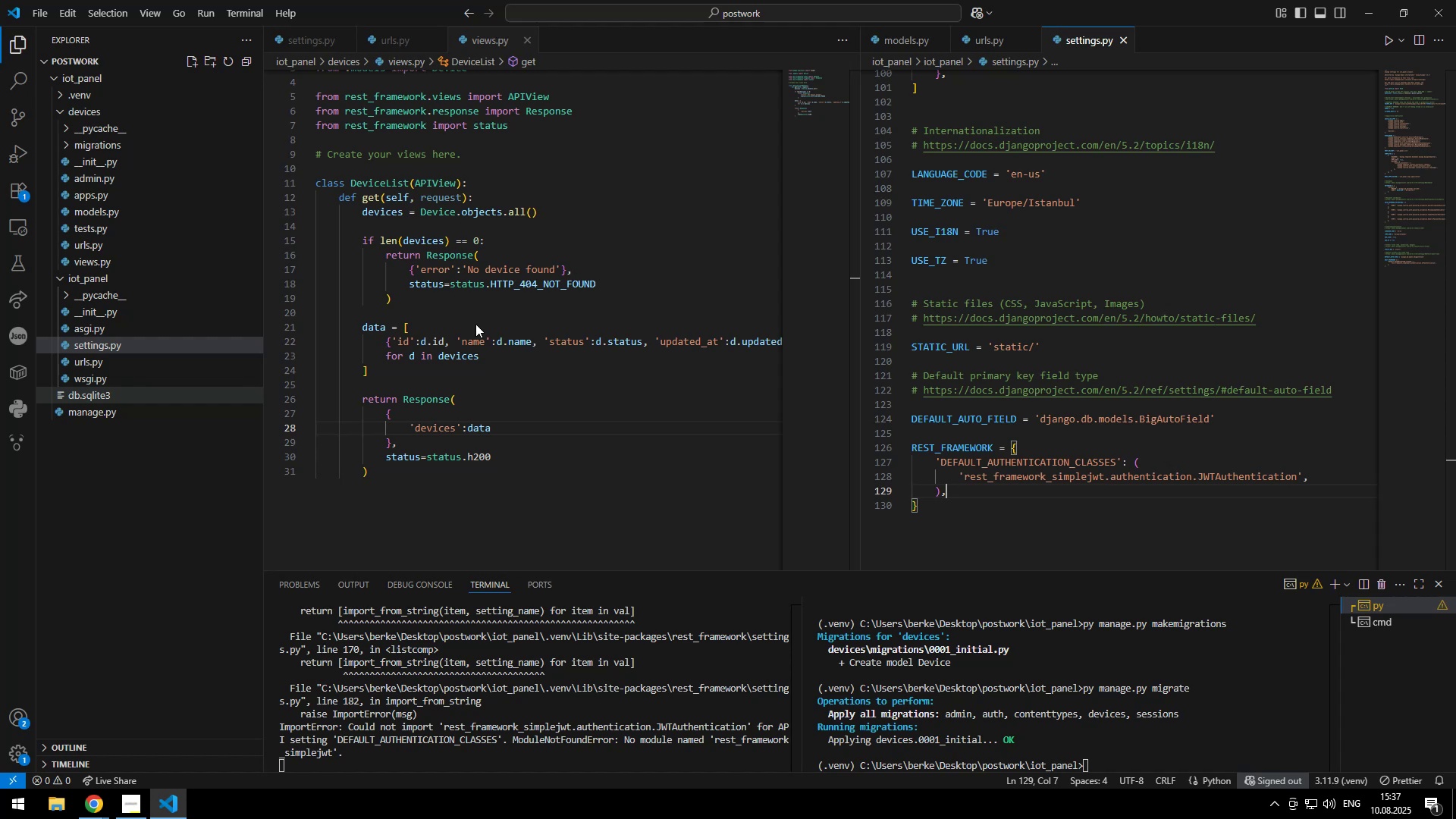 
key(Semicolon)
 